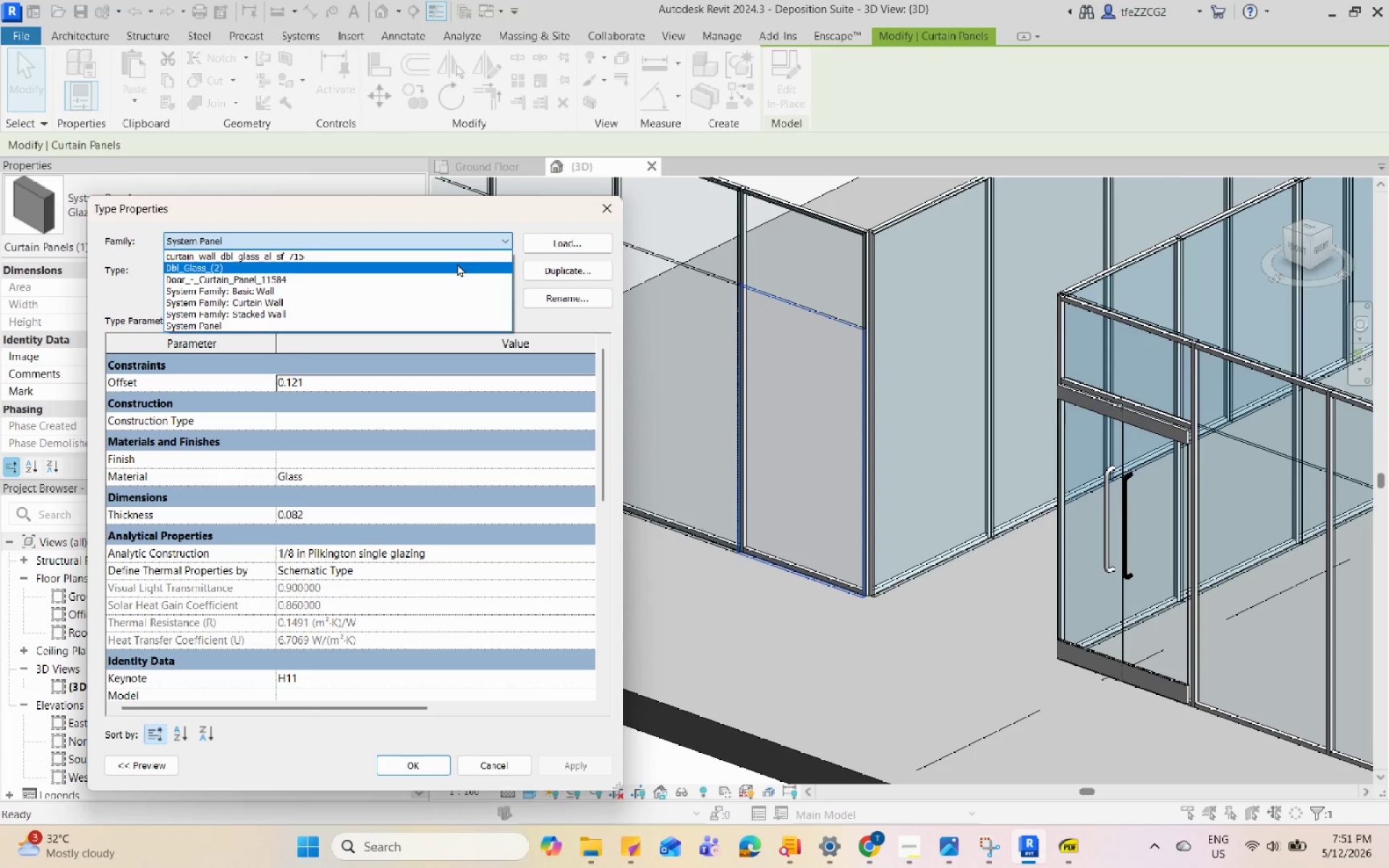 
scroll: coordinate [457, 260], scroll_direction: up, amount: 4.0
 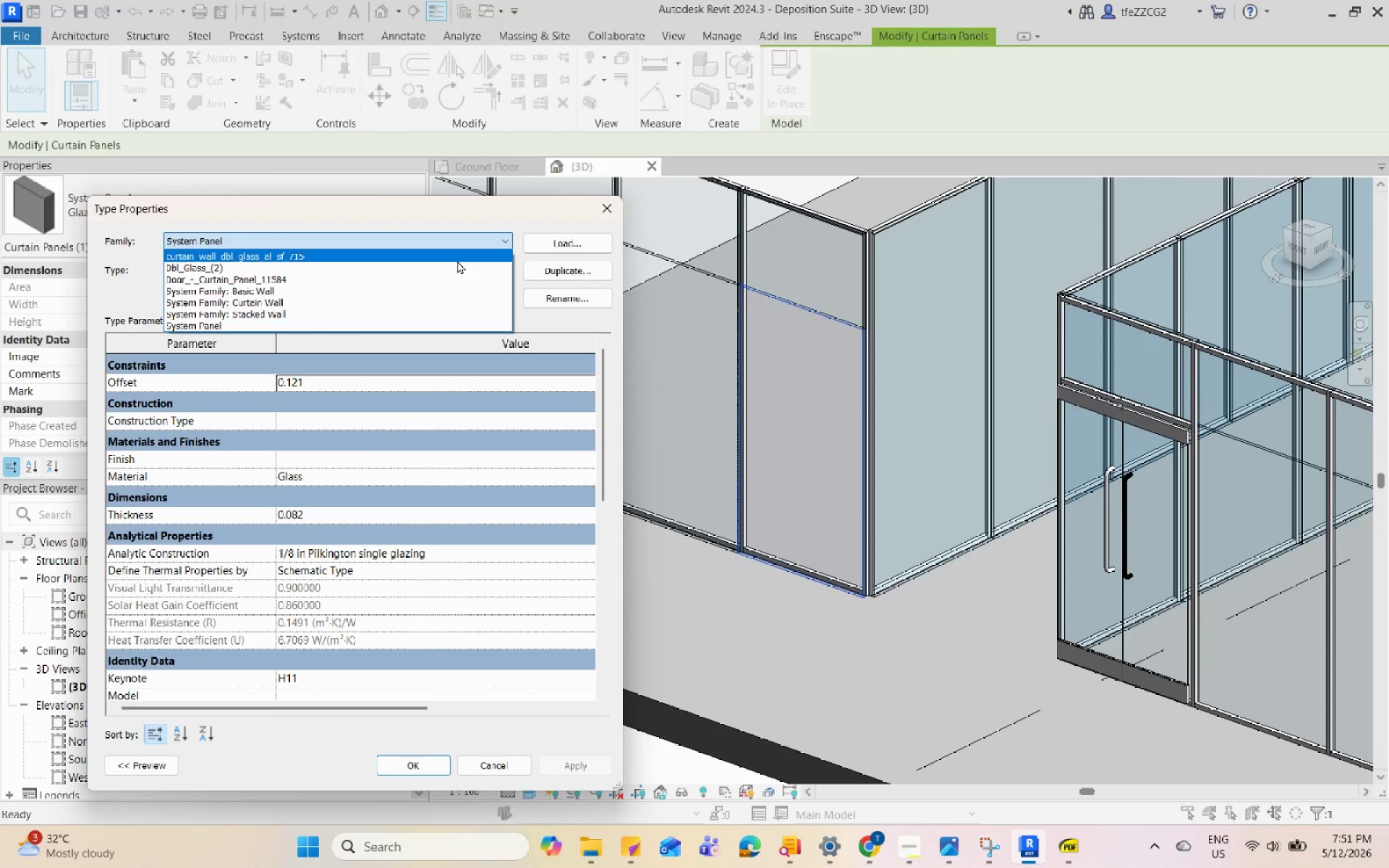 
left_click([457, 260])
 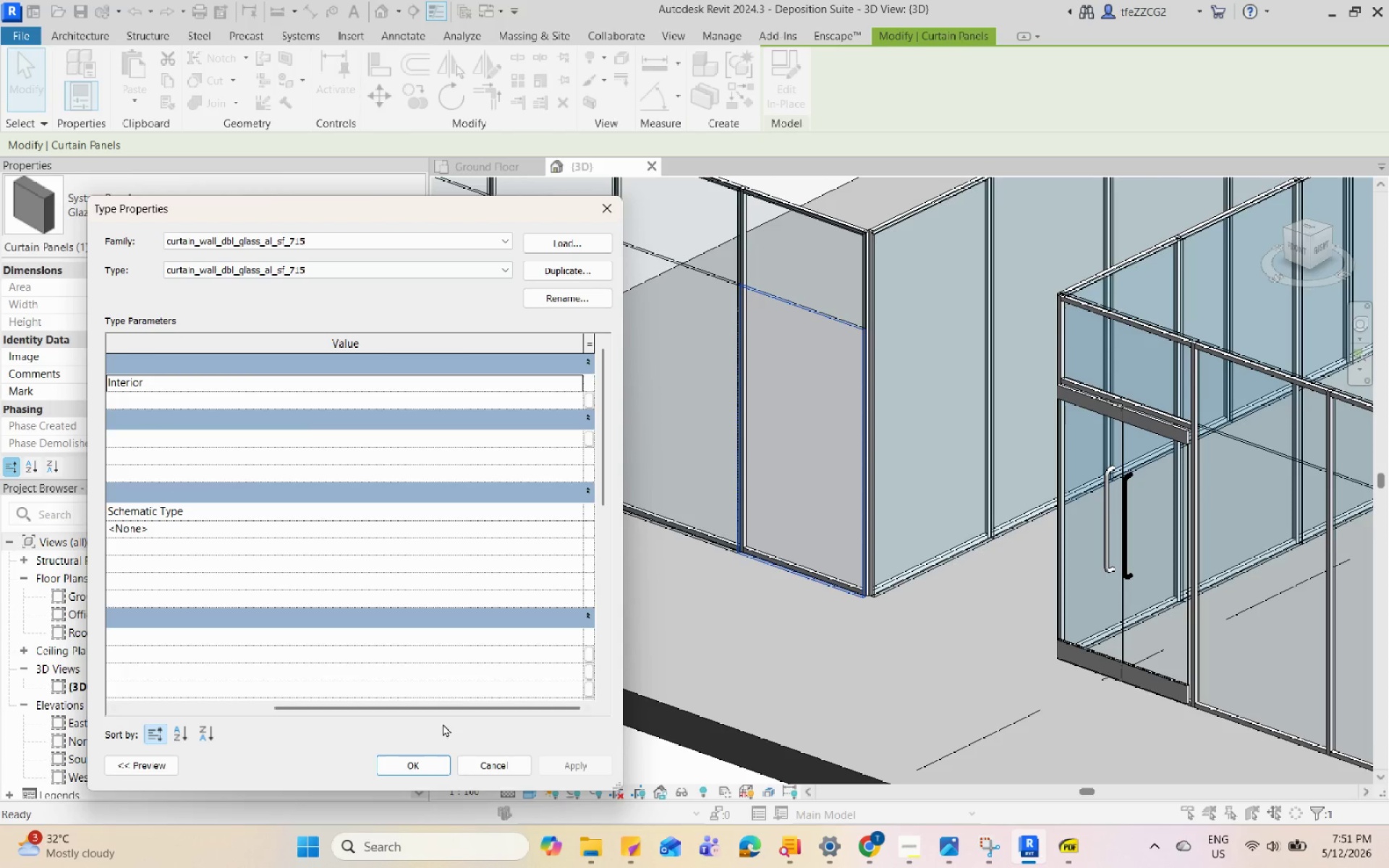 
scroll: coordinate [418, 477], scroll_direction: up, amount: 5.0
 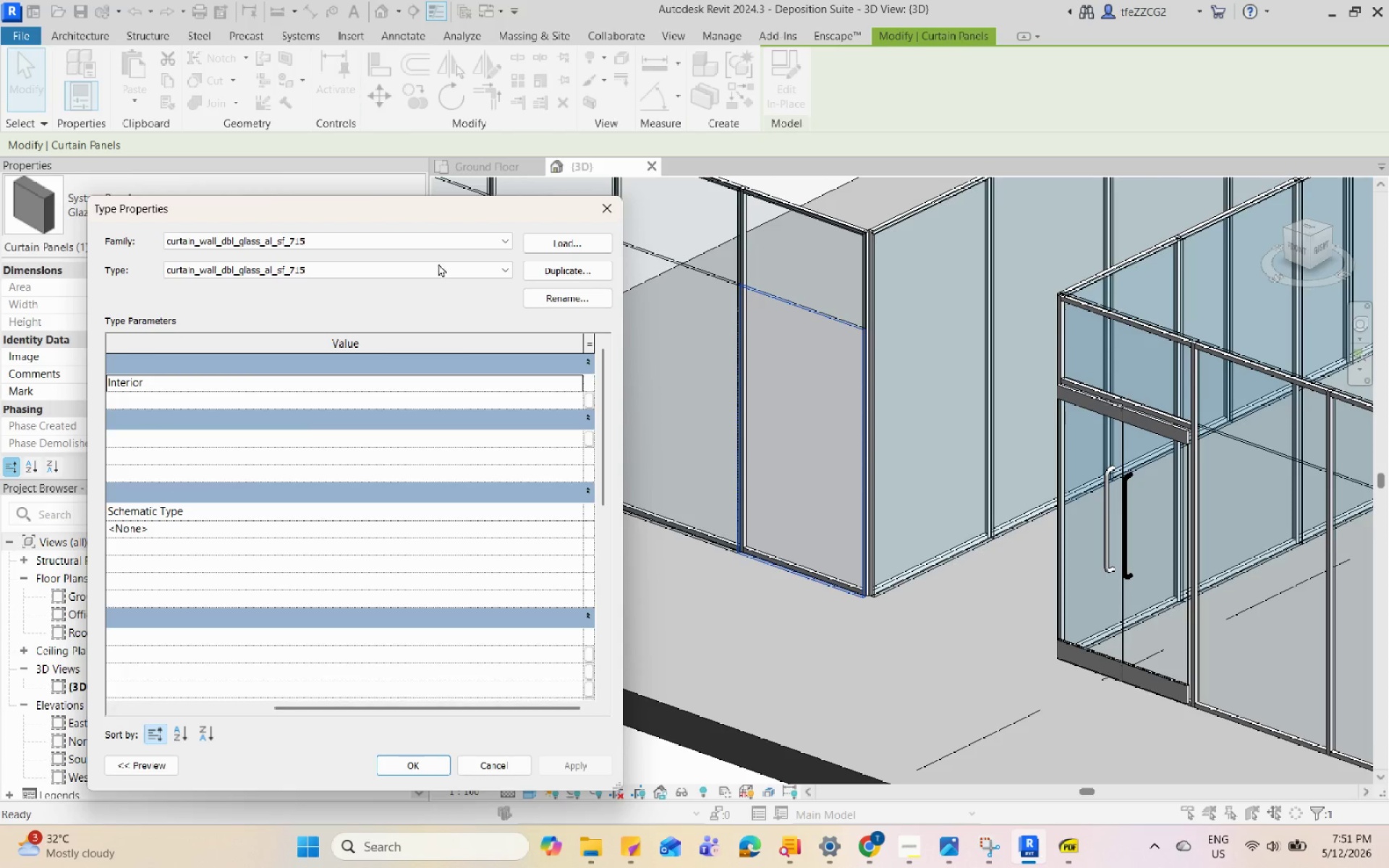 
left_click([450, 240])
 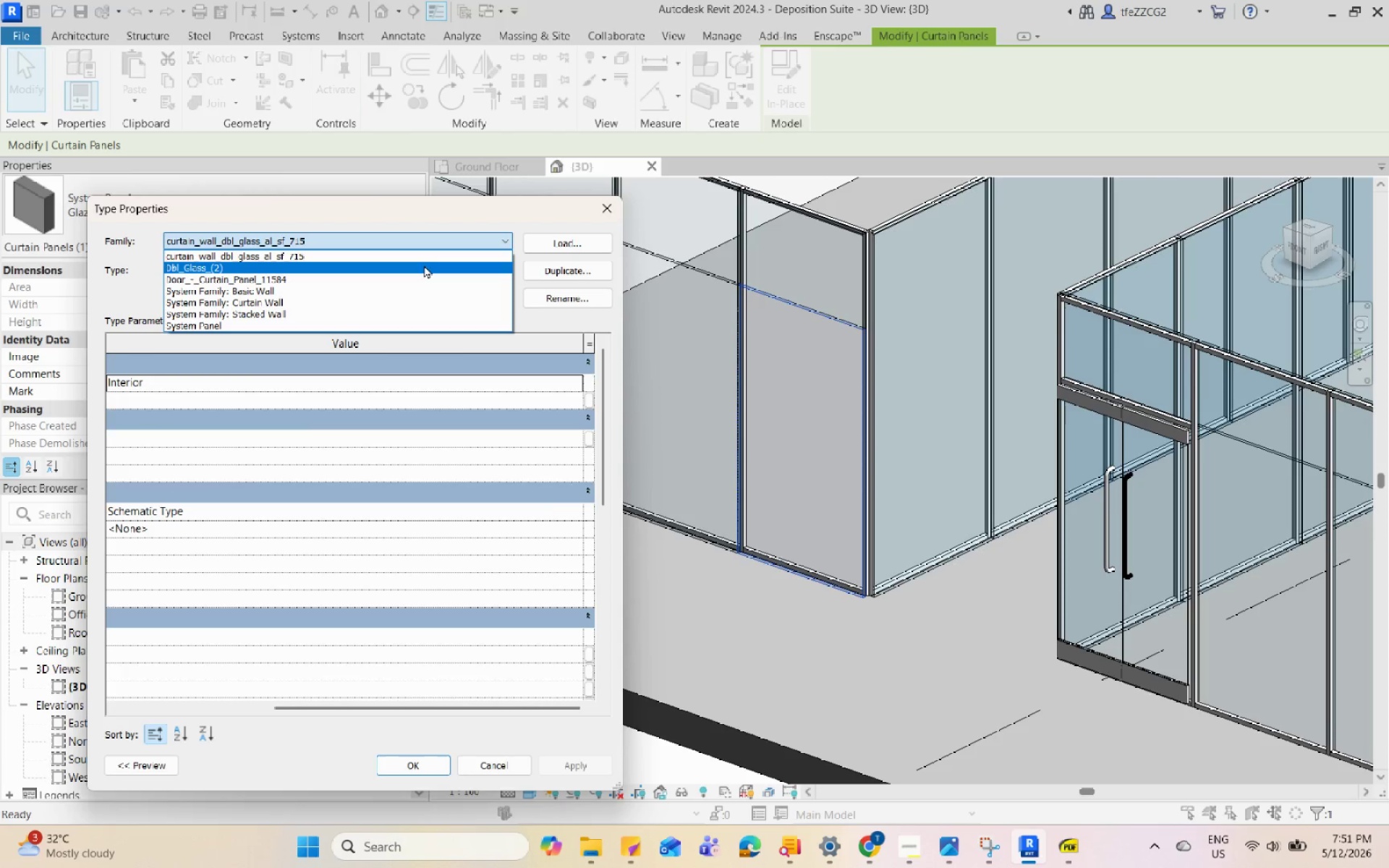 
left_click([424, 265])
 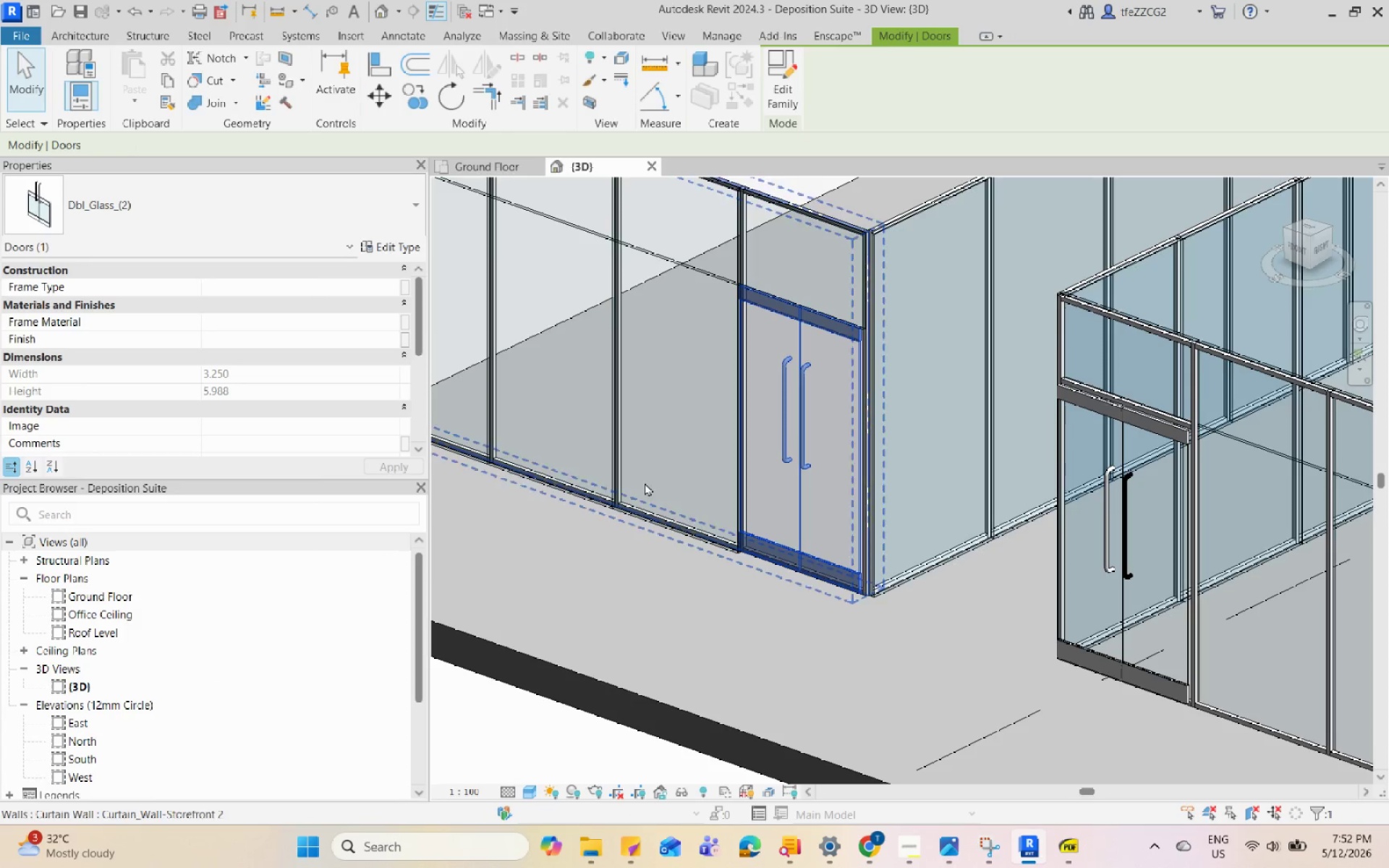 
key(Escape)
 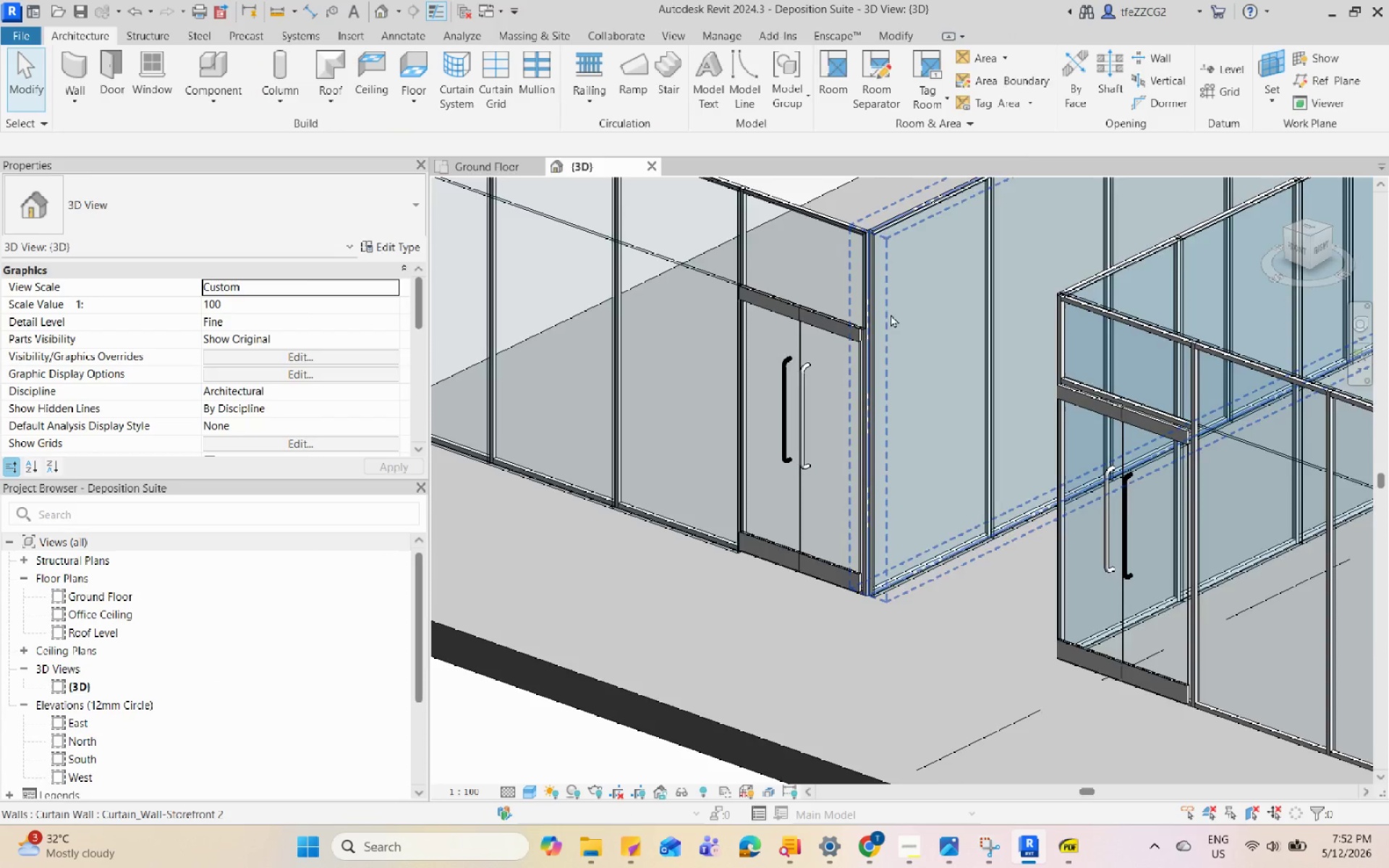 
hold_key(key=ShiftLeft, duration=0.58)
 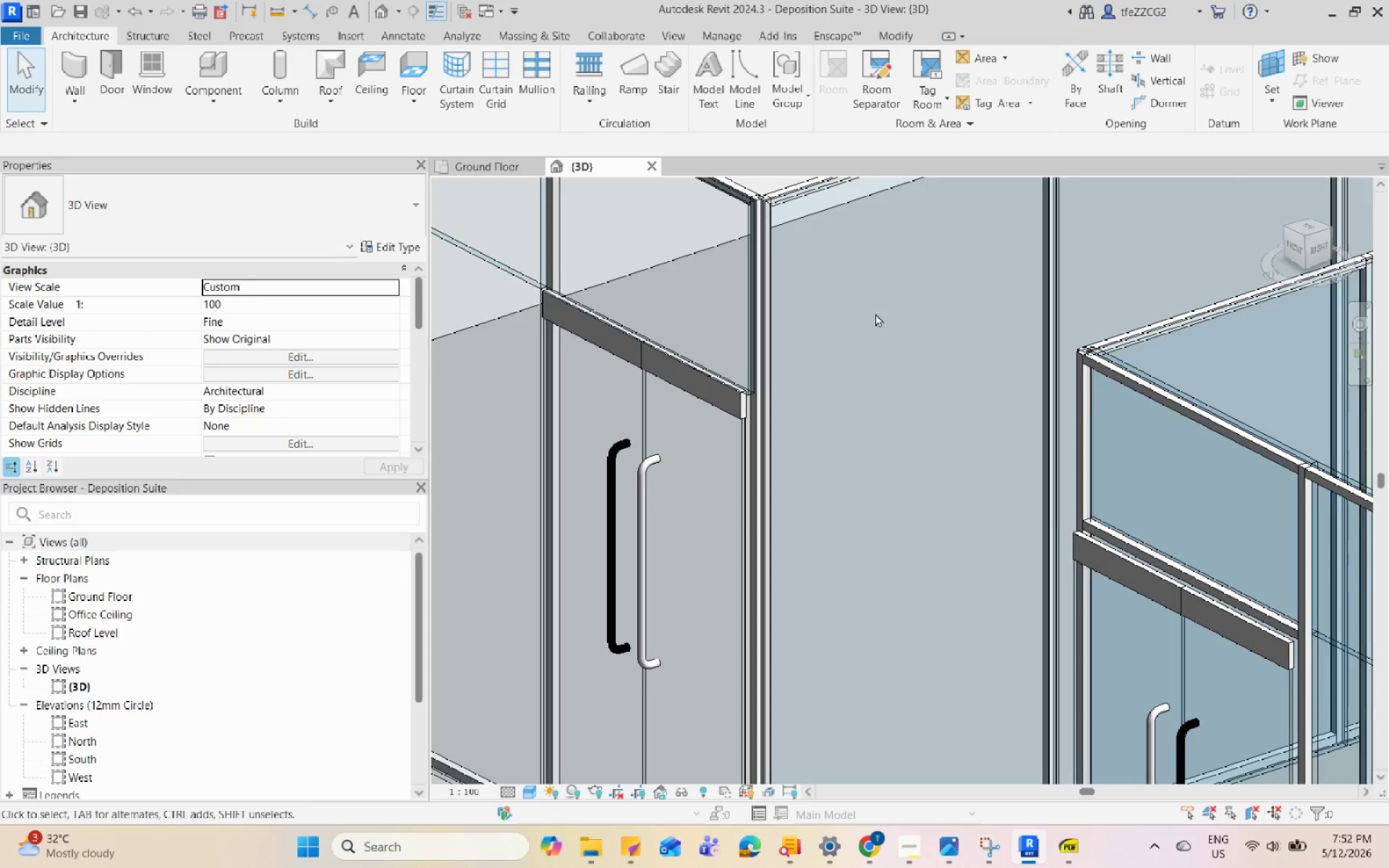 
scroll: coordinate [885, 297], scroll_direction: up, amount: 5.0
 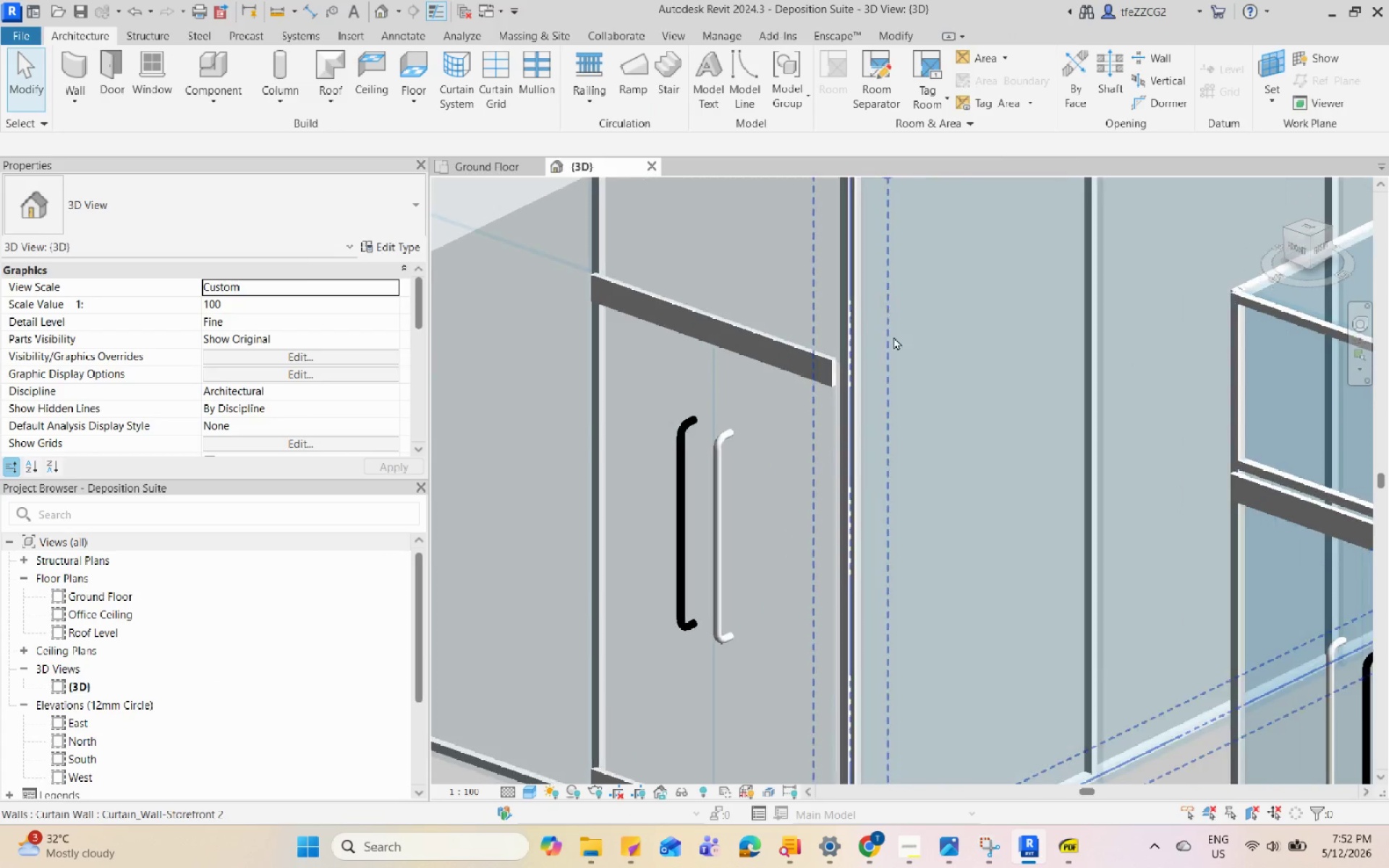 
key(Escape)
 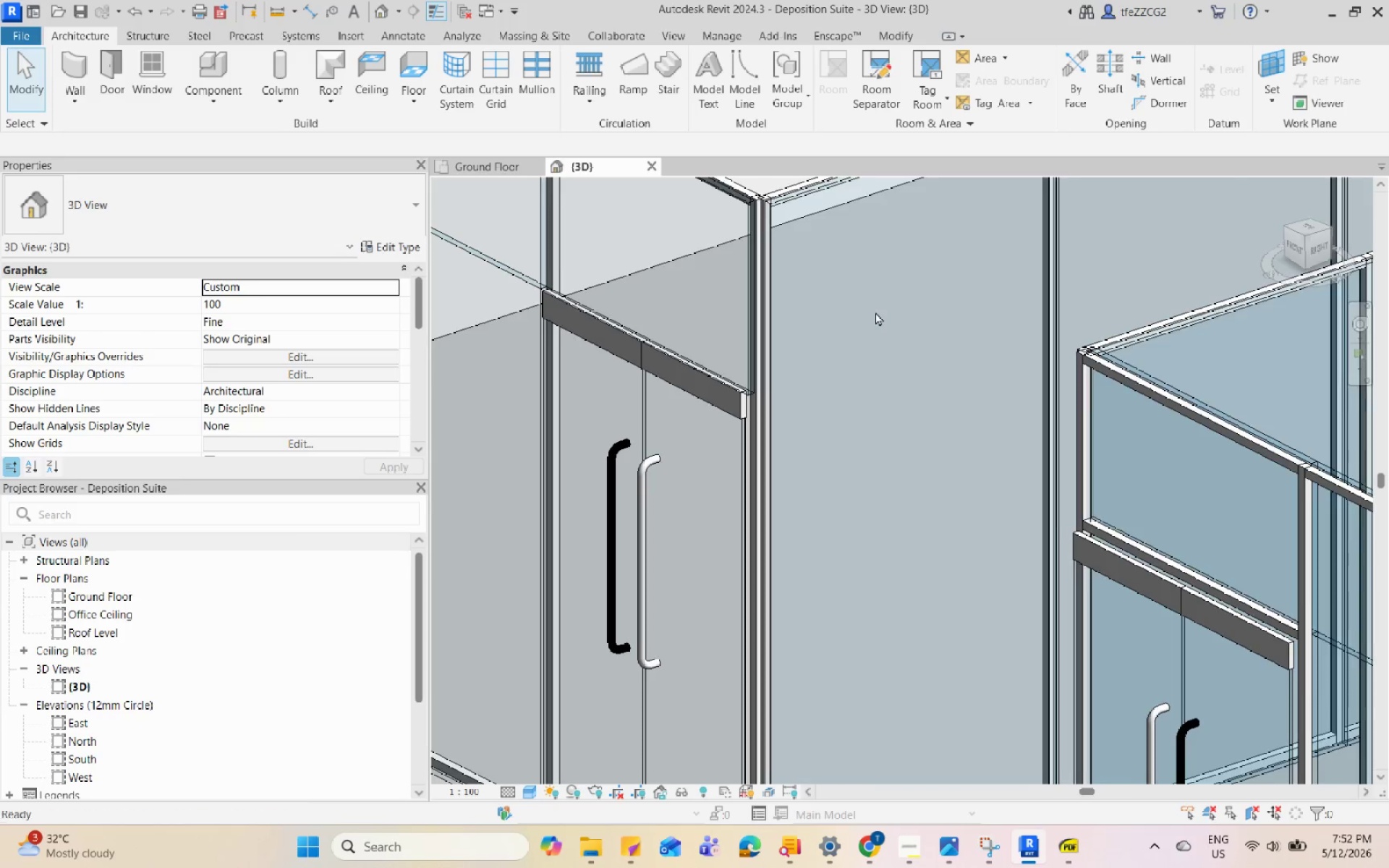 
left_click([760, 306])
 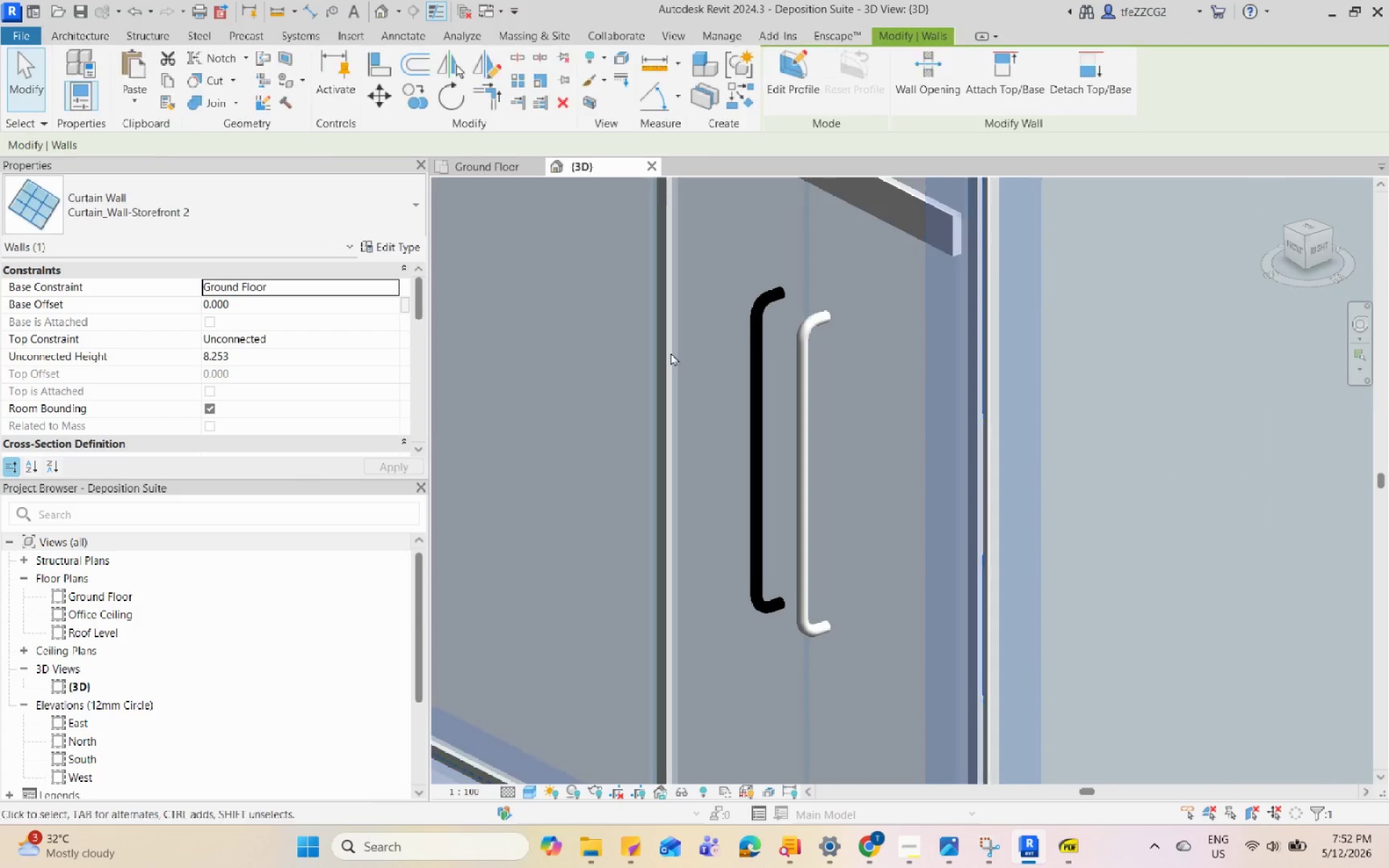 
scroll: coordinate [746, 315], scroll_direction: up, amount: 3.0
 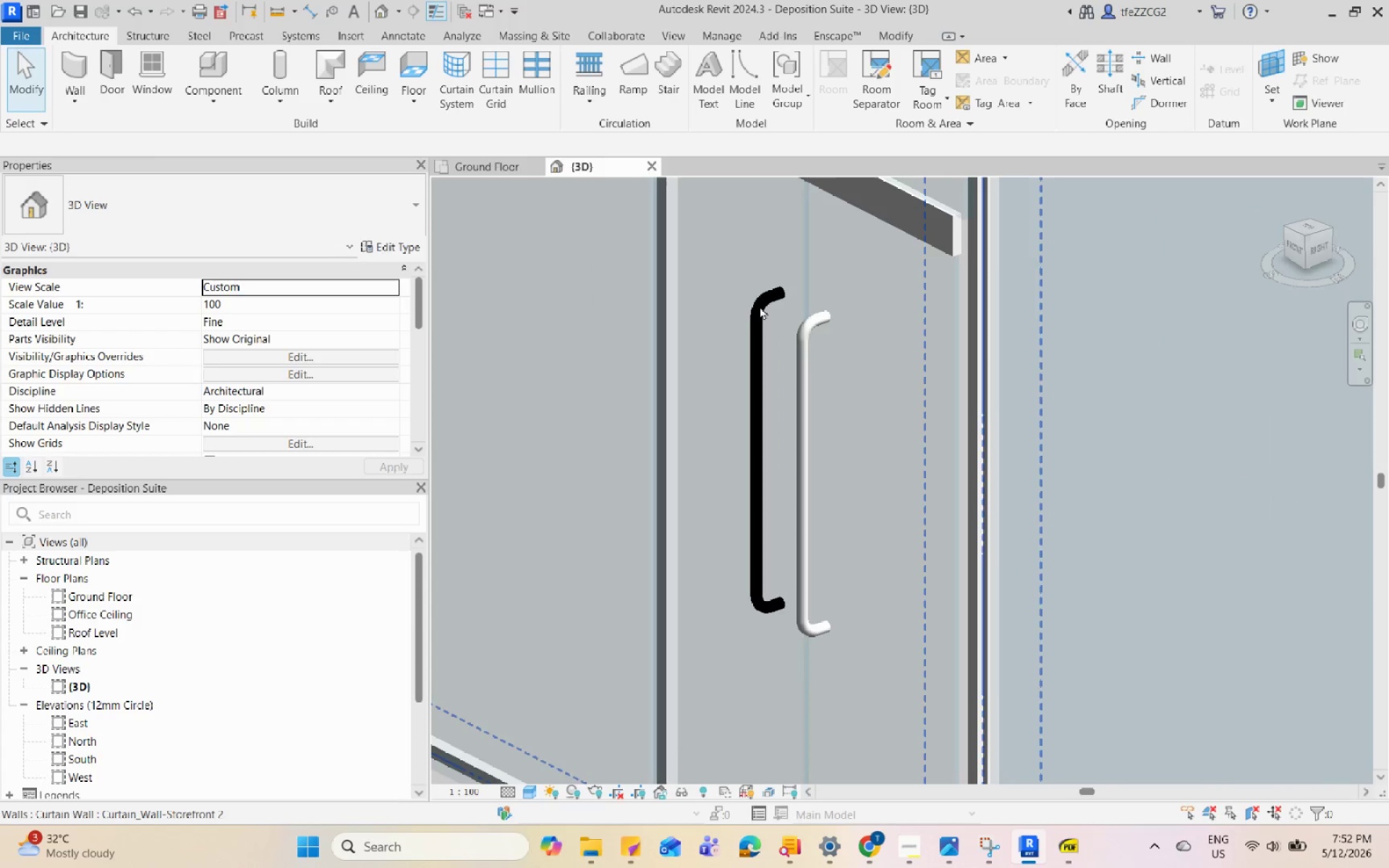 
key(Escape)
 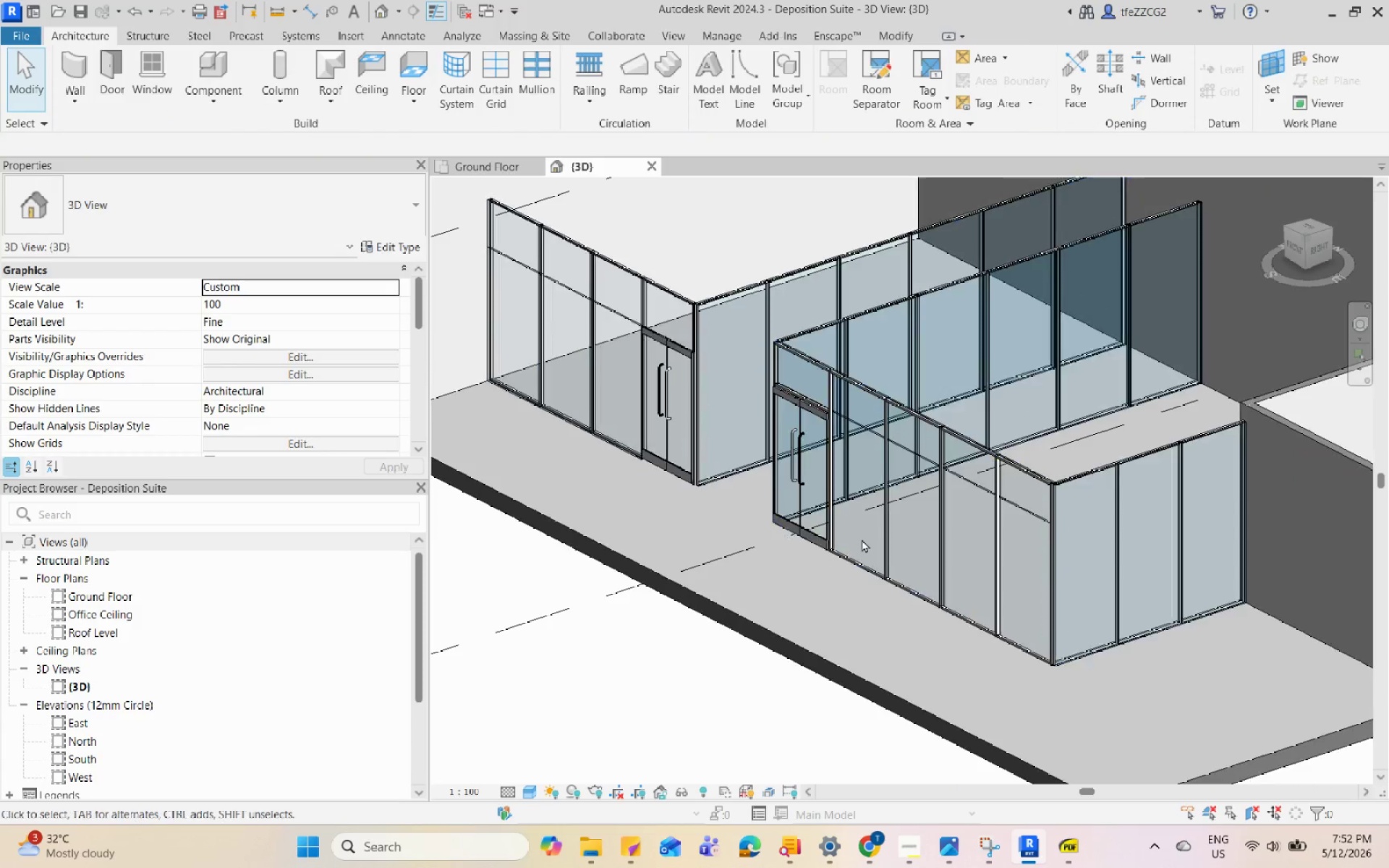 
scroll: coordinate [641, 376], scroll_direction: down, amount: 13.0
 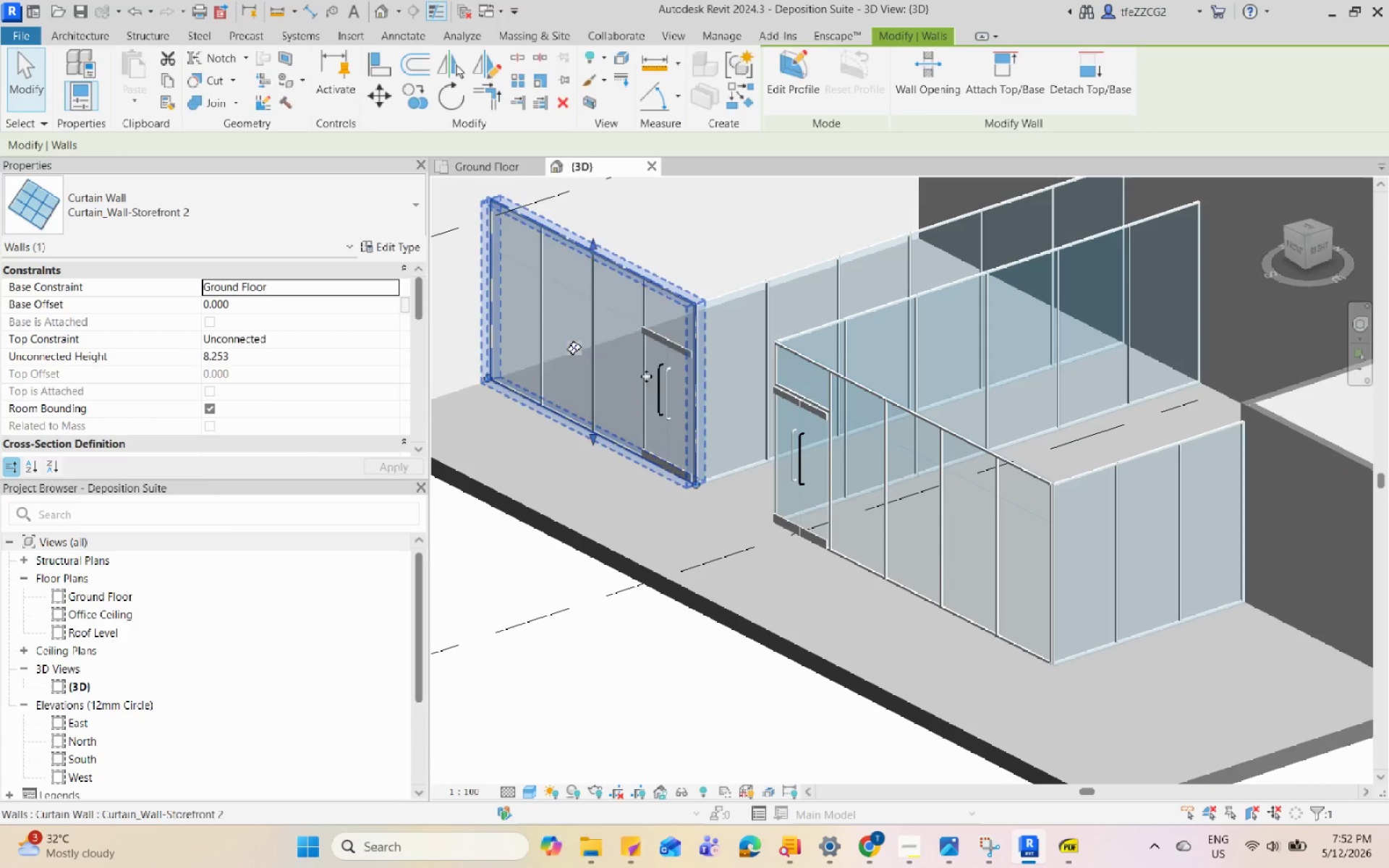 
hold_key(key=ShiftLeft, duration=1.16)
 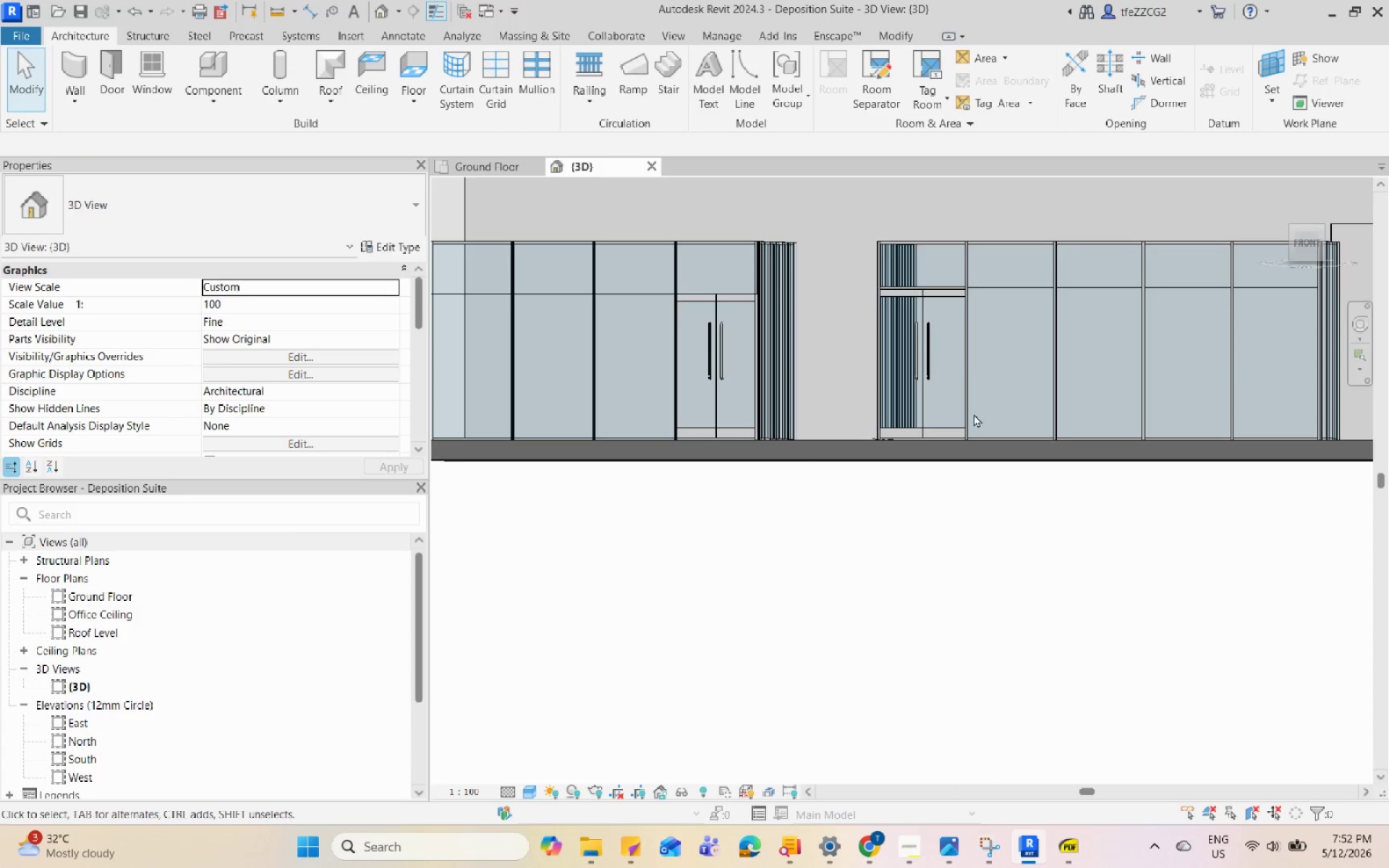 
hold_key(key=ShiftLeft, duration=1.06)
 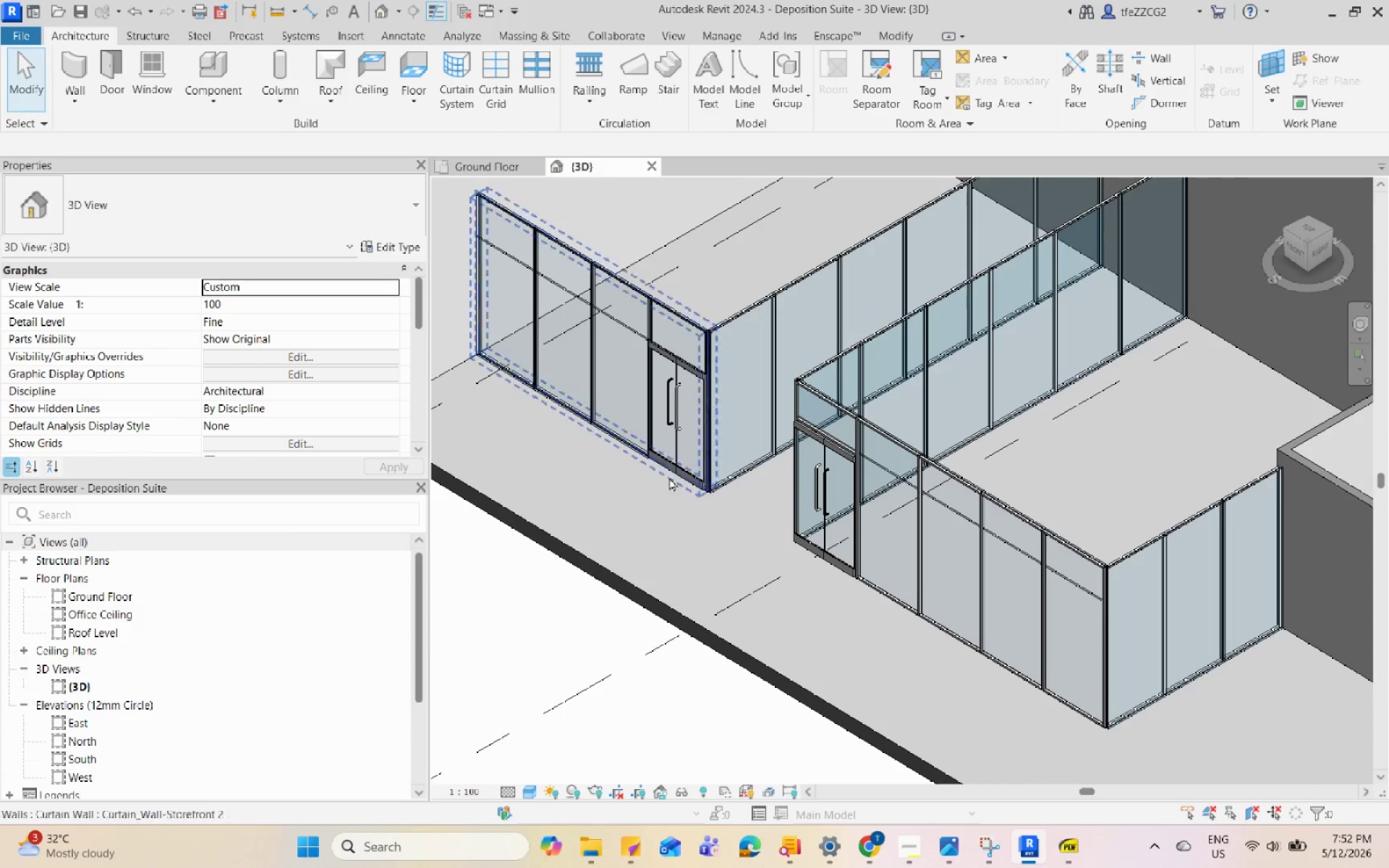 
hold_key(key=ShiftLeft, duration=0.64)
 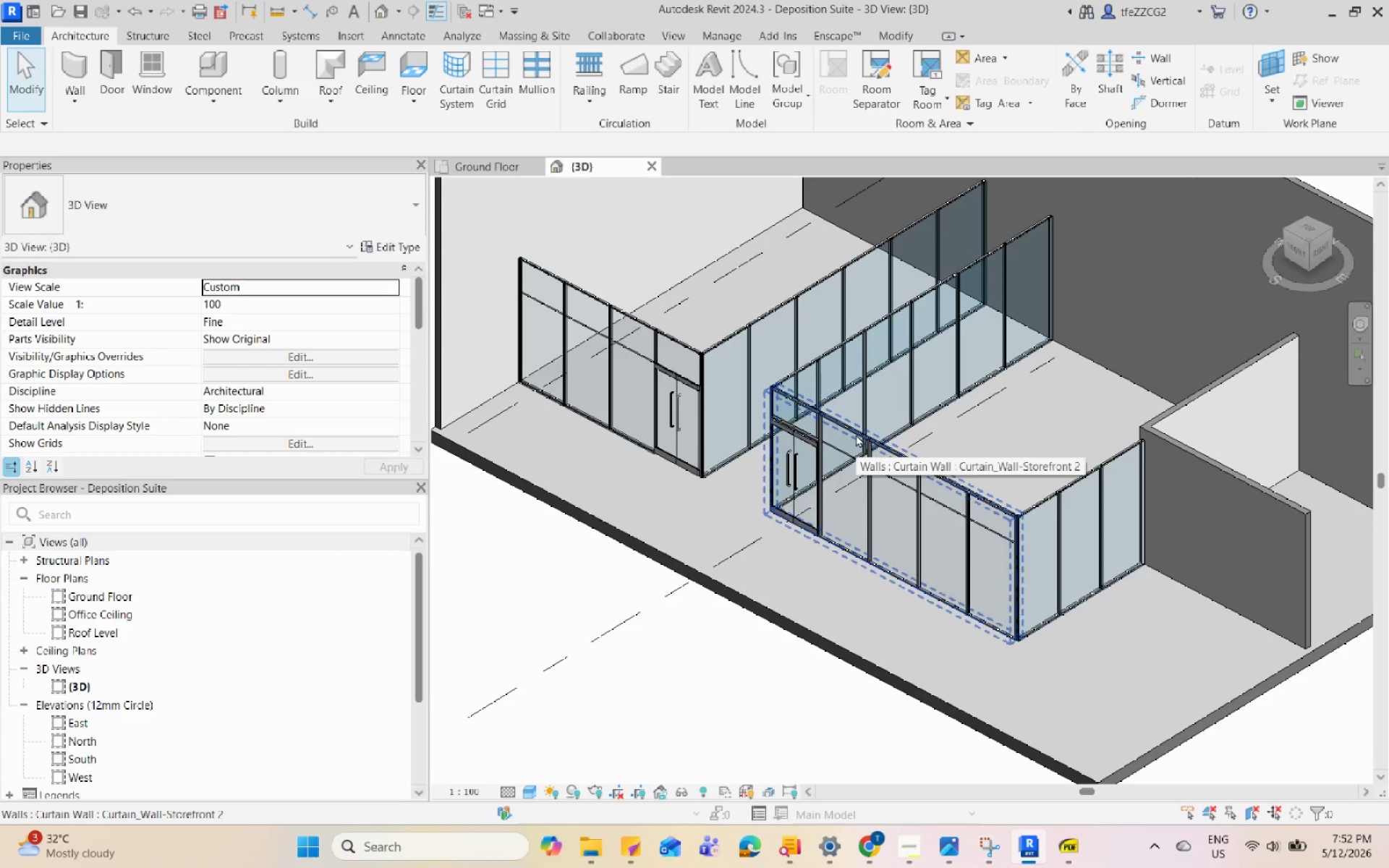 
scroll: coordinate [665, 445], scroll_direction: down, amount: 2.0
 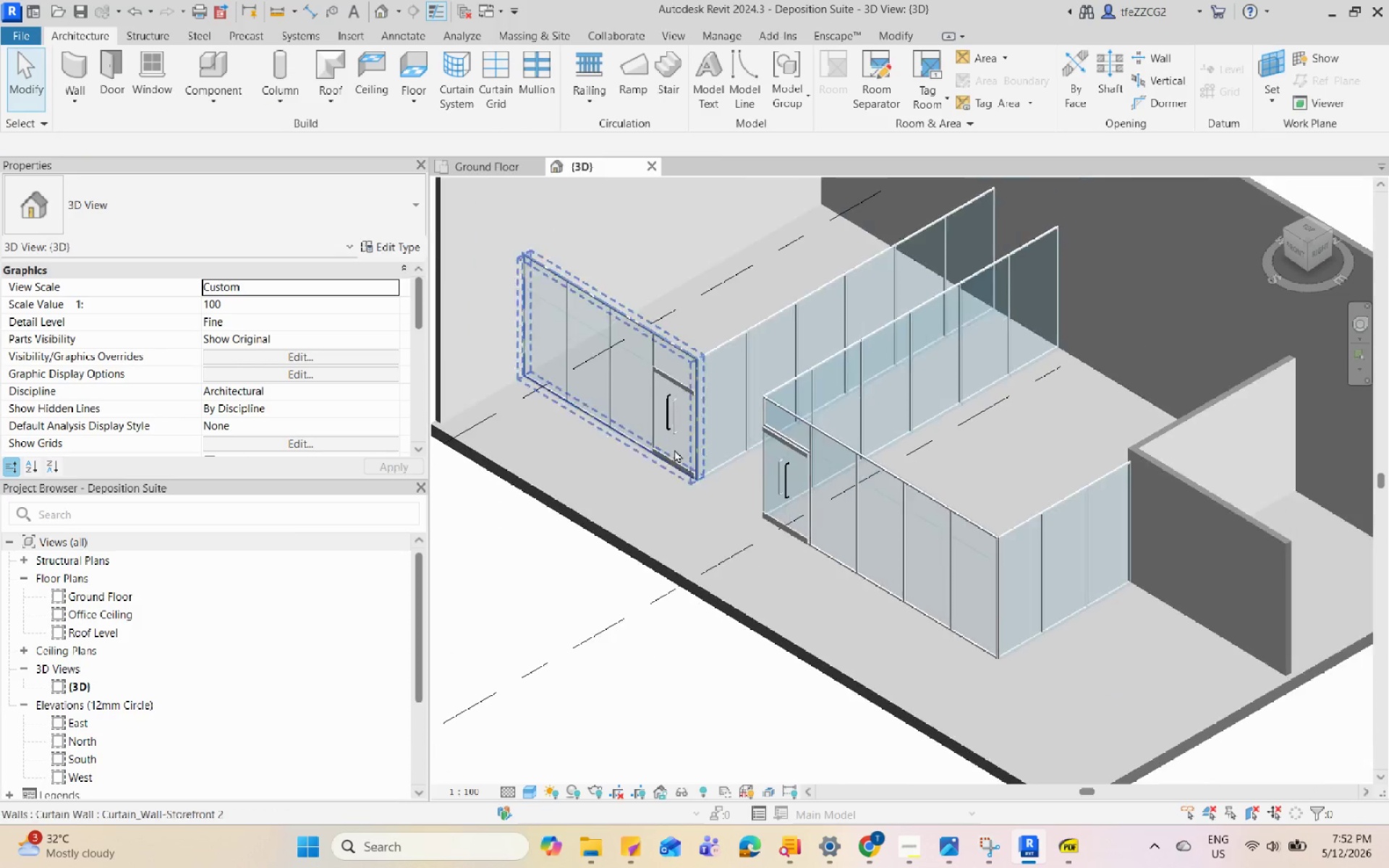 
wait(11.74)
 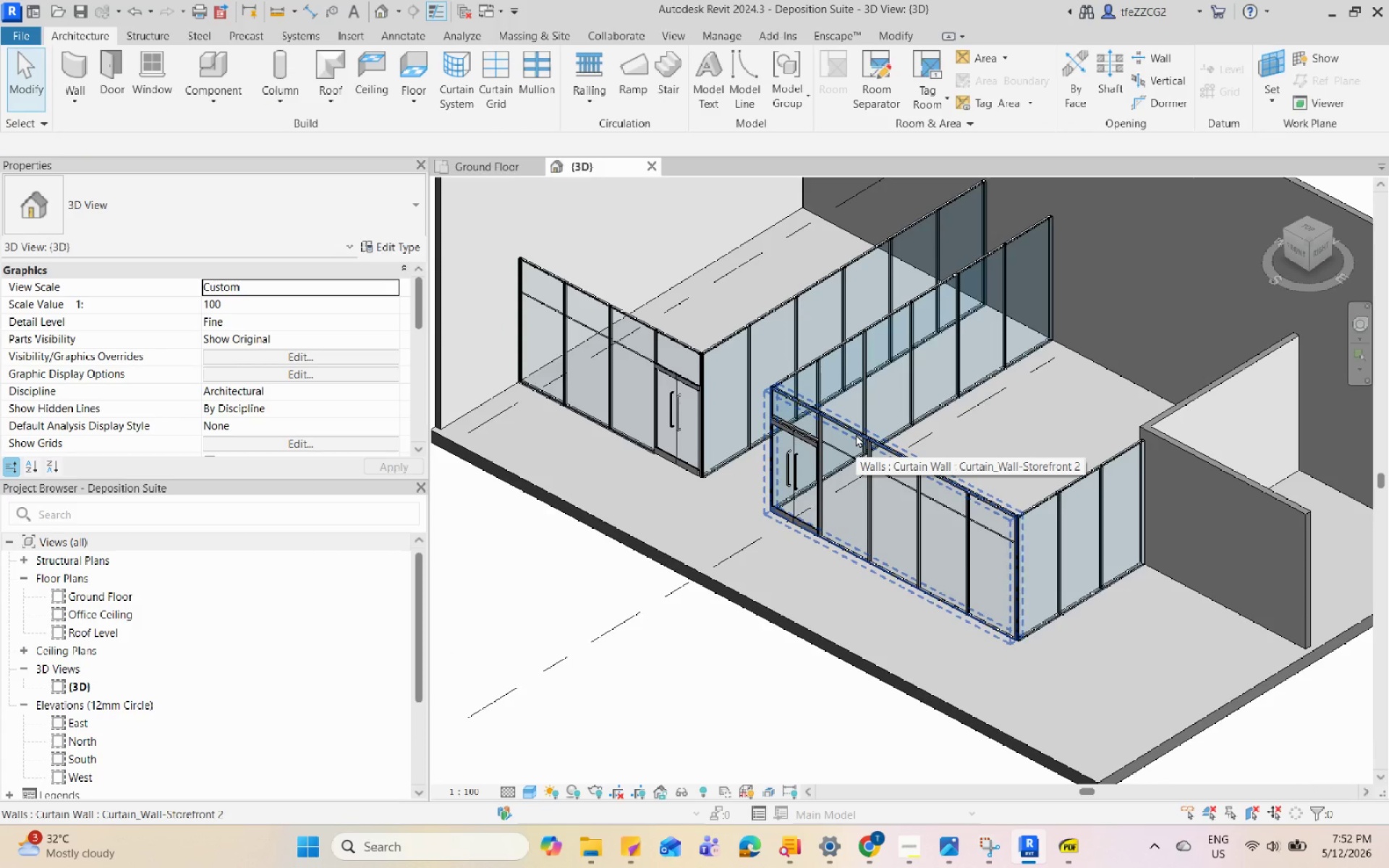 
hold_key(key=ShiftLeft, duration=1.36)
scroll: coordinate [998, 558], scroll_direction: down, amount: 6.0
 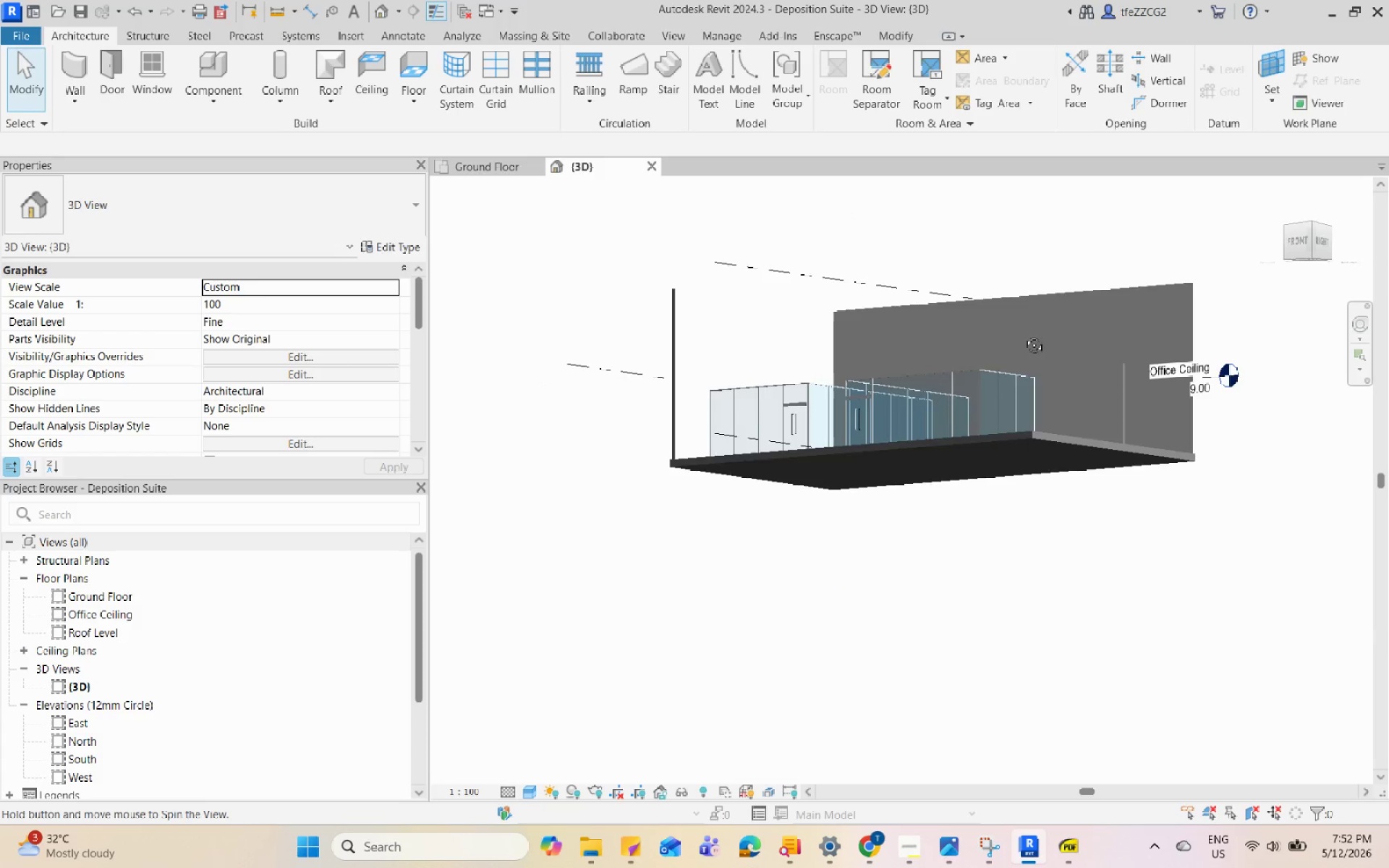 
scroll: coordinate [1085, 357], scroll_direction: up, amount: 5.0
 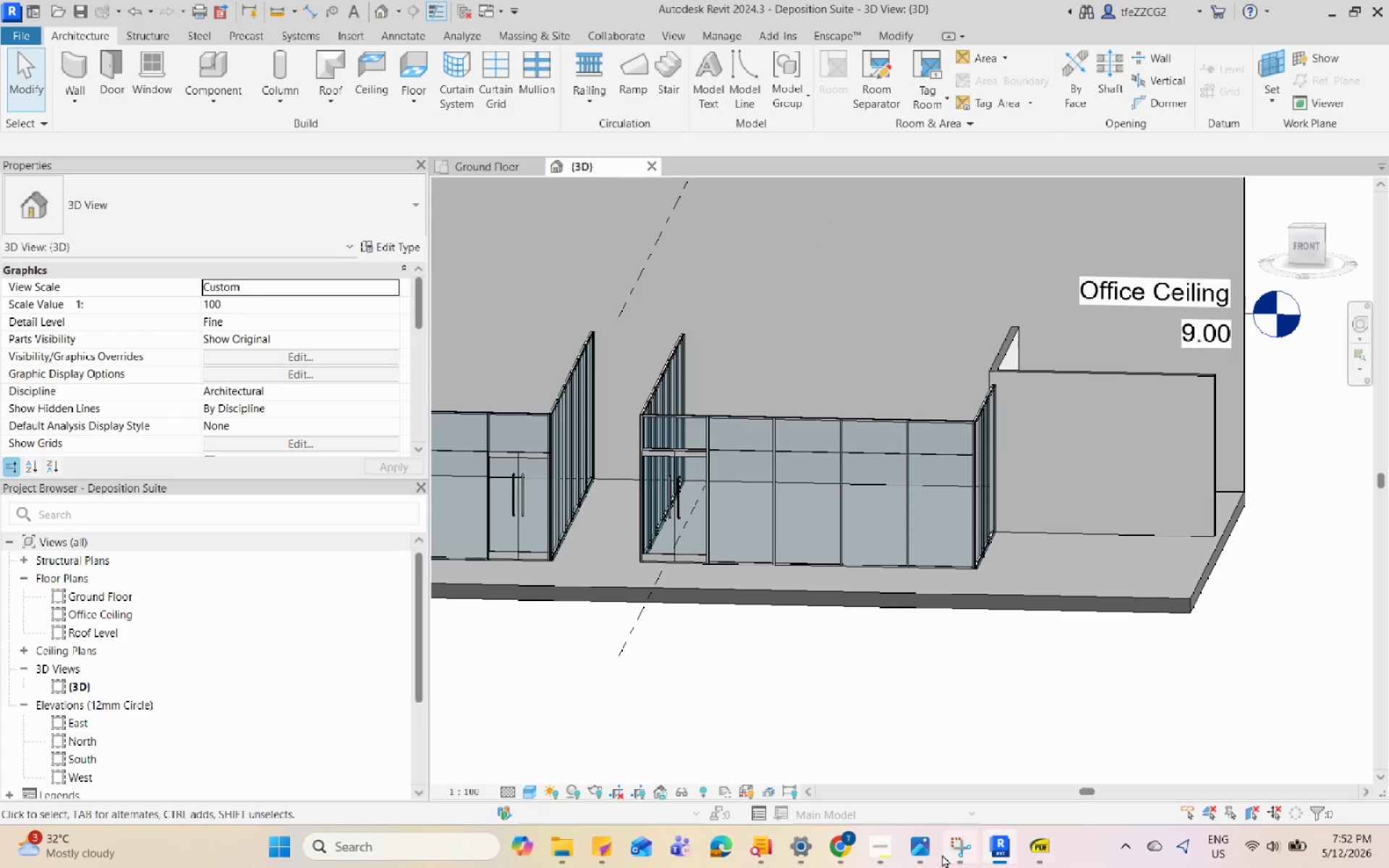 
left_click([916, 852])
 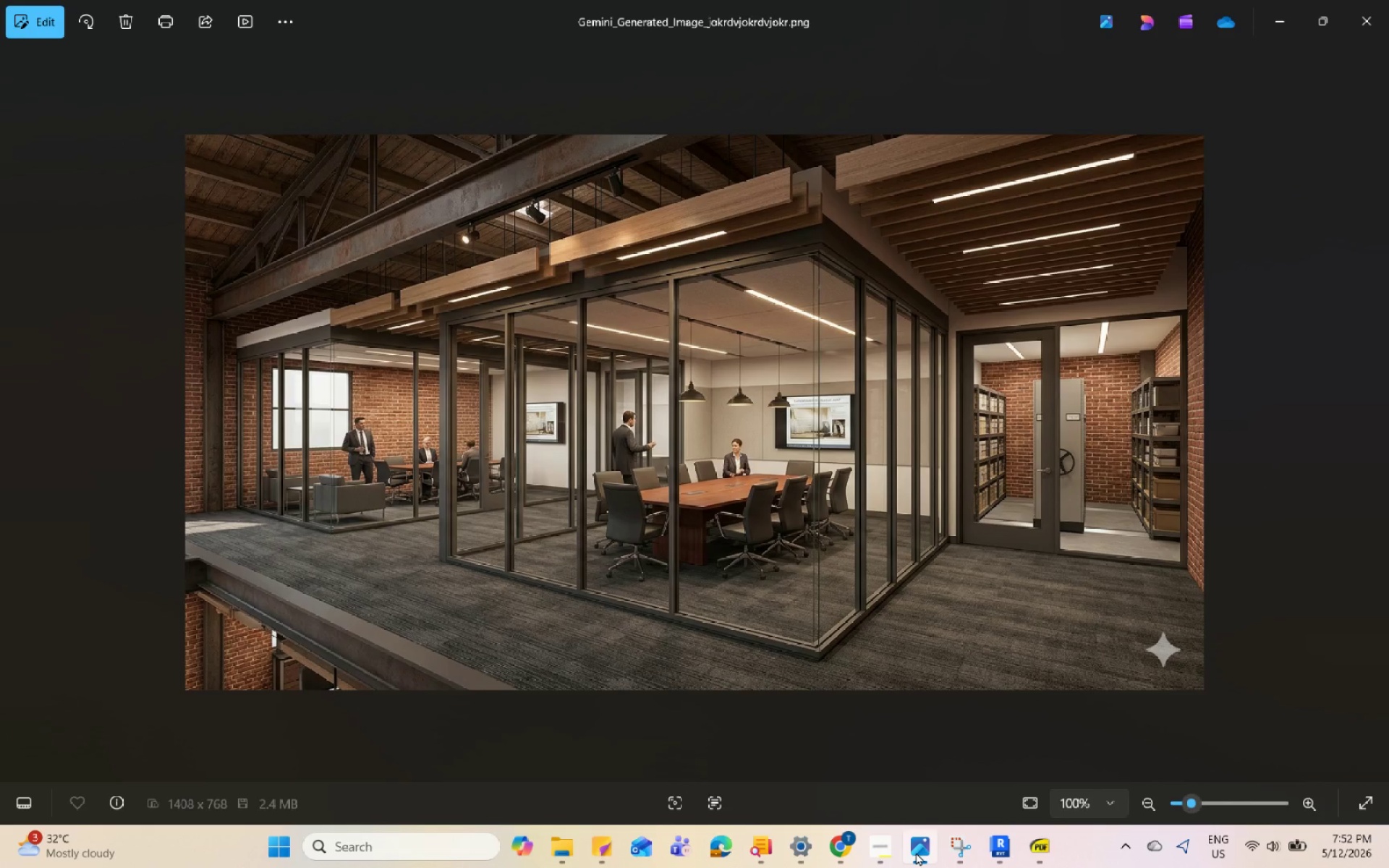 
left_click([916, 852])
 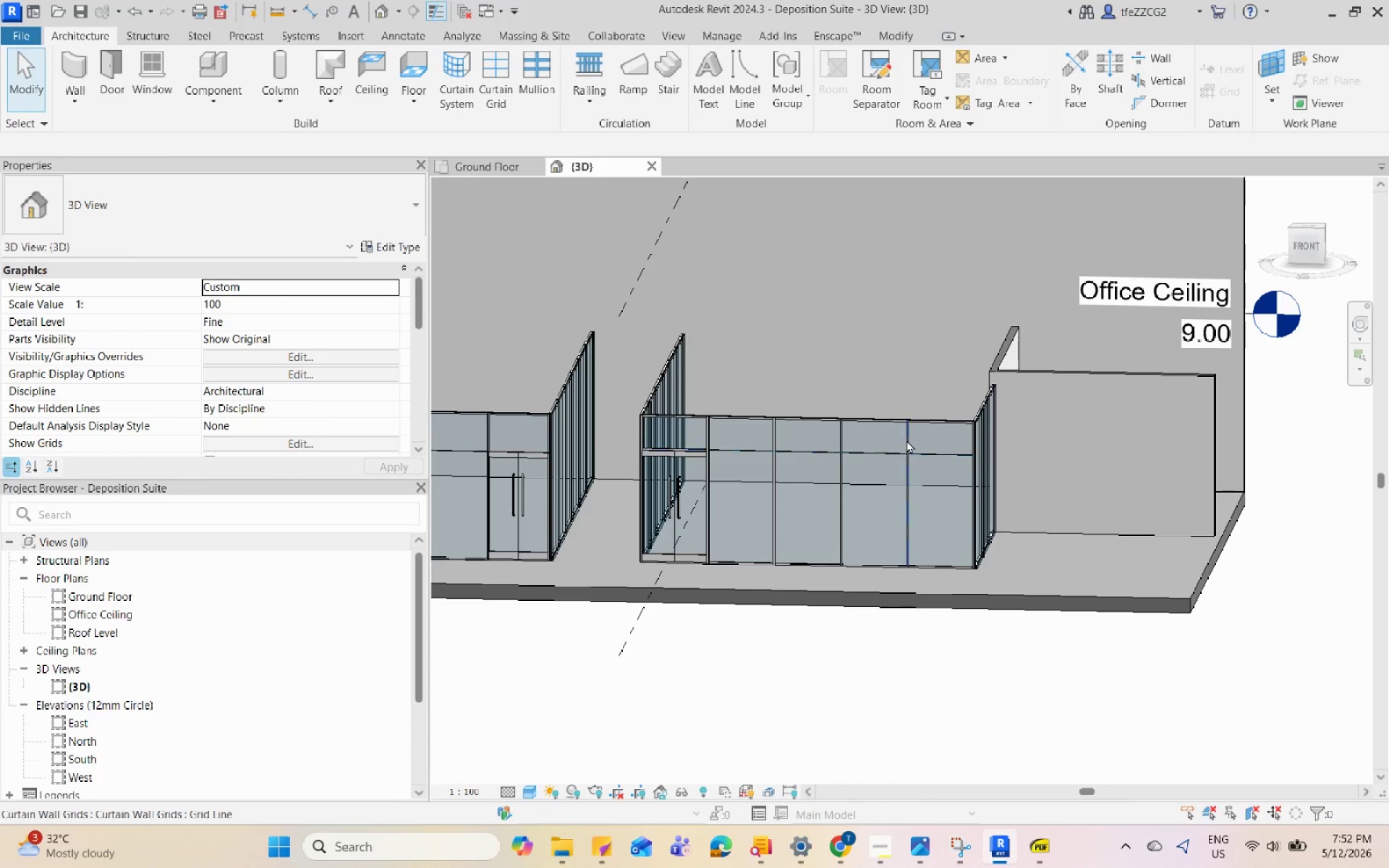 
hold_key(key=ShiftLeft, duration=1.53)
scroll: coordinate [982, 575], scroll_direction: up, amount: 1.0
 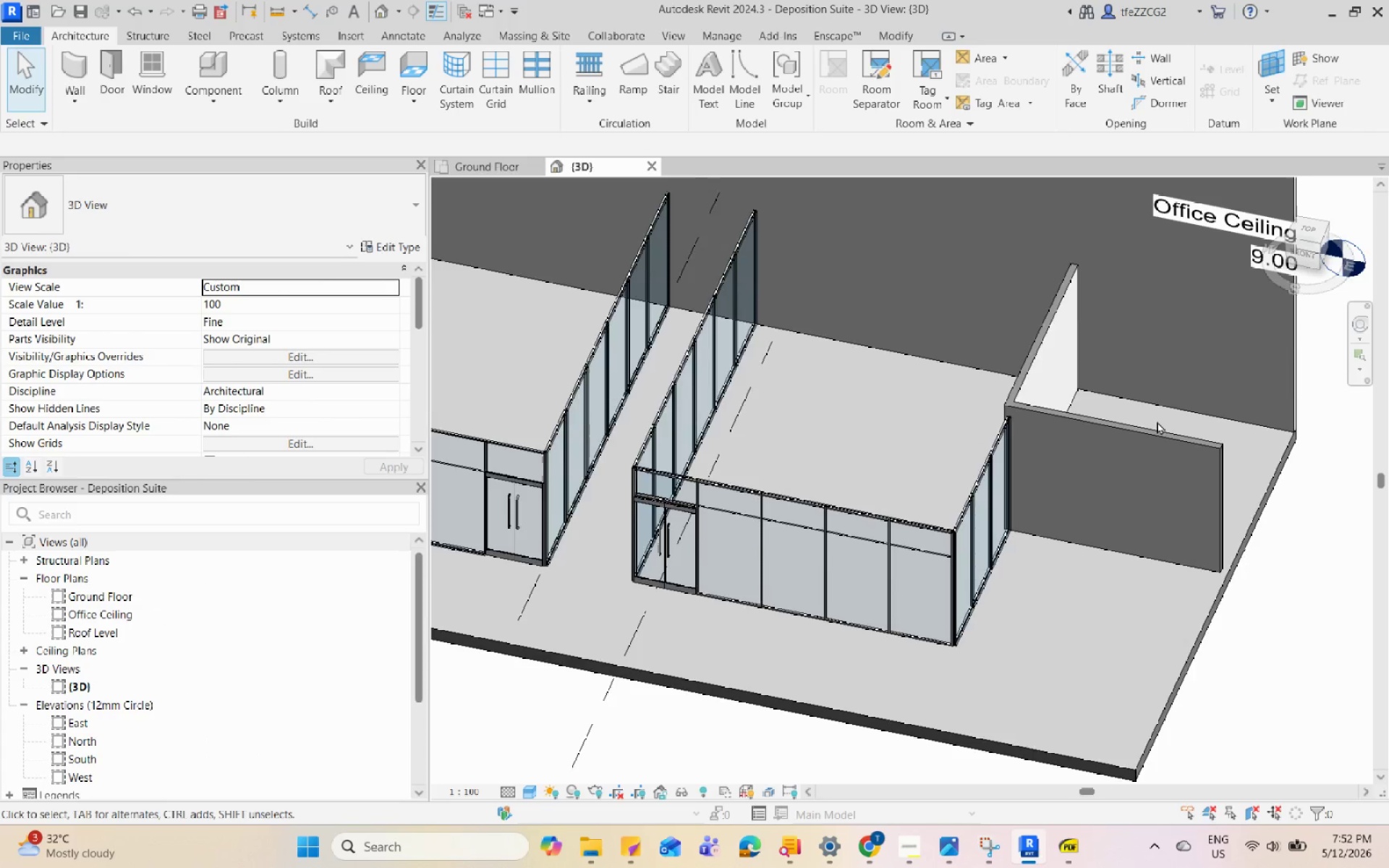 
left_click([1154, 441])
 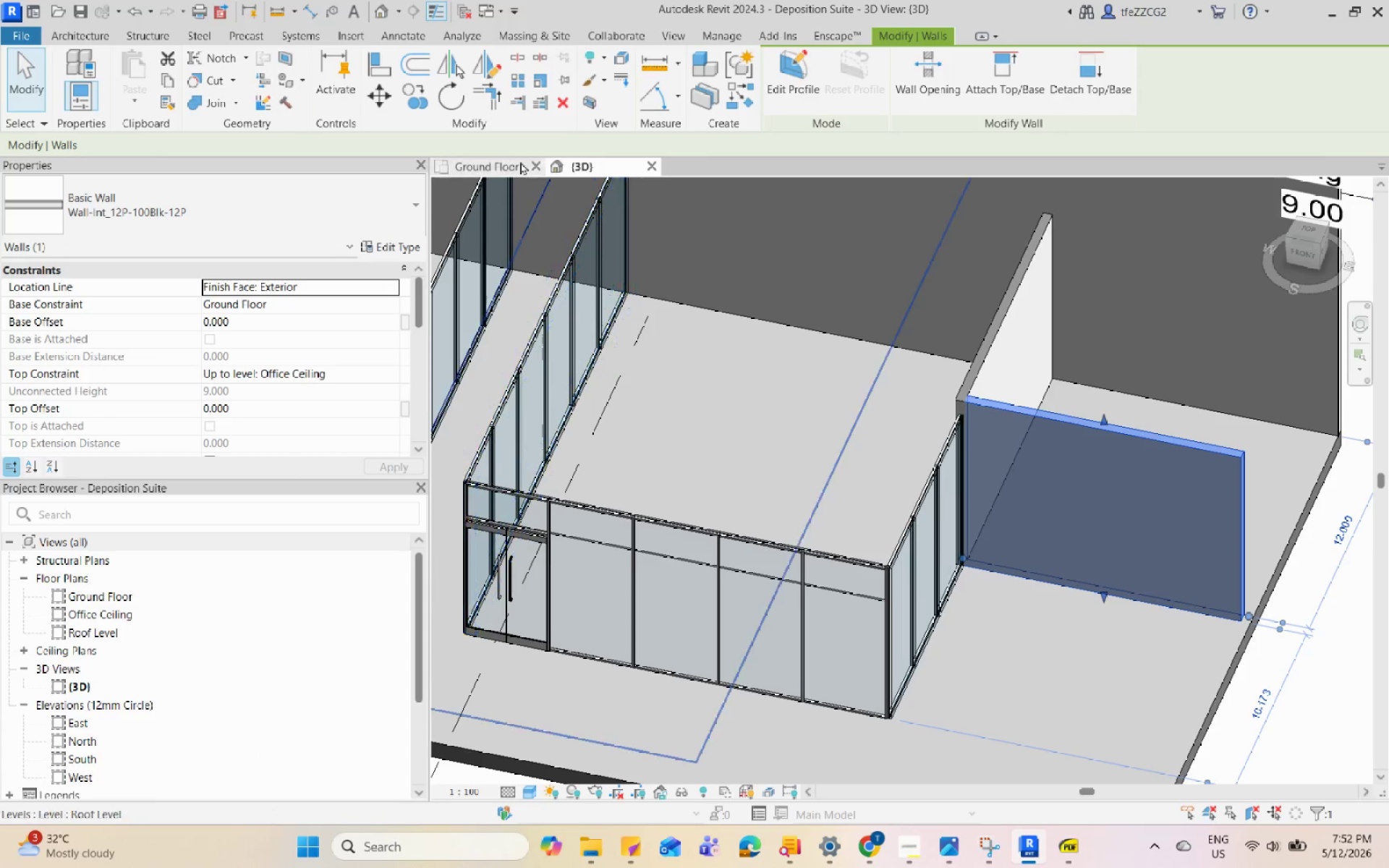 
scroll: coordinate [1157, 421], scroll_direction: up, amount: 2.0
 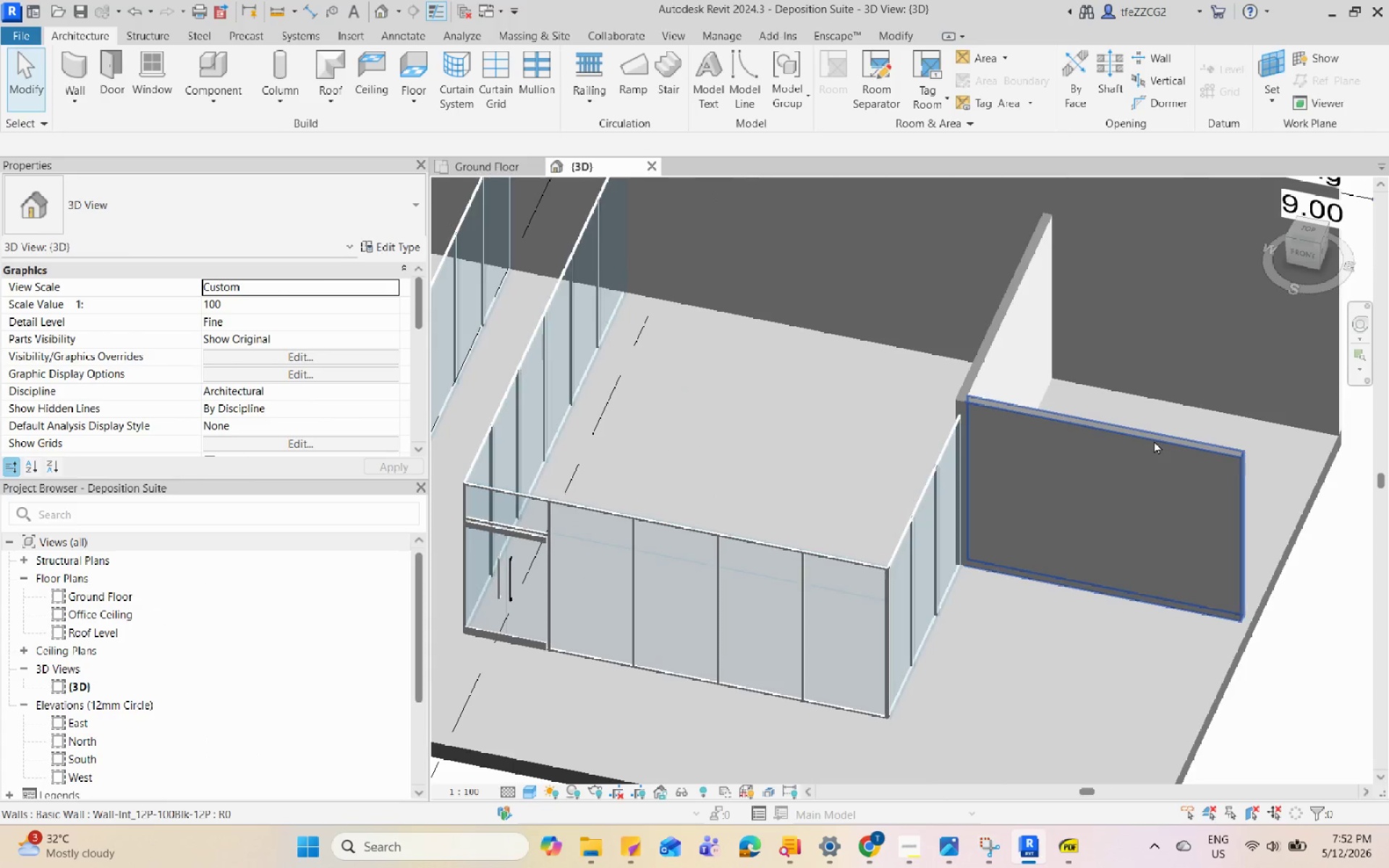 
left_click([501, 167])
 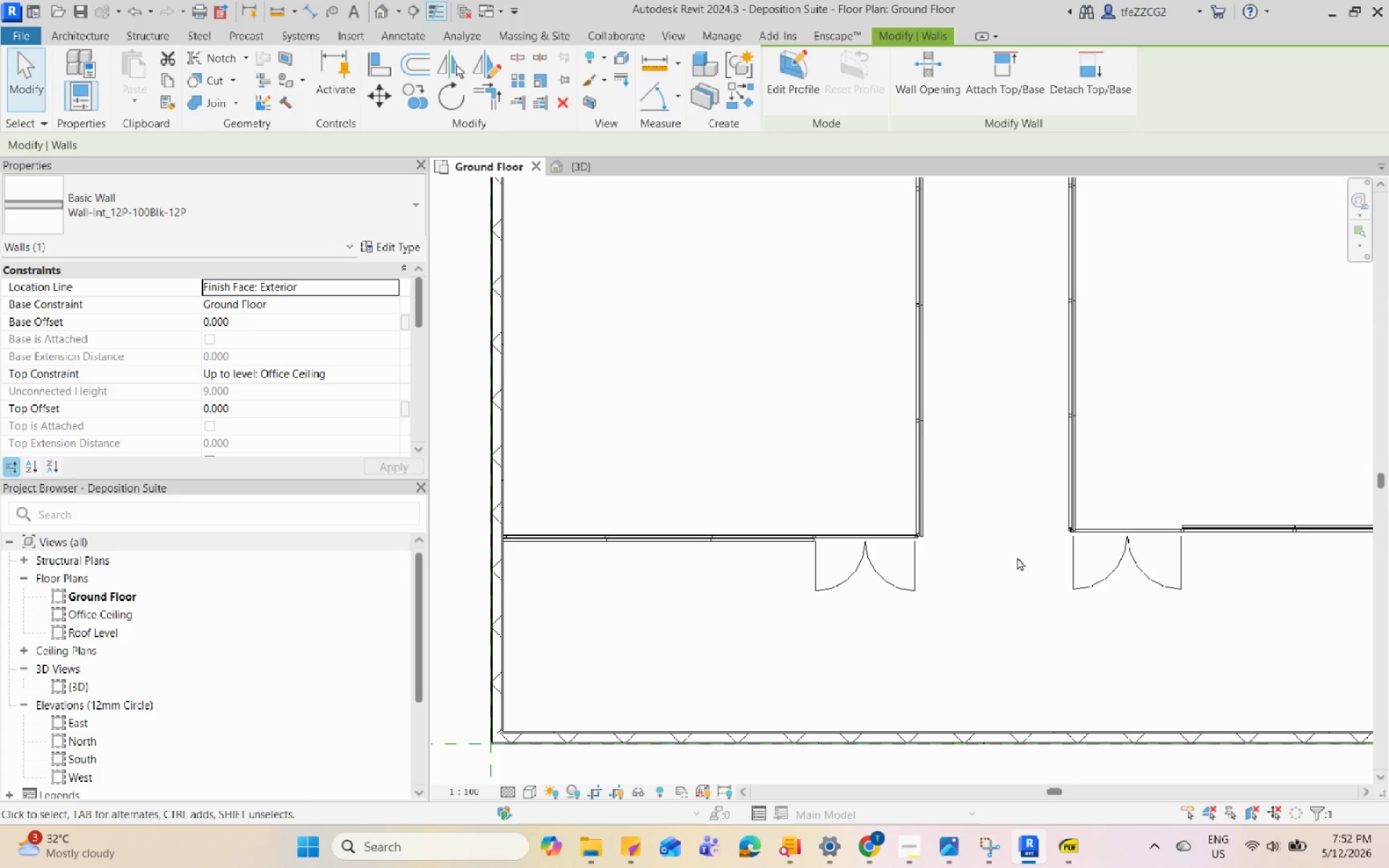 
scroll: coordinate [719, 532], scroll_direction: down, amount: 3.0
 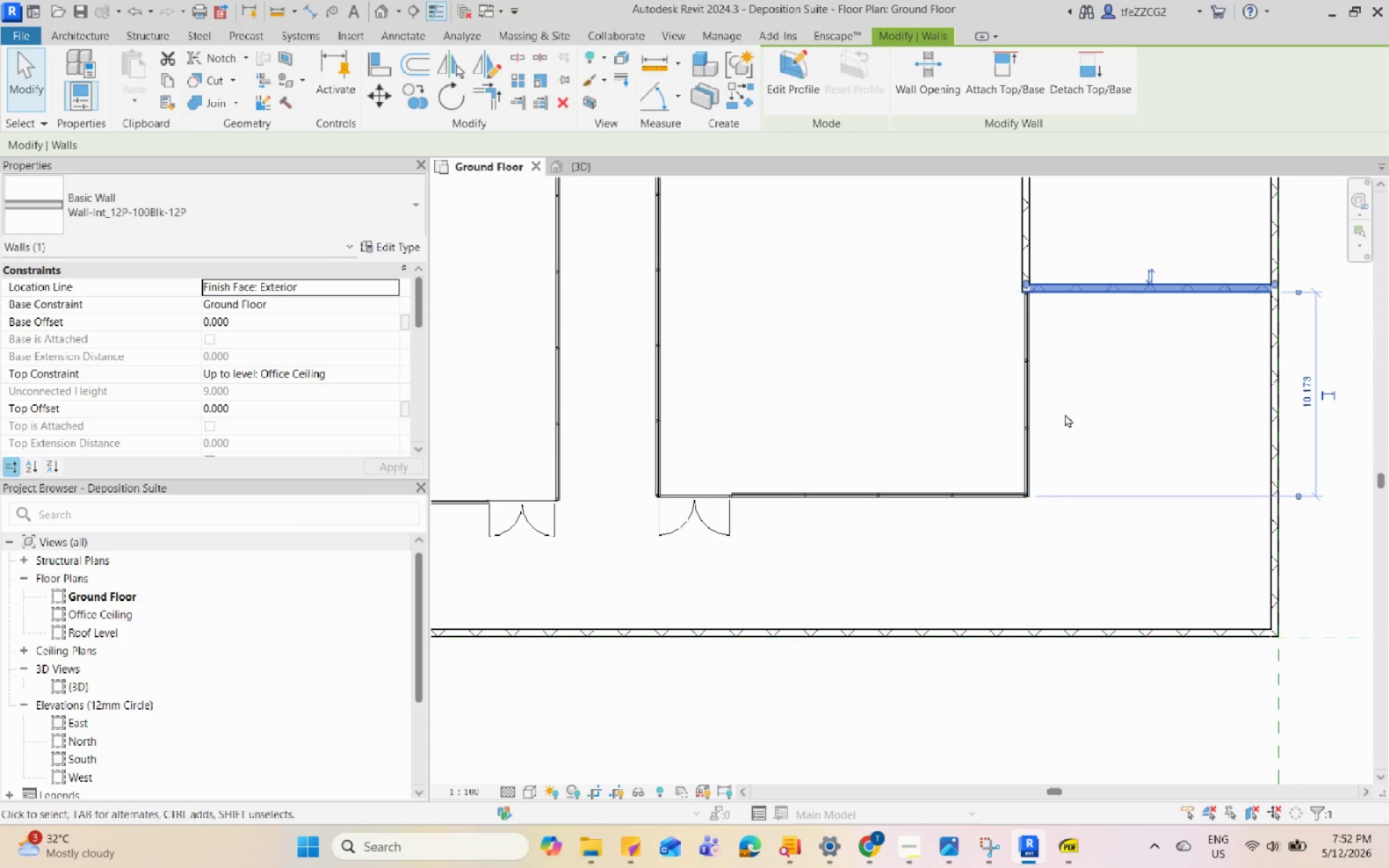 
key(Escape)
 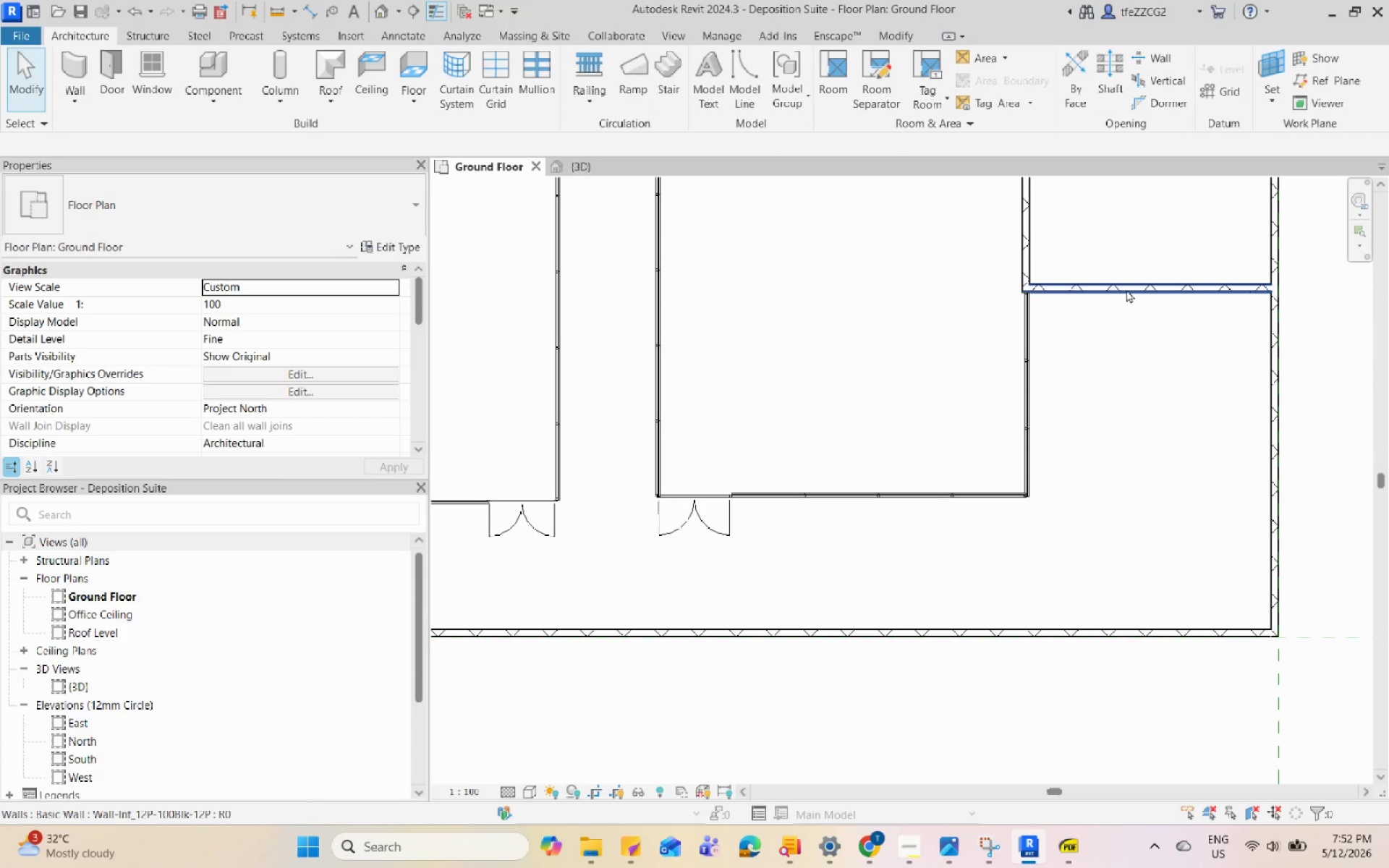 
left_click([1126, 289])
 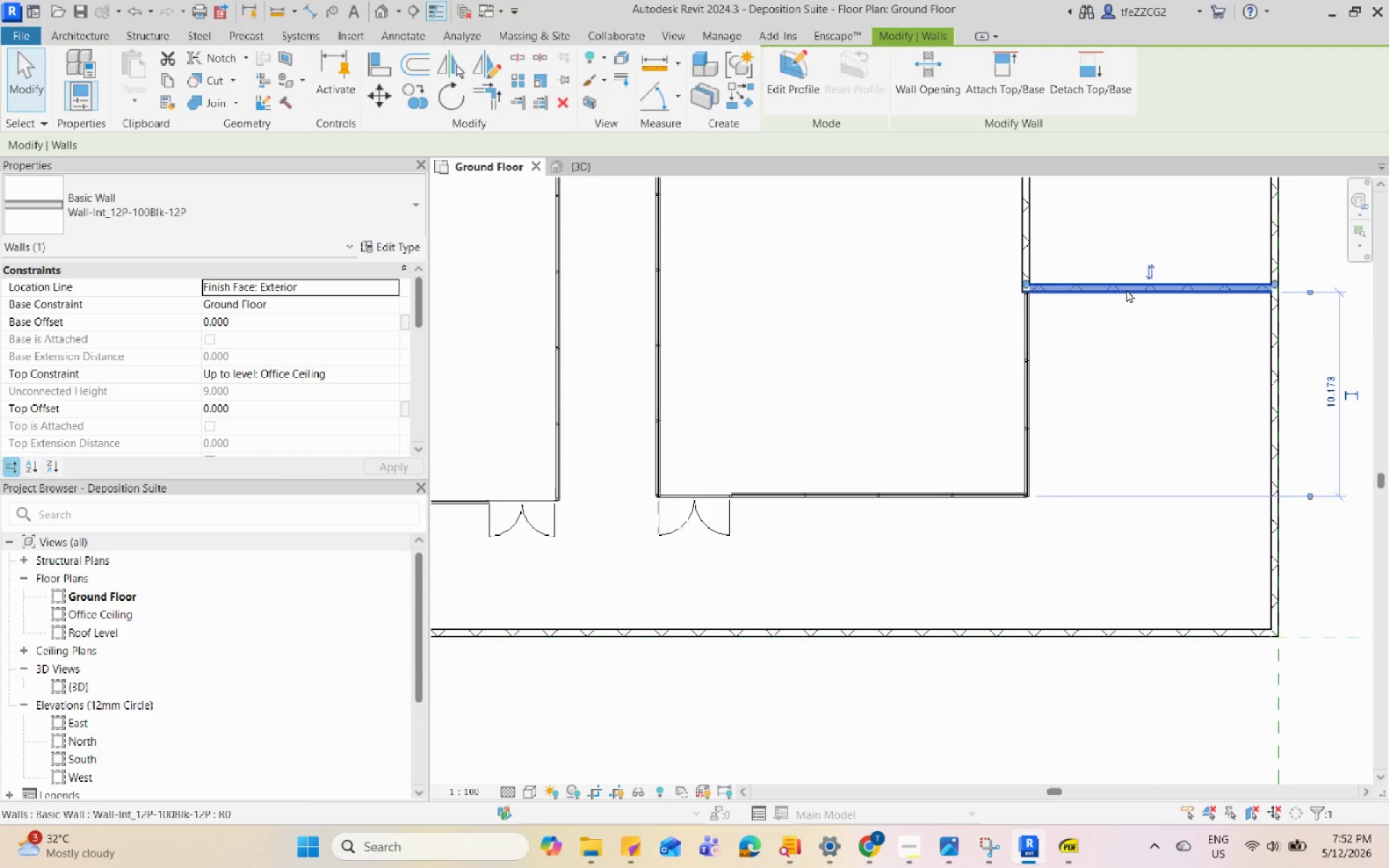 
type(de)
 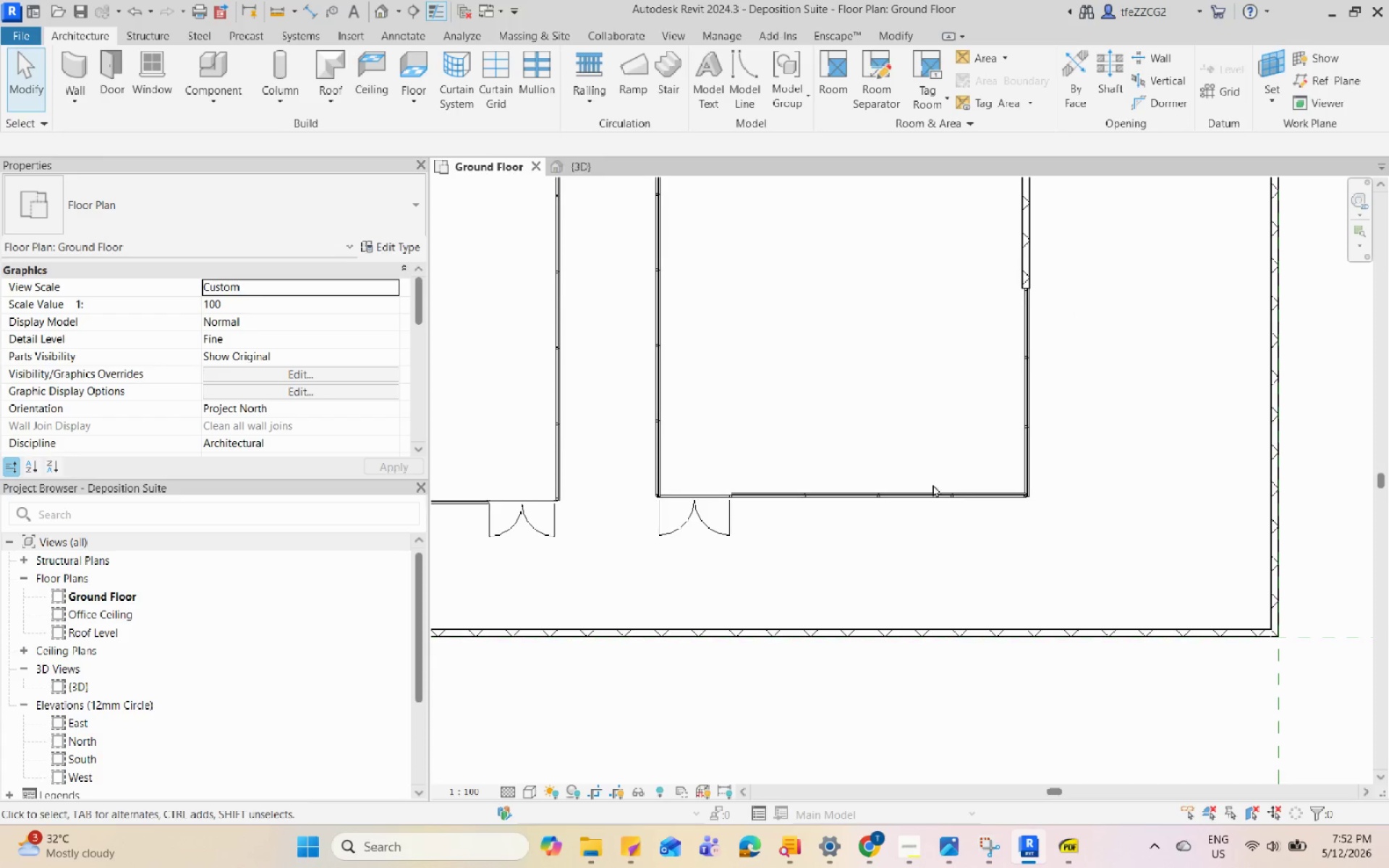 
left_click([925, 492])
 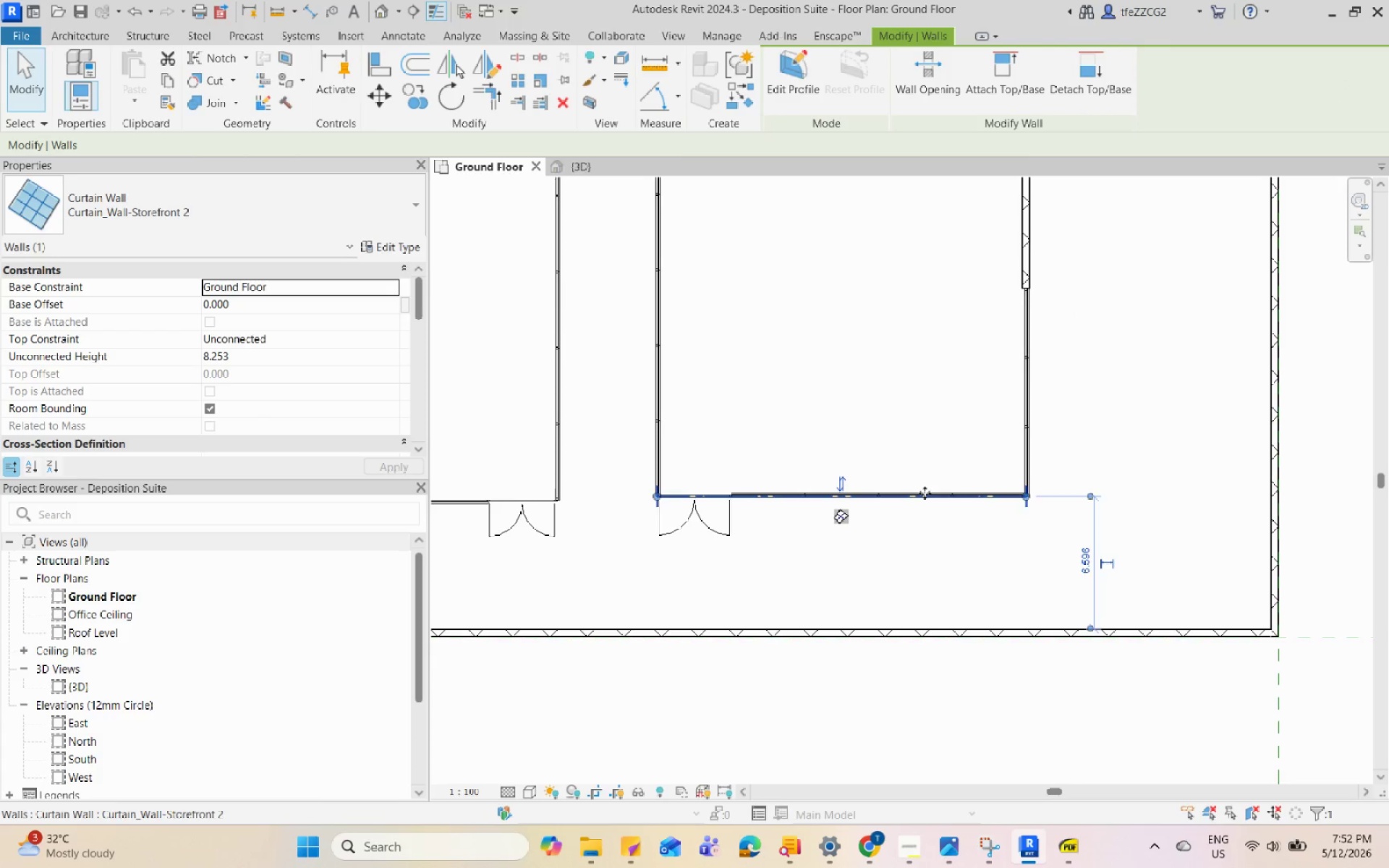 
type(cs)
 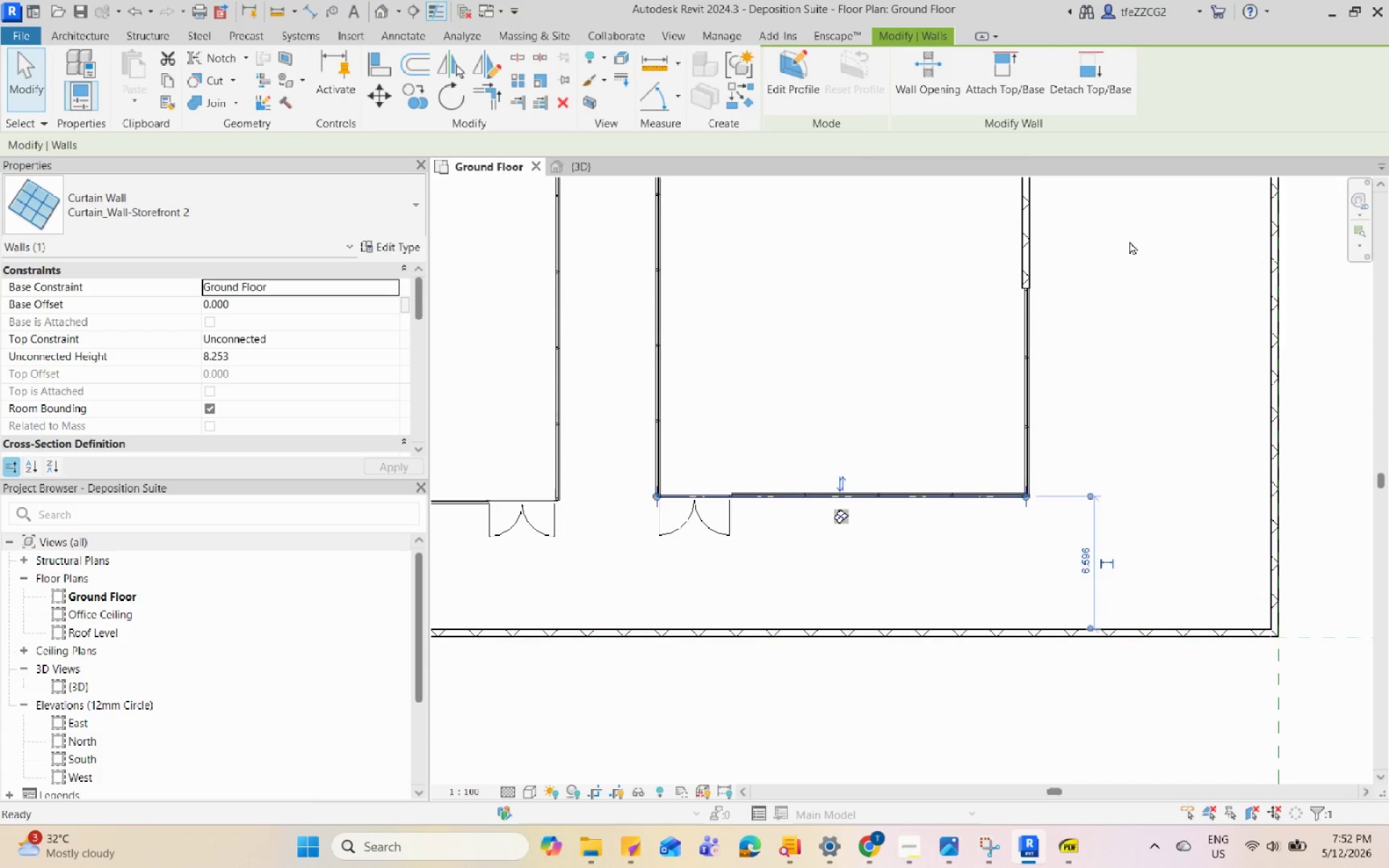 
scroll: coordinate [1130, 241], scroll_direction: up, amount: 3.0
 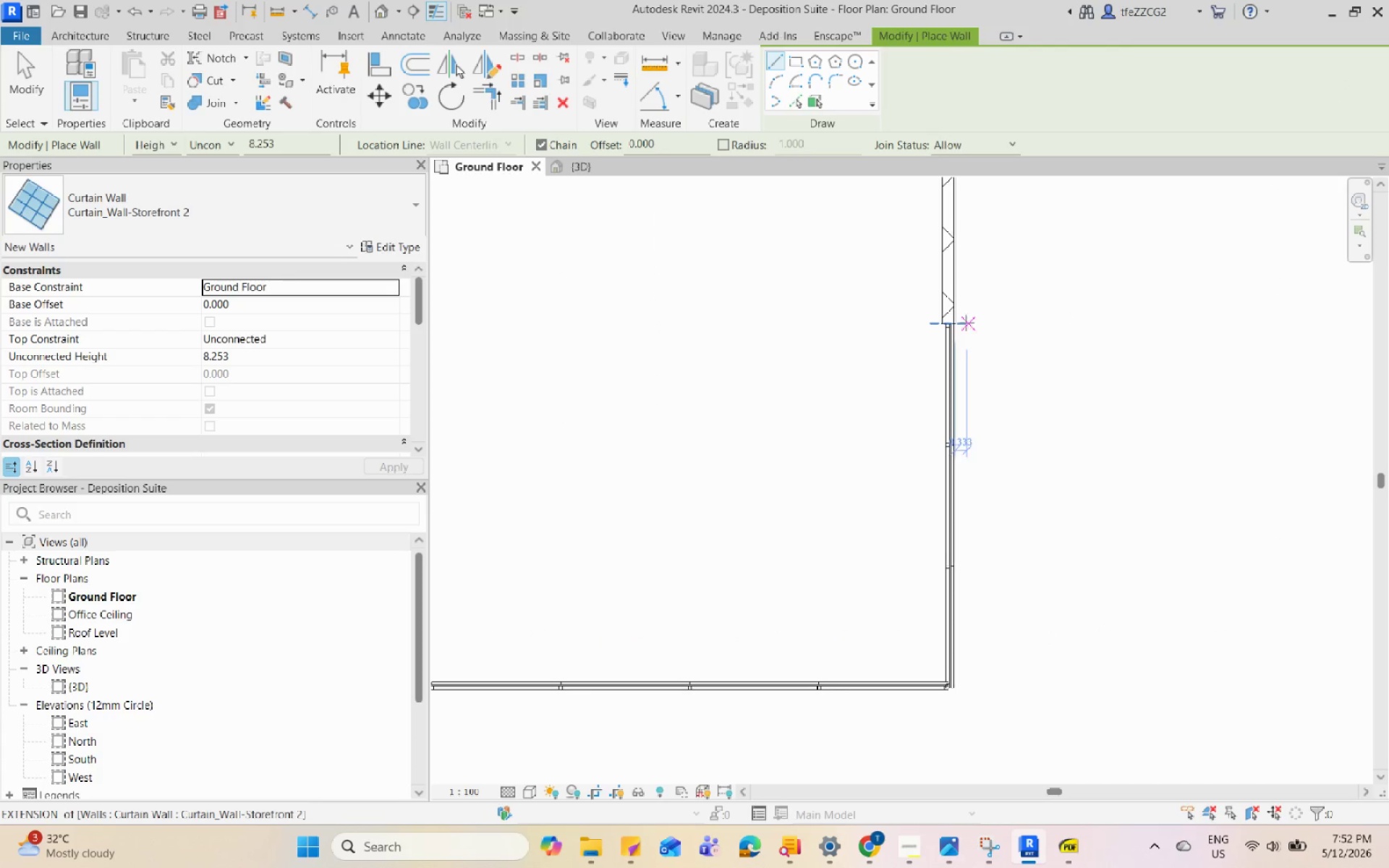 
left_click([956, 323])
 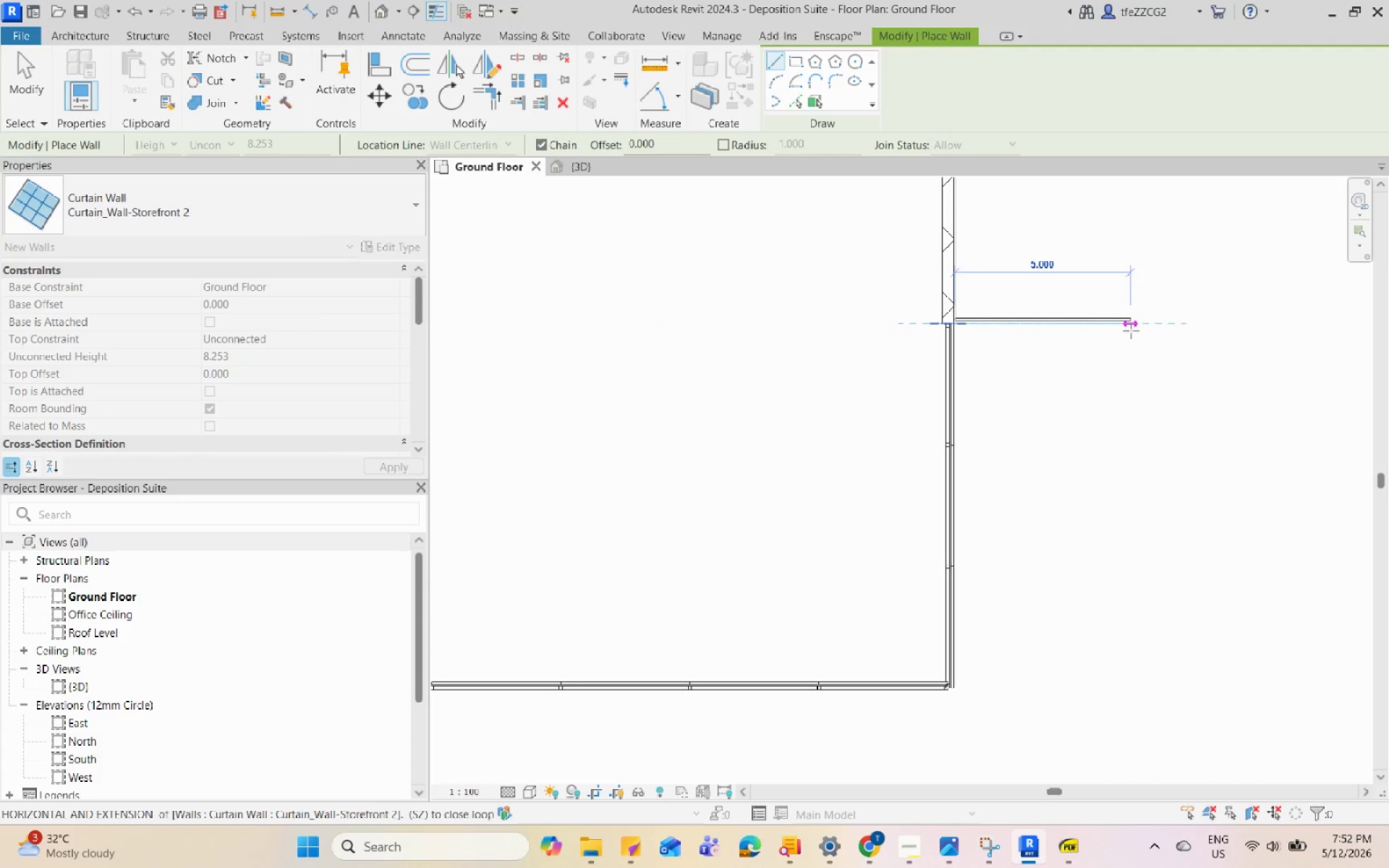 
scroll: coordinate [1125, 331], scroll_direction: down, amount: 2.0
 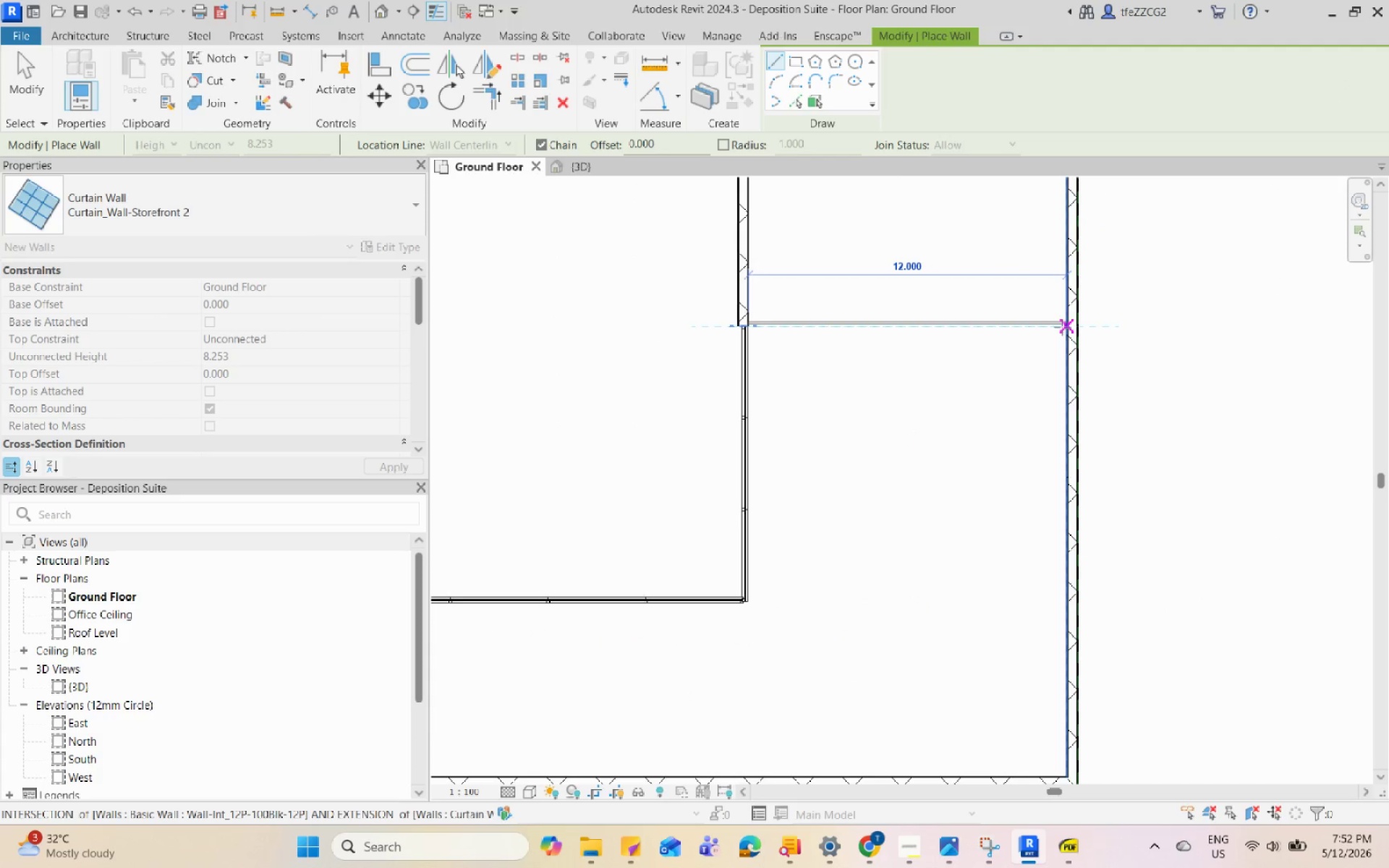 
left_click([1062, 327])
 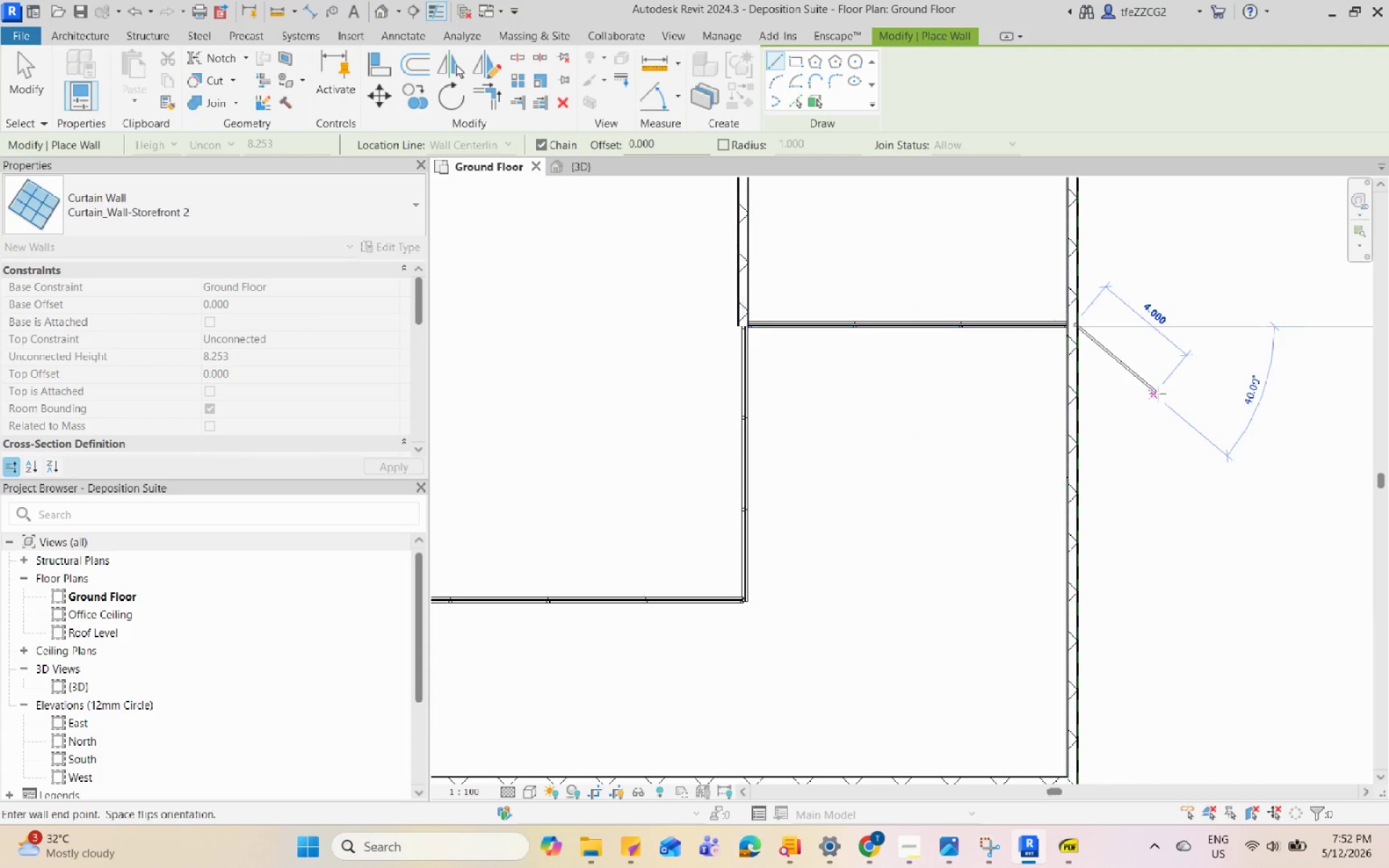 
key(Escape)
 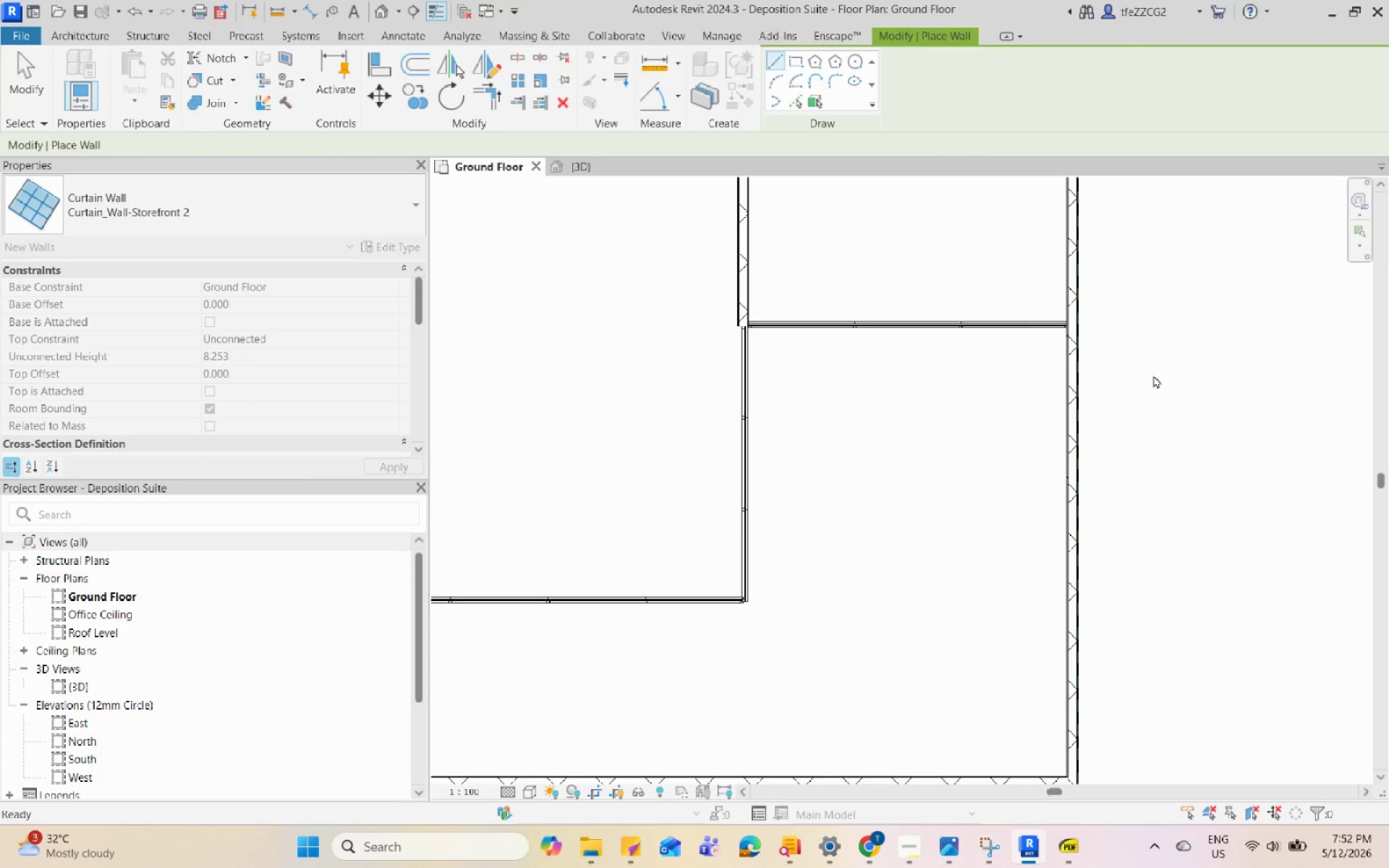 
key(Escape)
 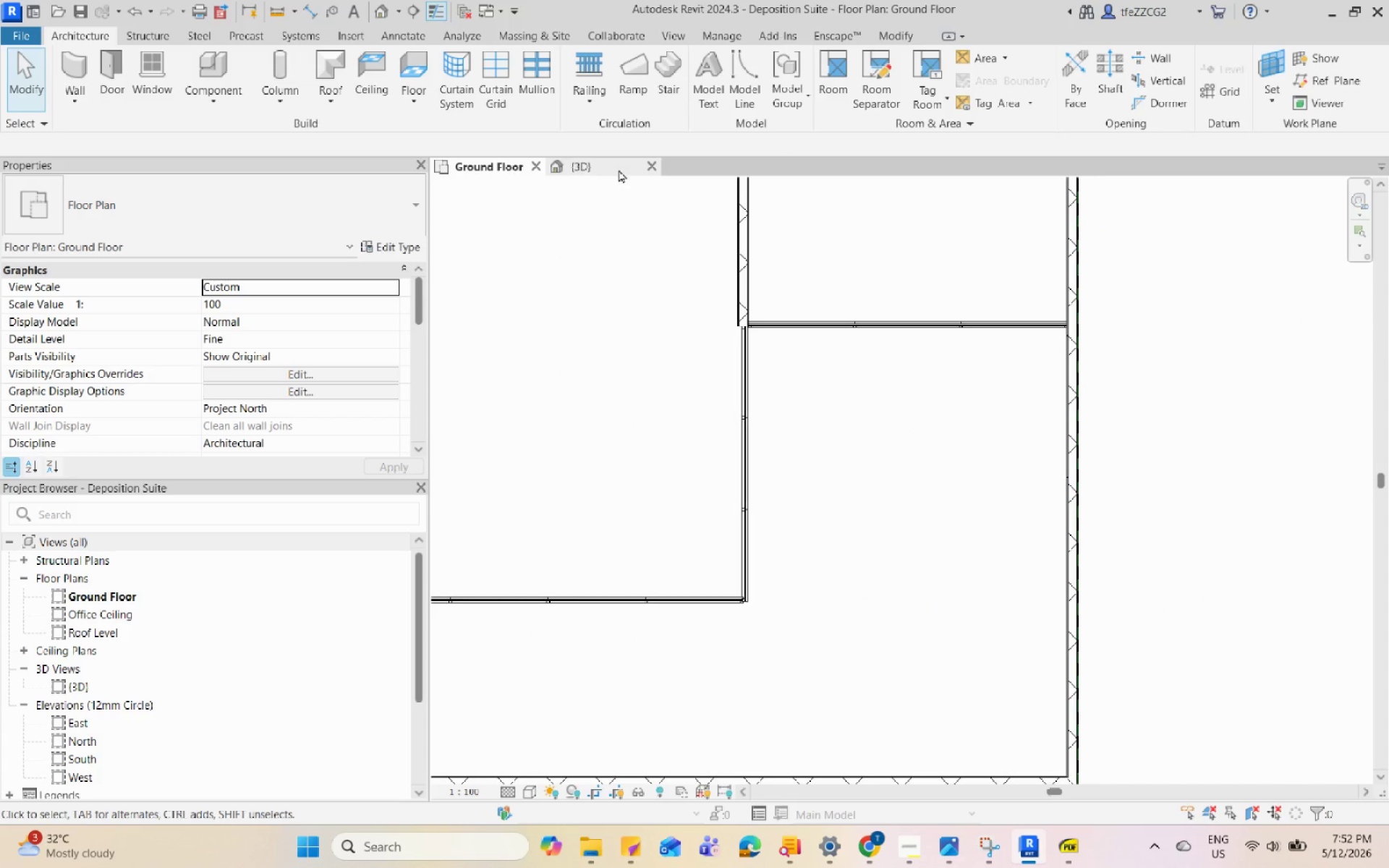 
hold_key(key=ShiftLeft, duration=0.97)
 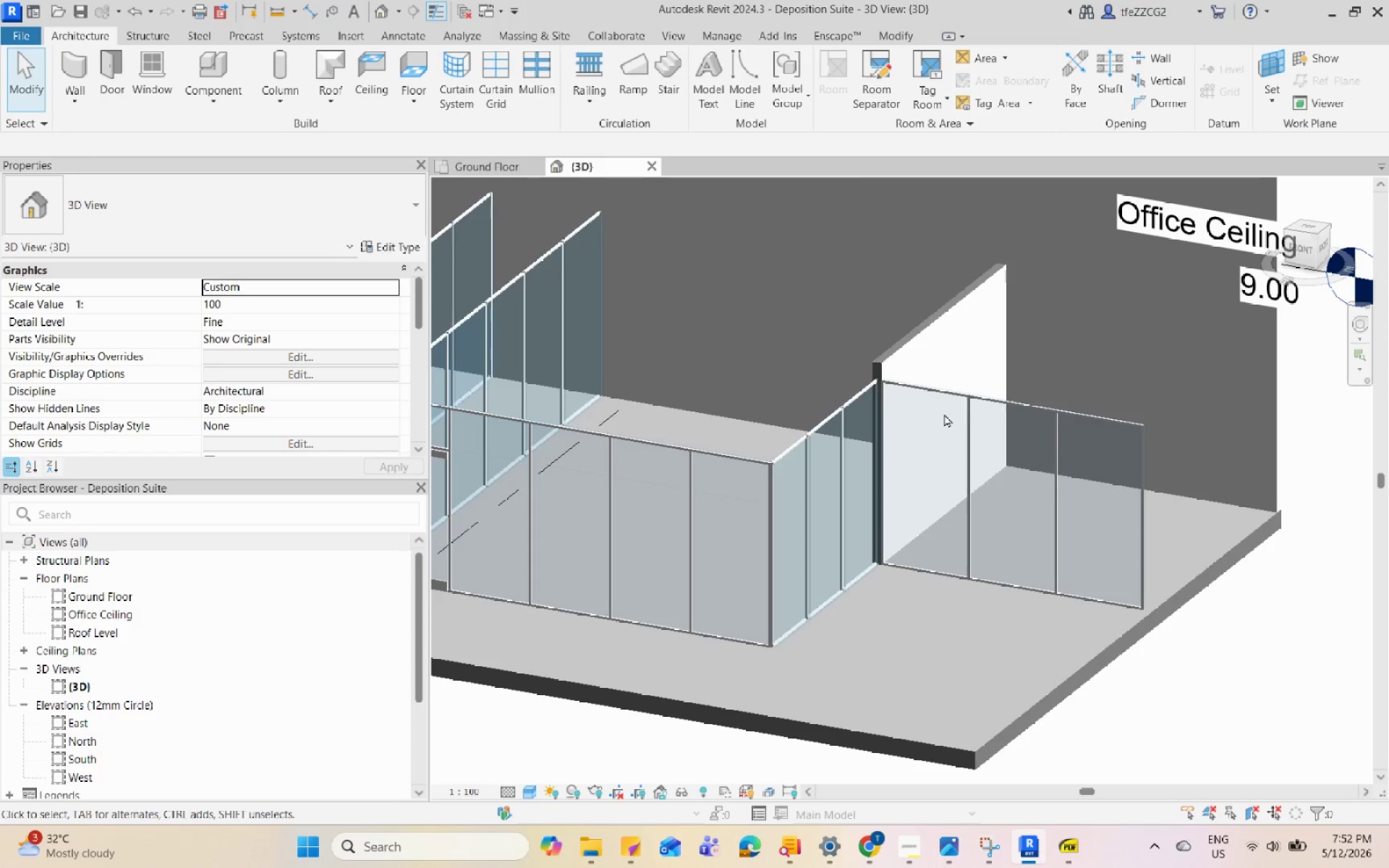 
scroll: coordinate [909, 366], scroll_direction: down, amount: 4.0
 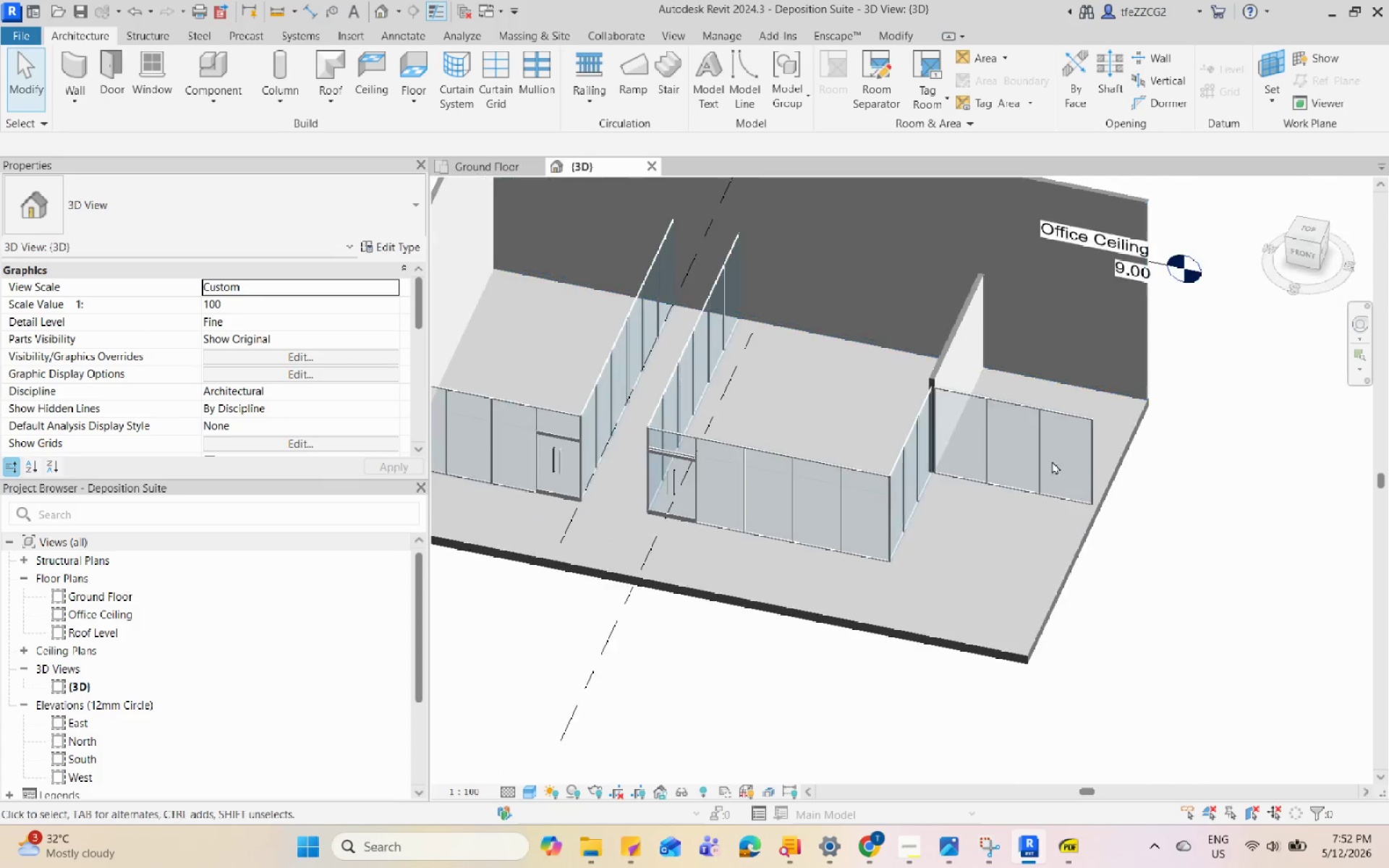 
scroll: coordinate [999, 437], scroll_direction: up, amount: 5.0
 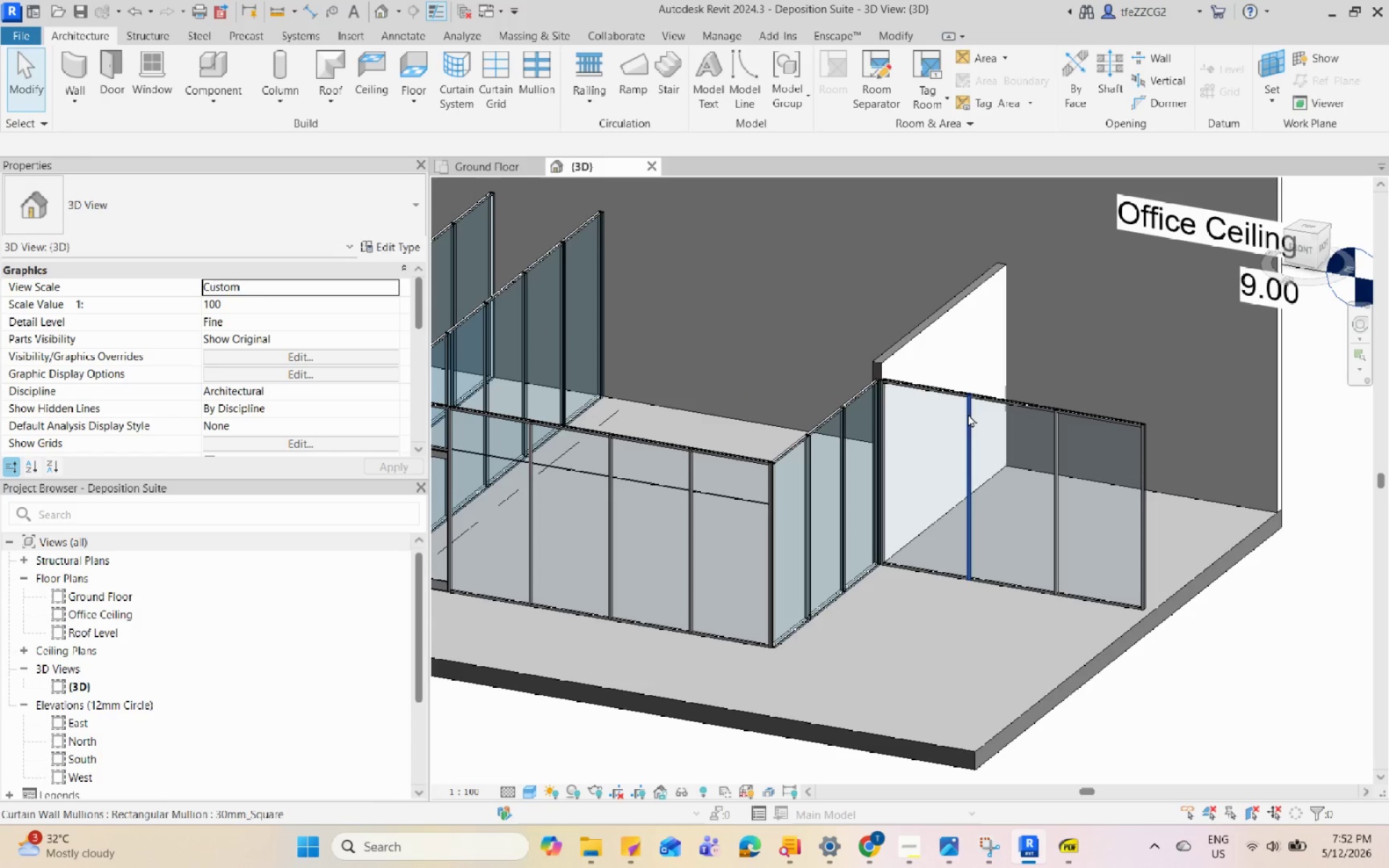 
hold_key(key=ShiftLeft, duration=1.49)
scroll: coordinate [1021, 435], scroll_direction: down, amount: 7.0
 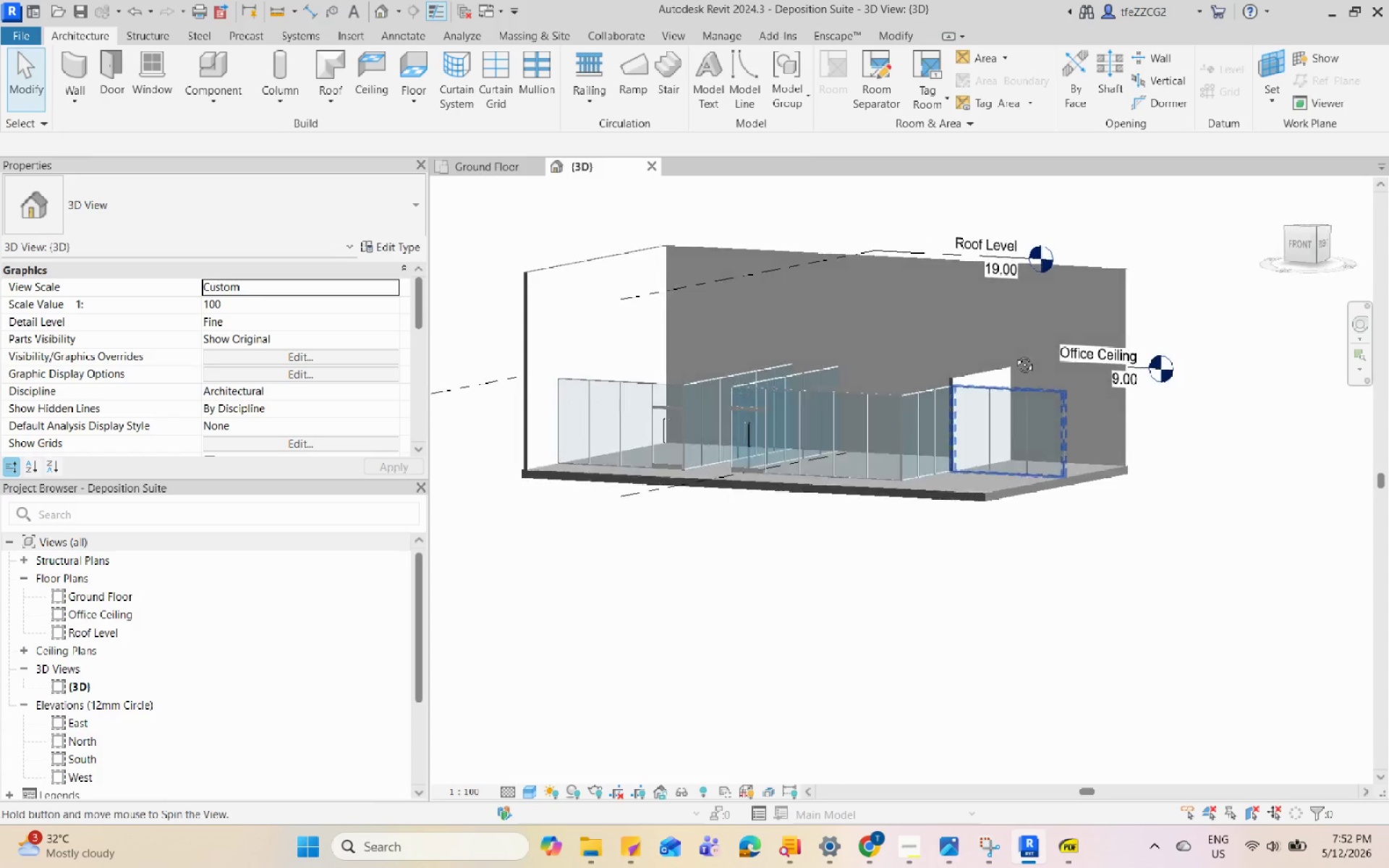 
hold_key(key=ShiftLeft, duration=1.64)
 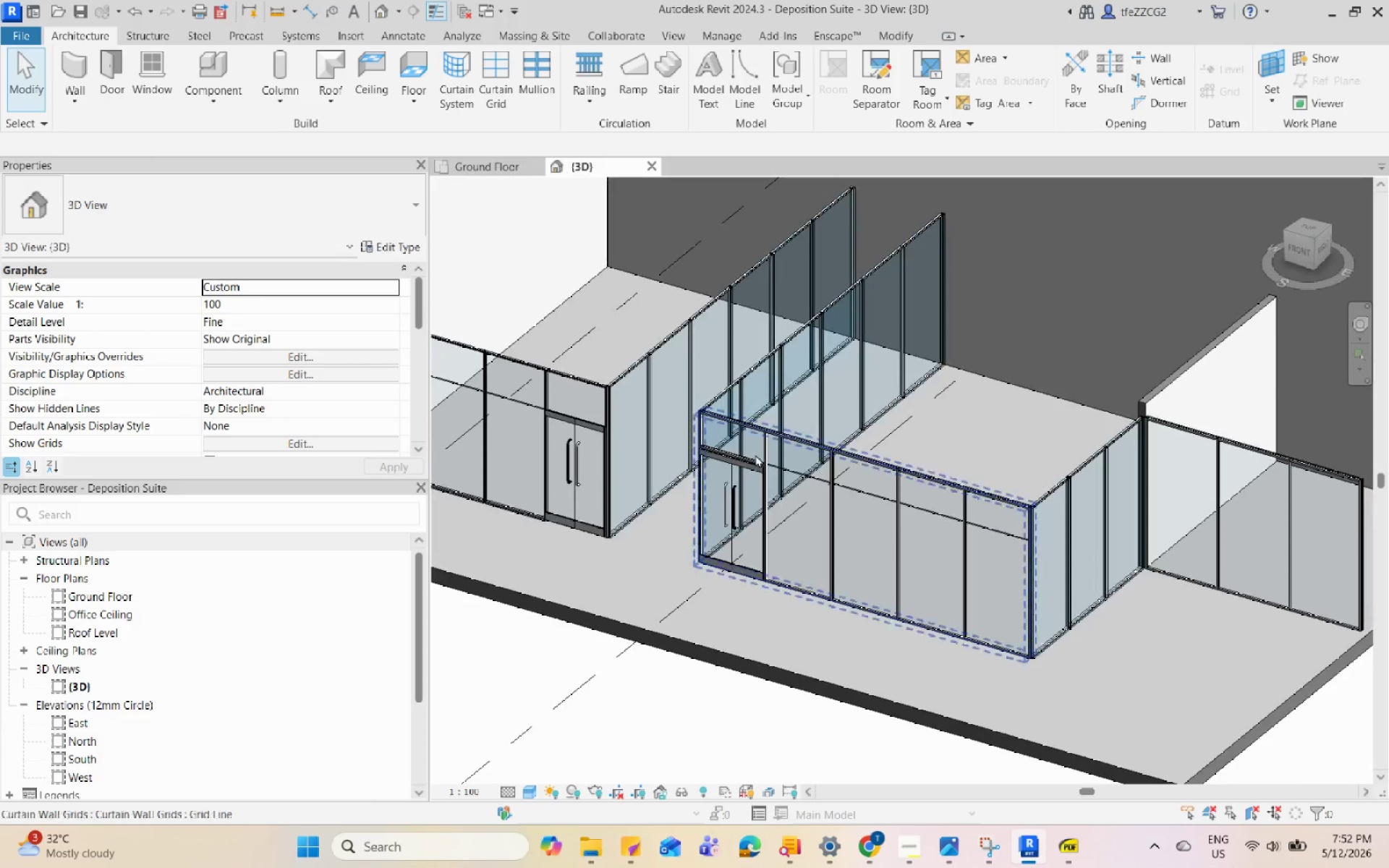 
scroll: coordinate [744, 482], scroll_direction: up, amount: 9.0
 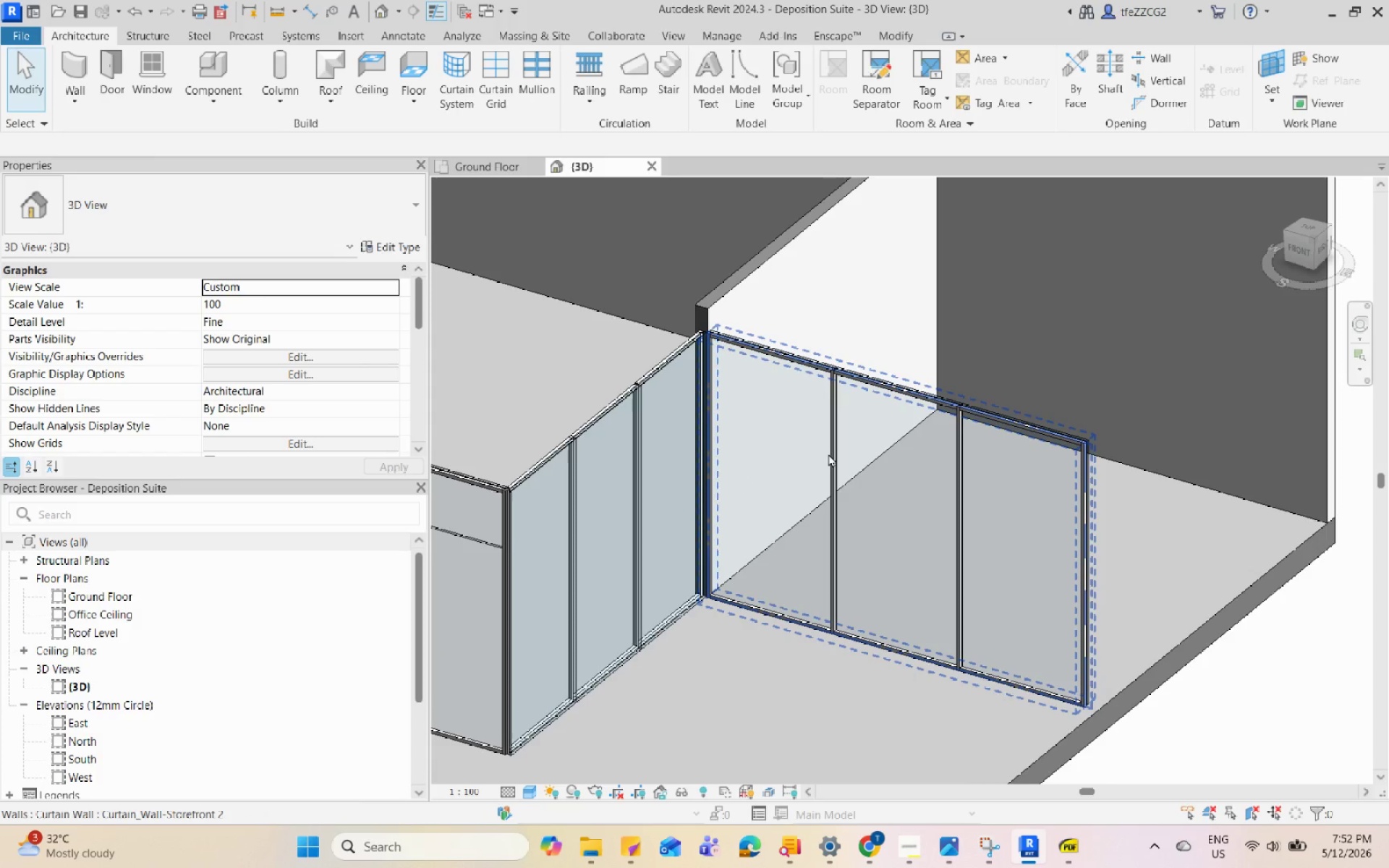 
key(Tab)
 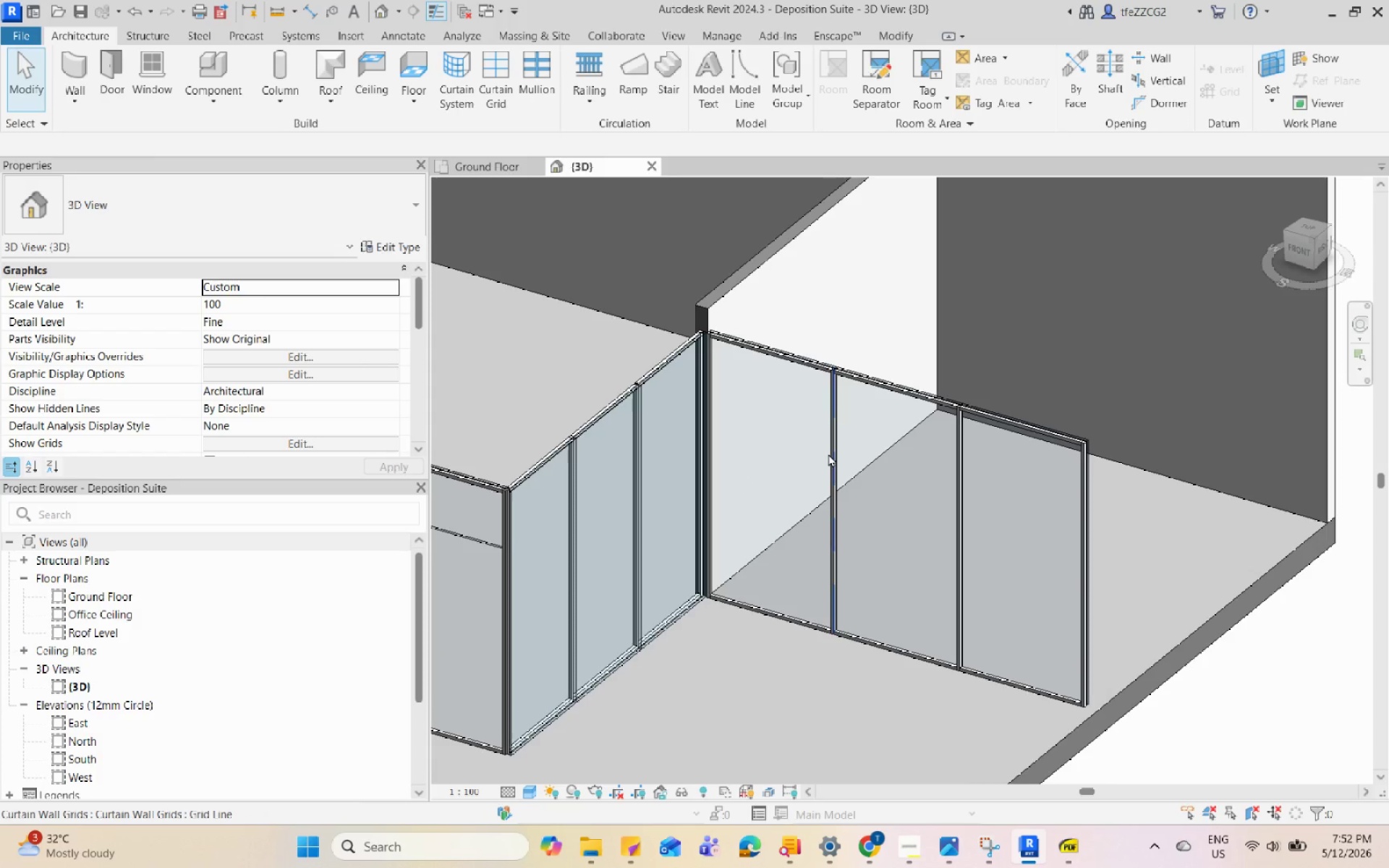 
key(Tab)
 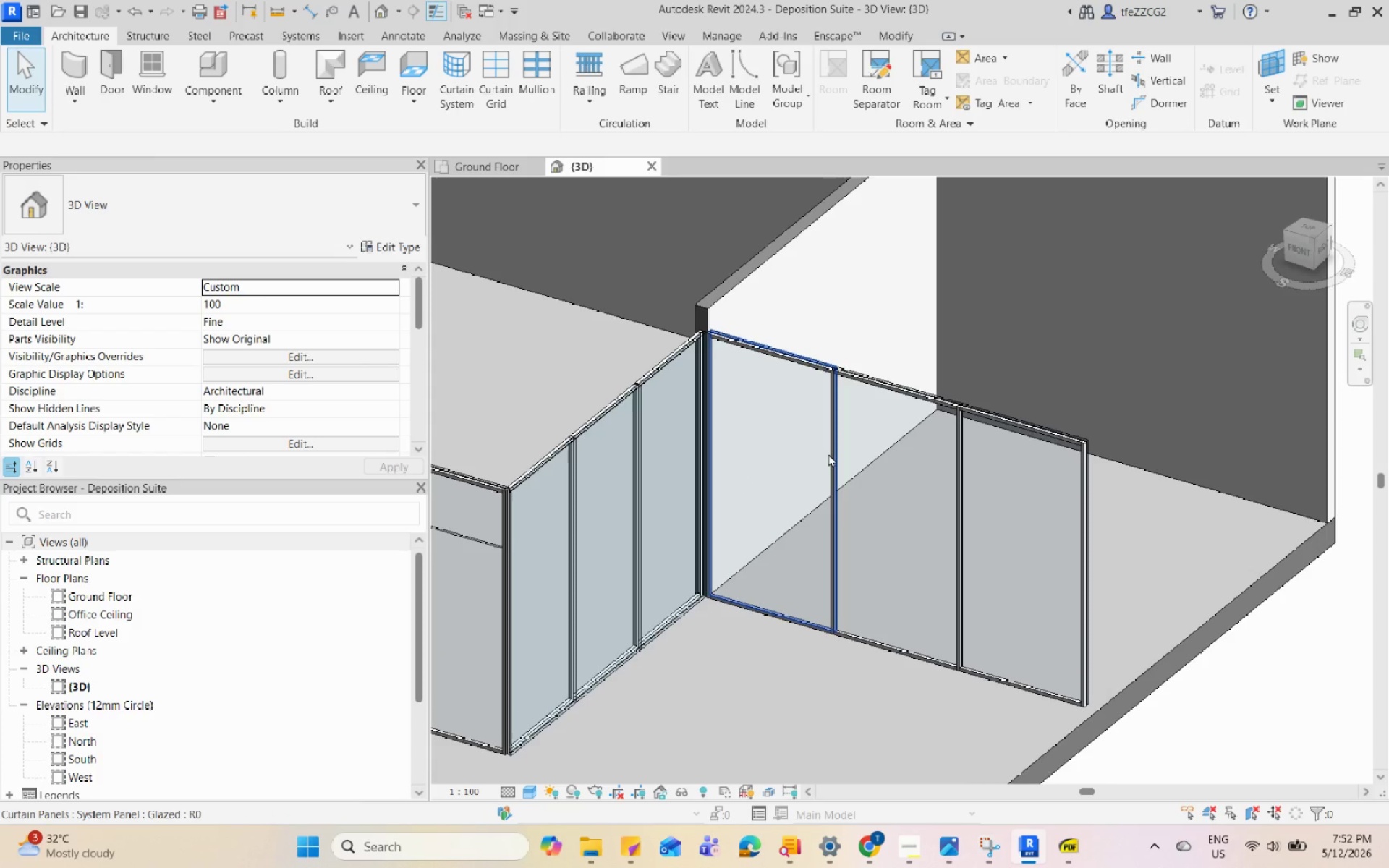 
key(Escape)
 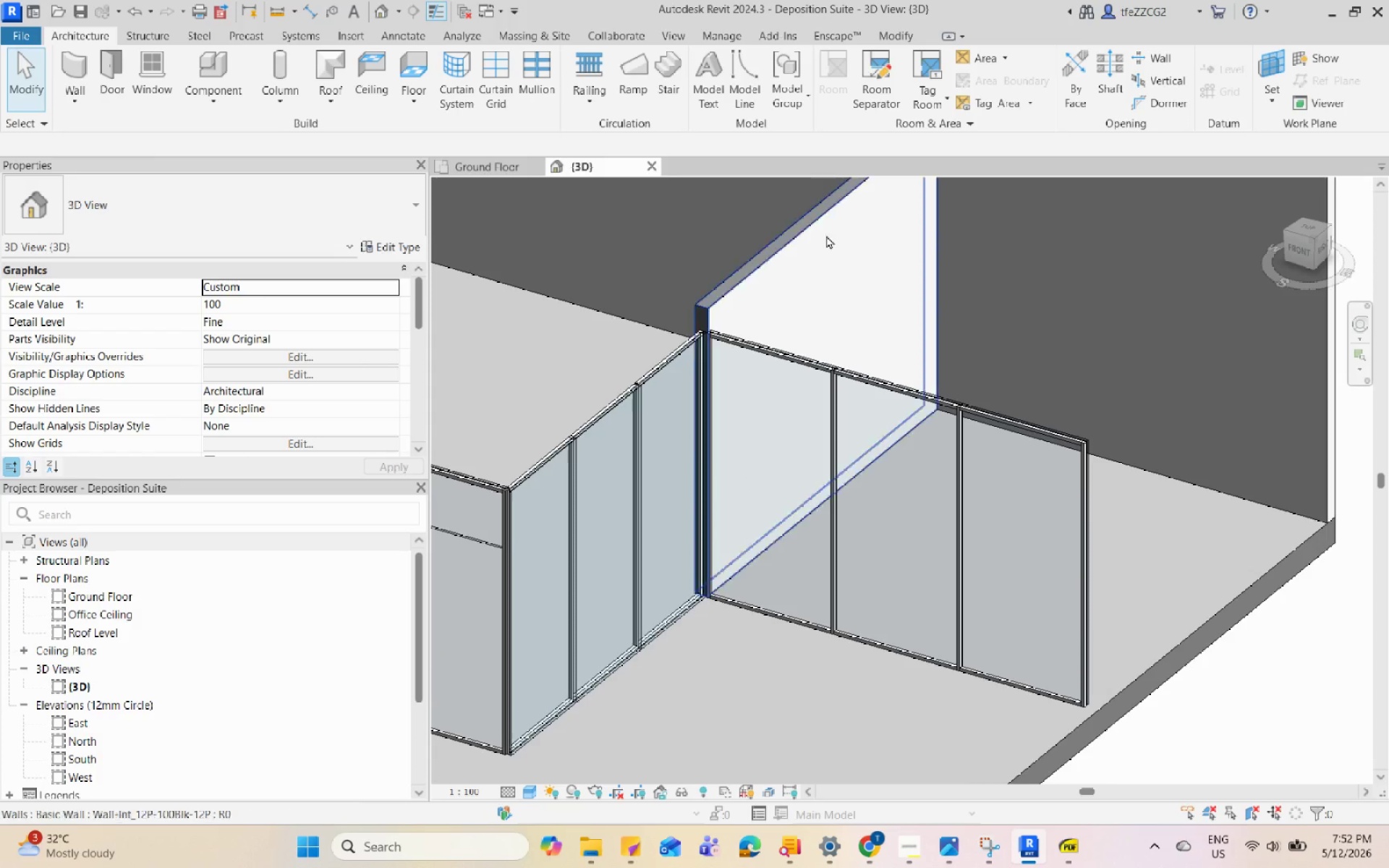 
left_click([855, 375])
 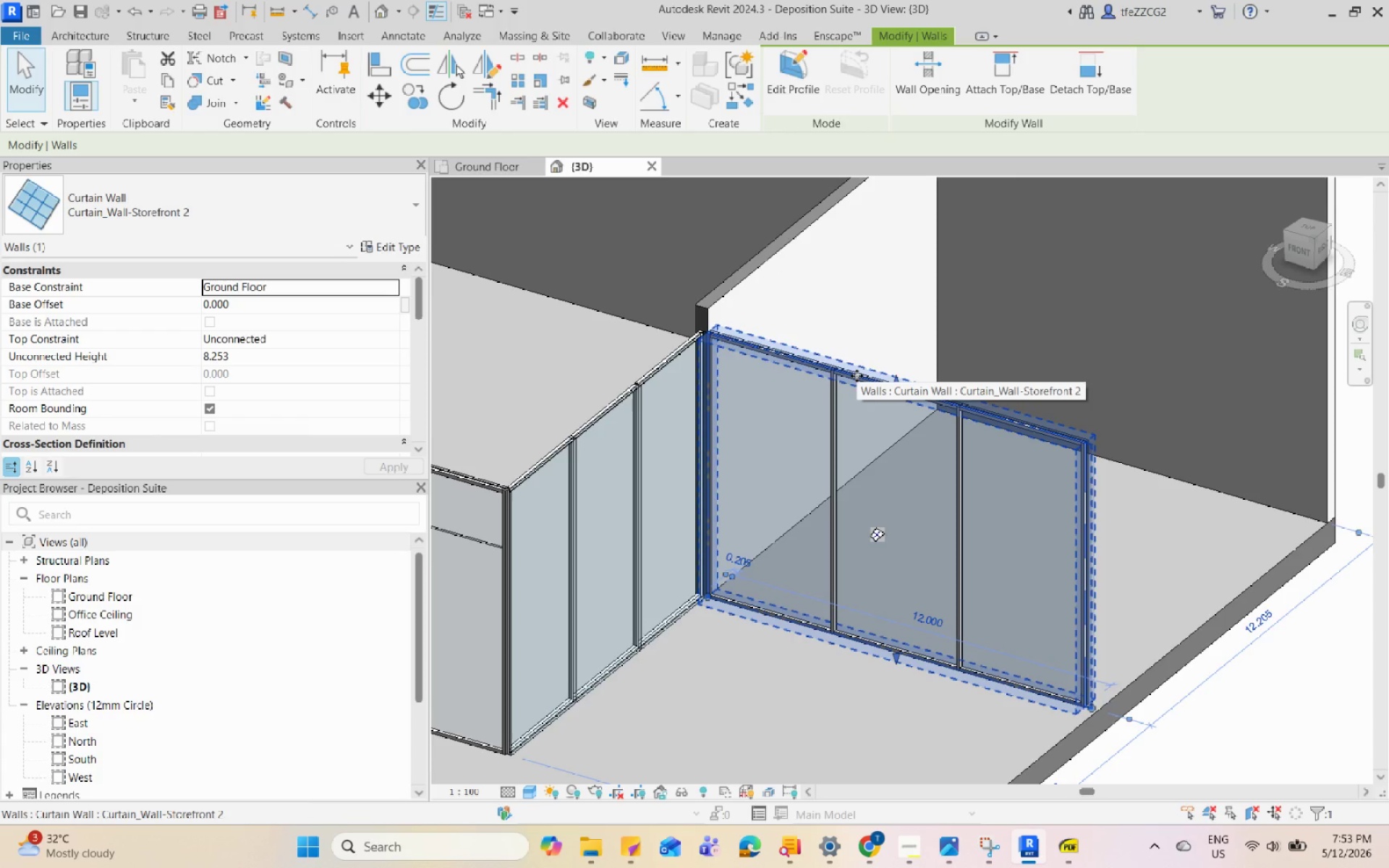 
wait(12.59)
 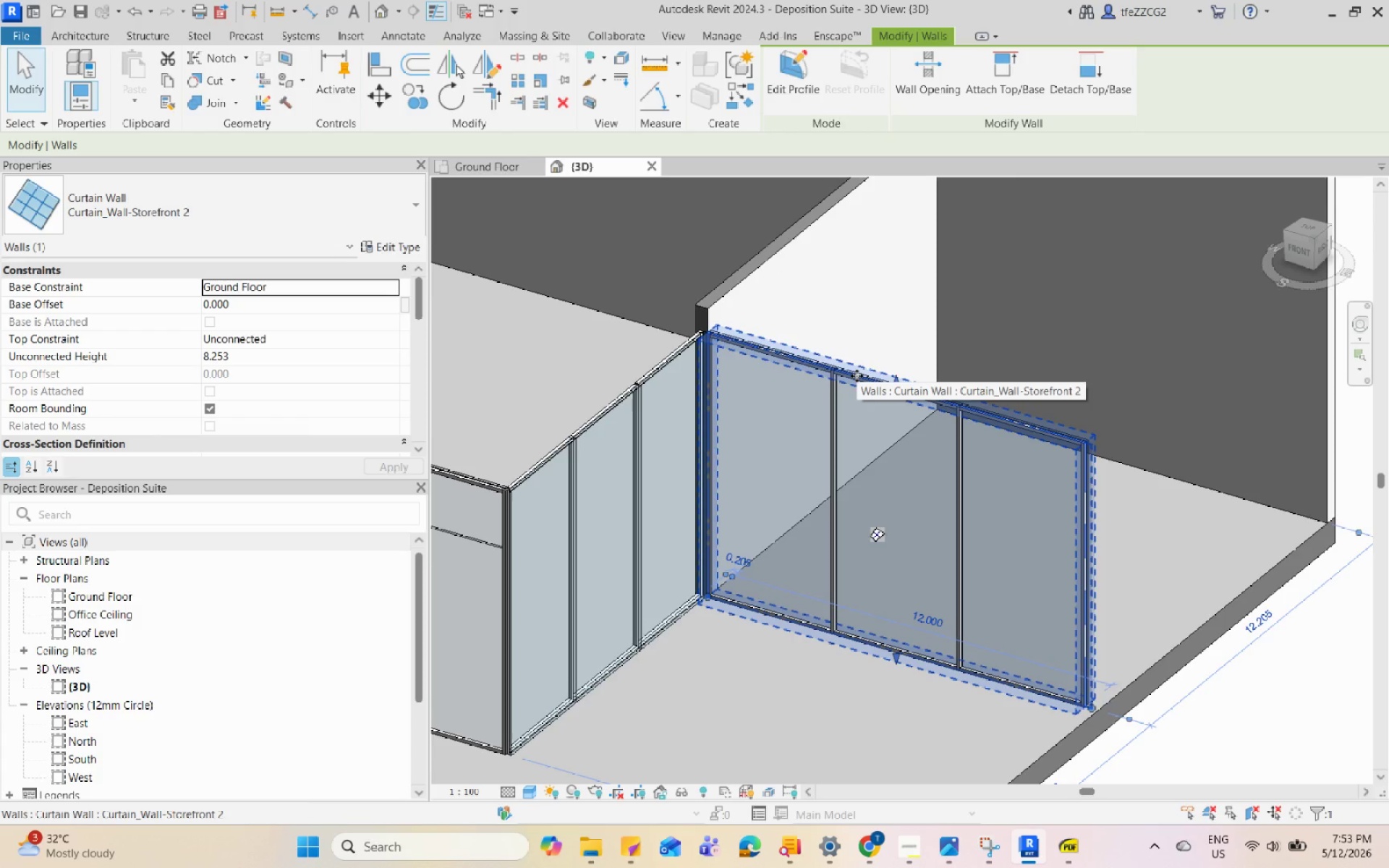 
left_click([95, 41])
 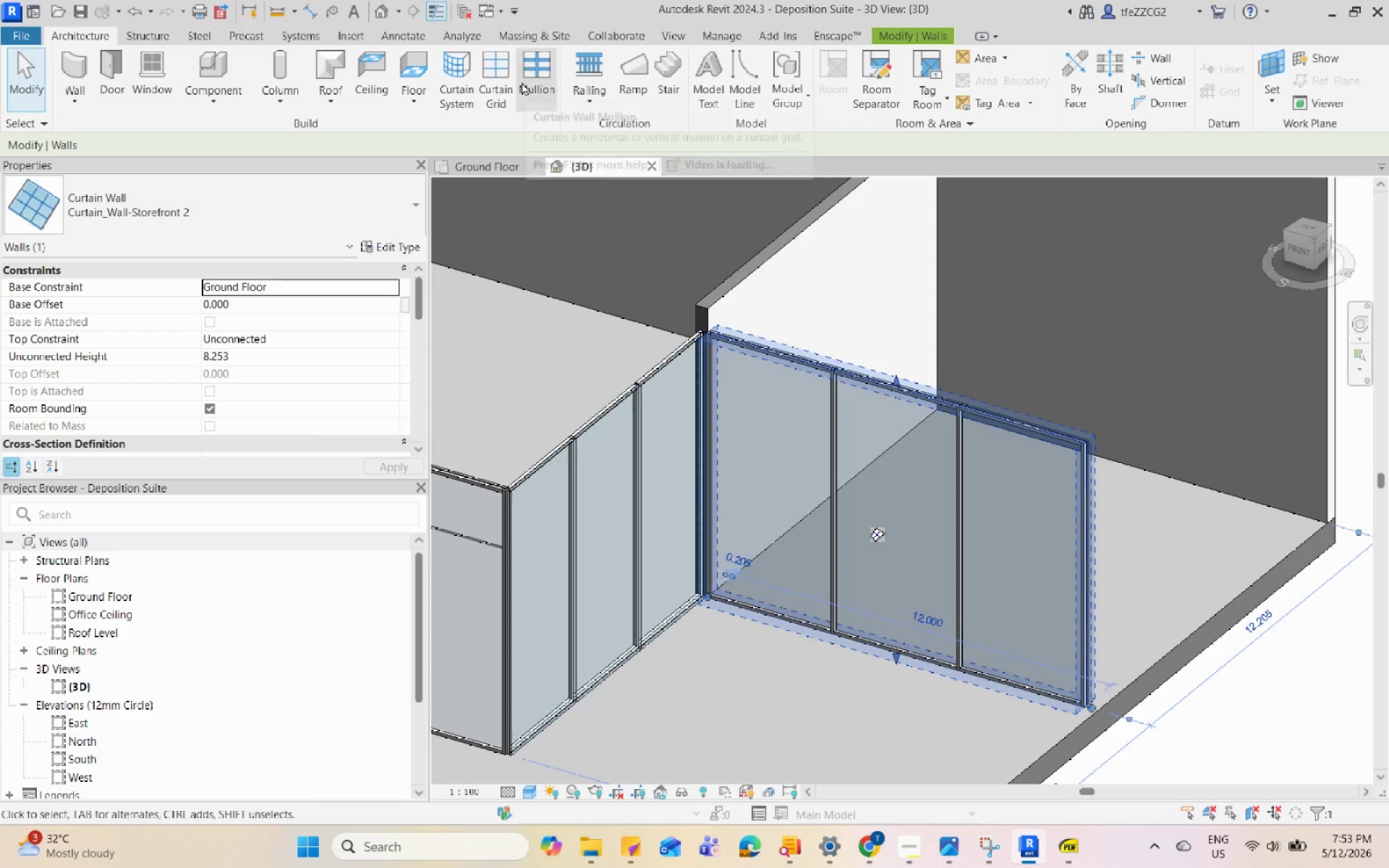 
left_click([505, 92])
 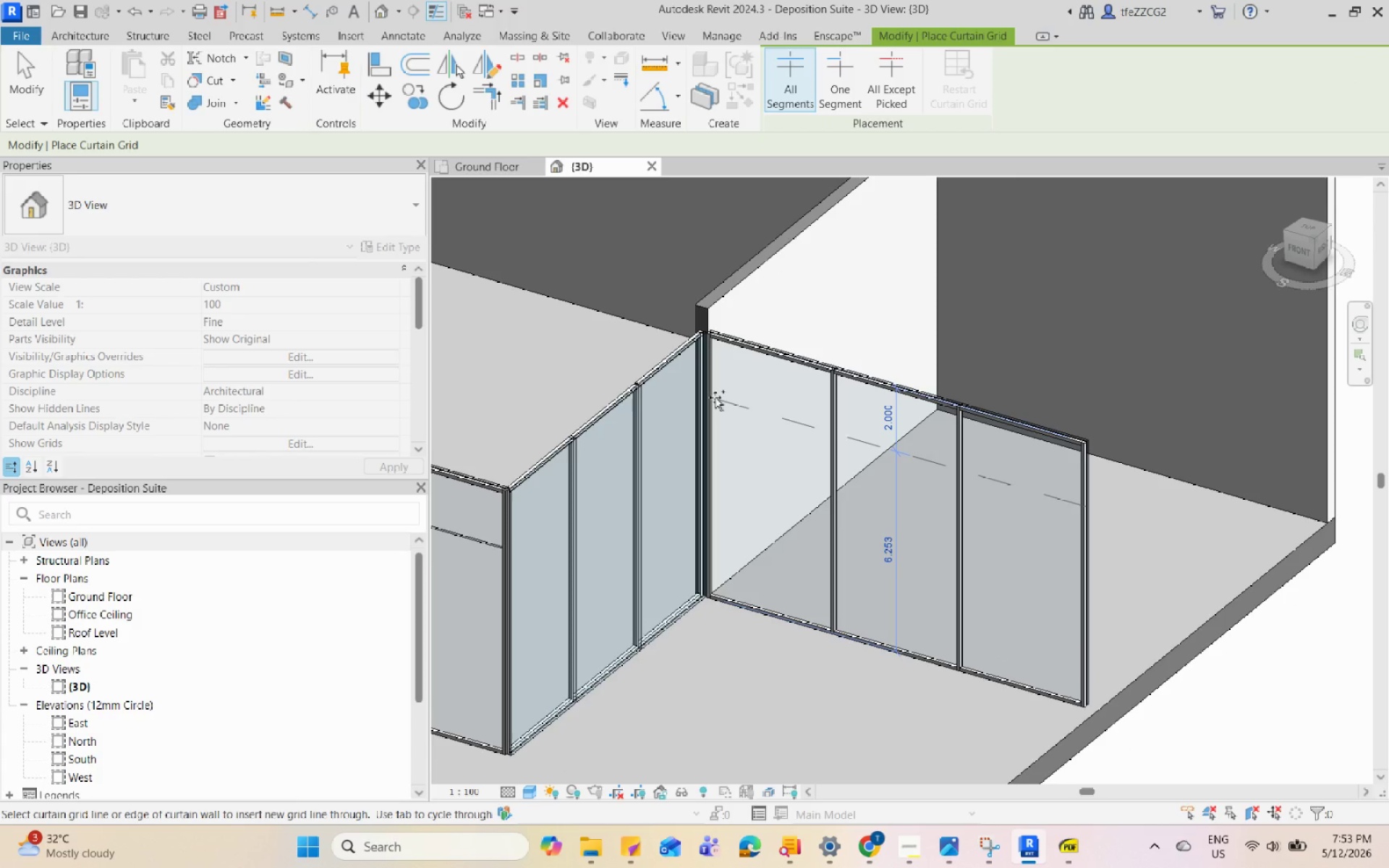 
left_click([715, 397])
 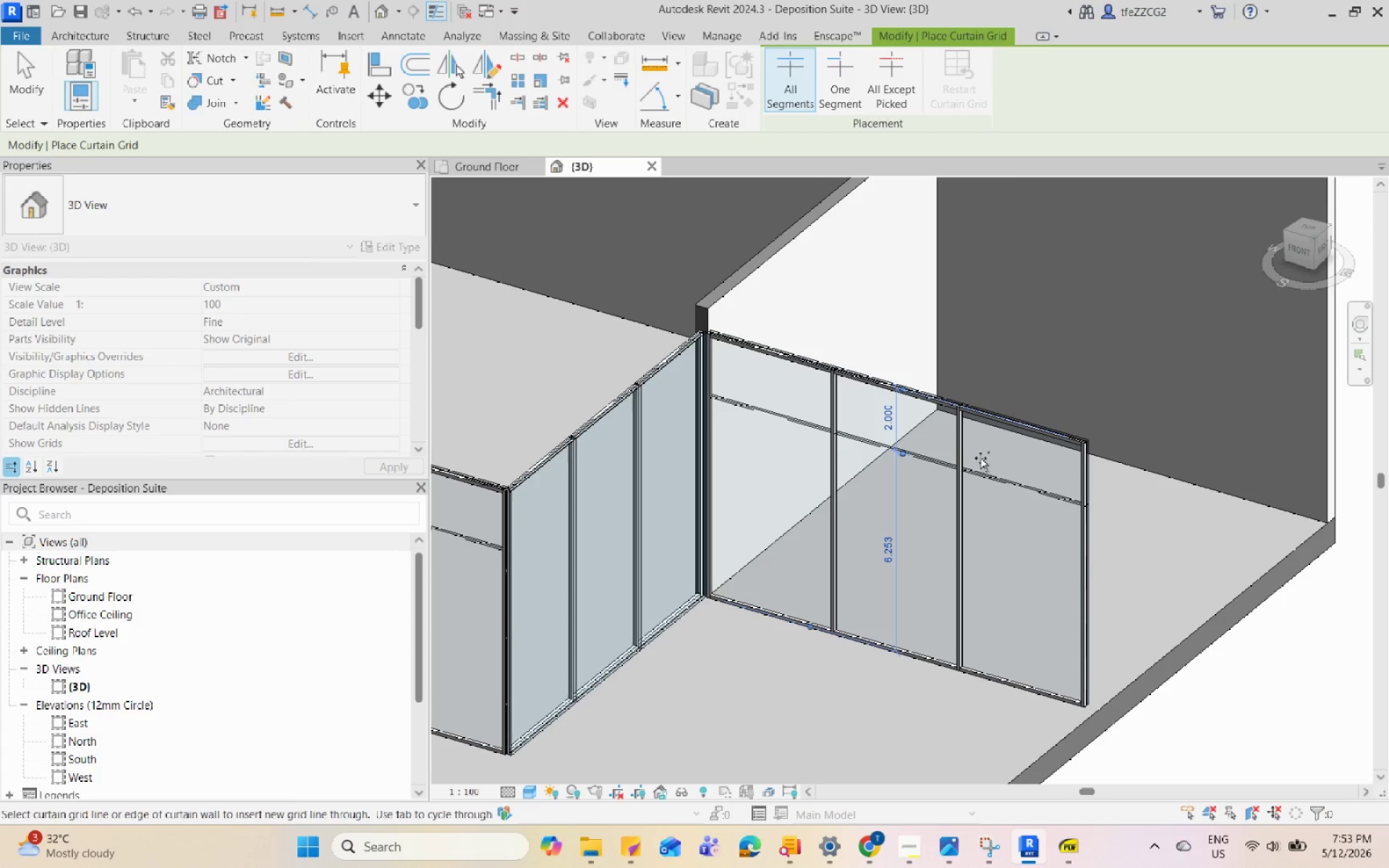 
key(Escape)
 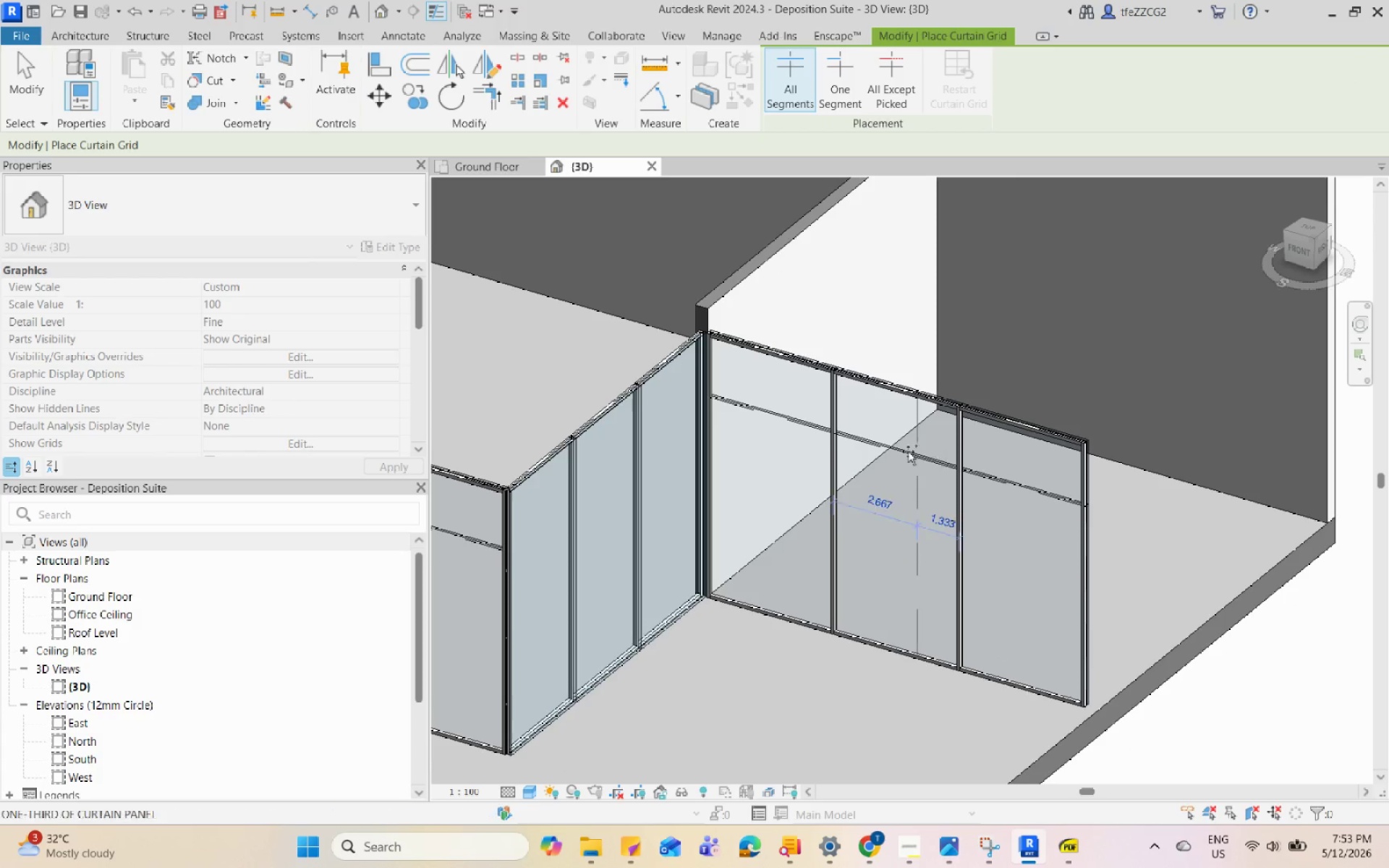 
key(Escape)
 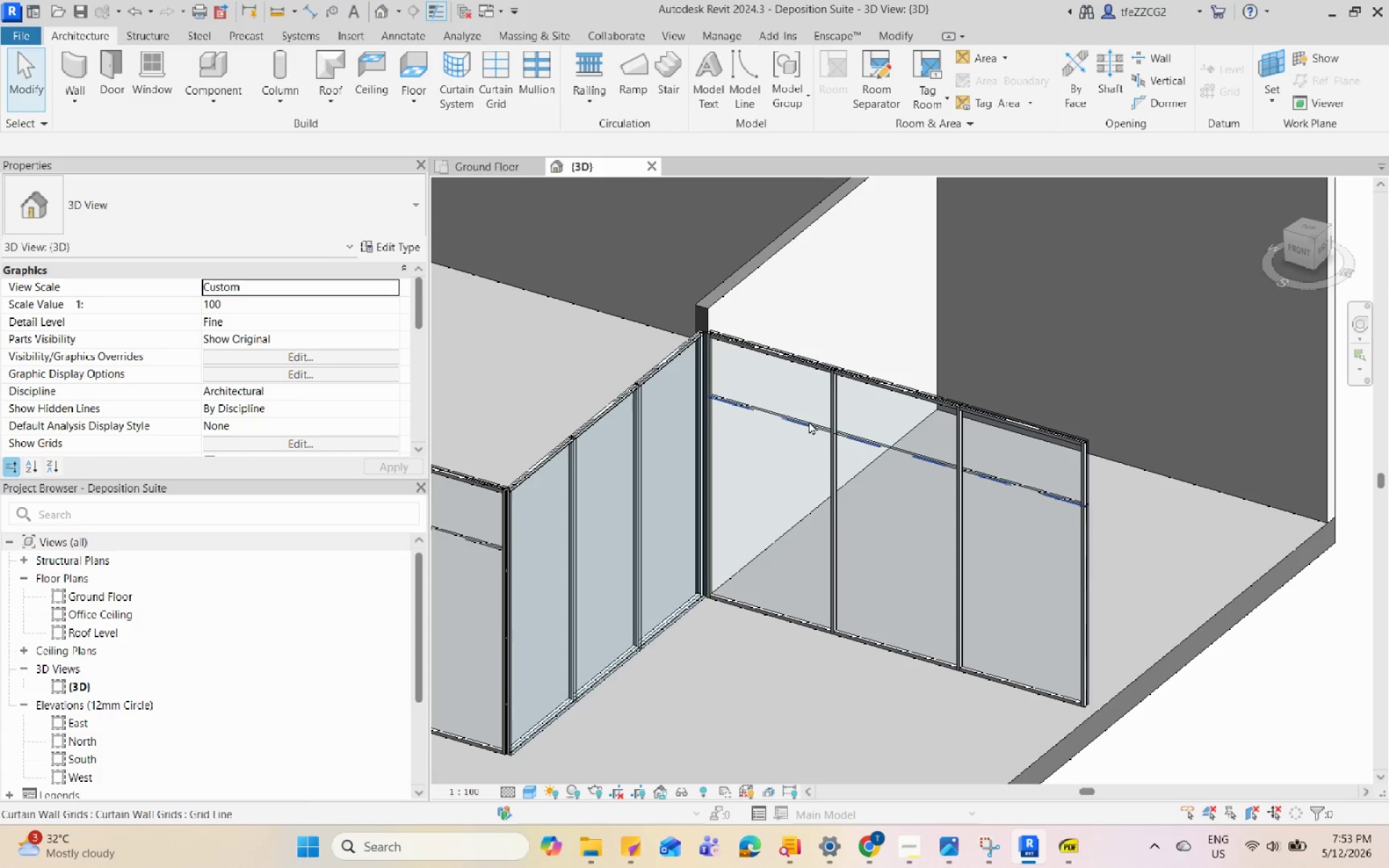 
left_click([809, 421])
 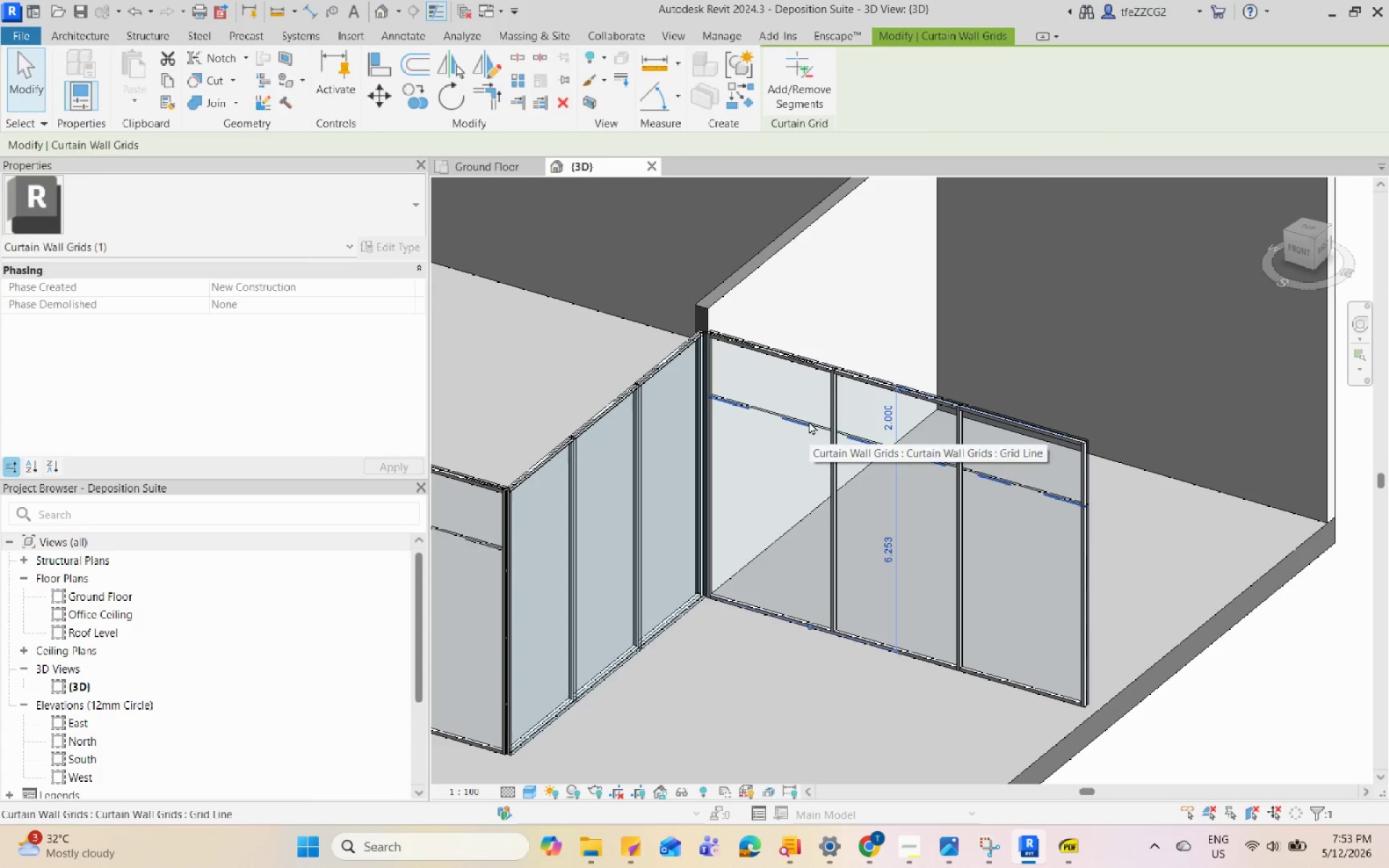 
key(Escape)
 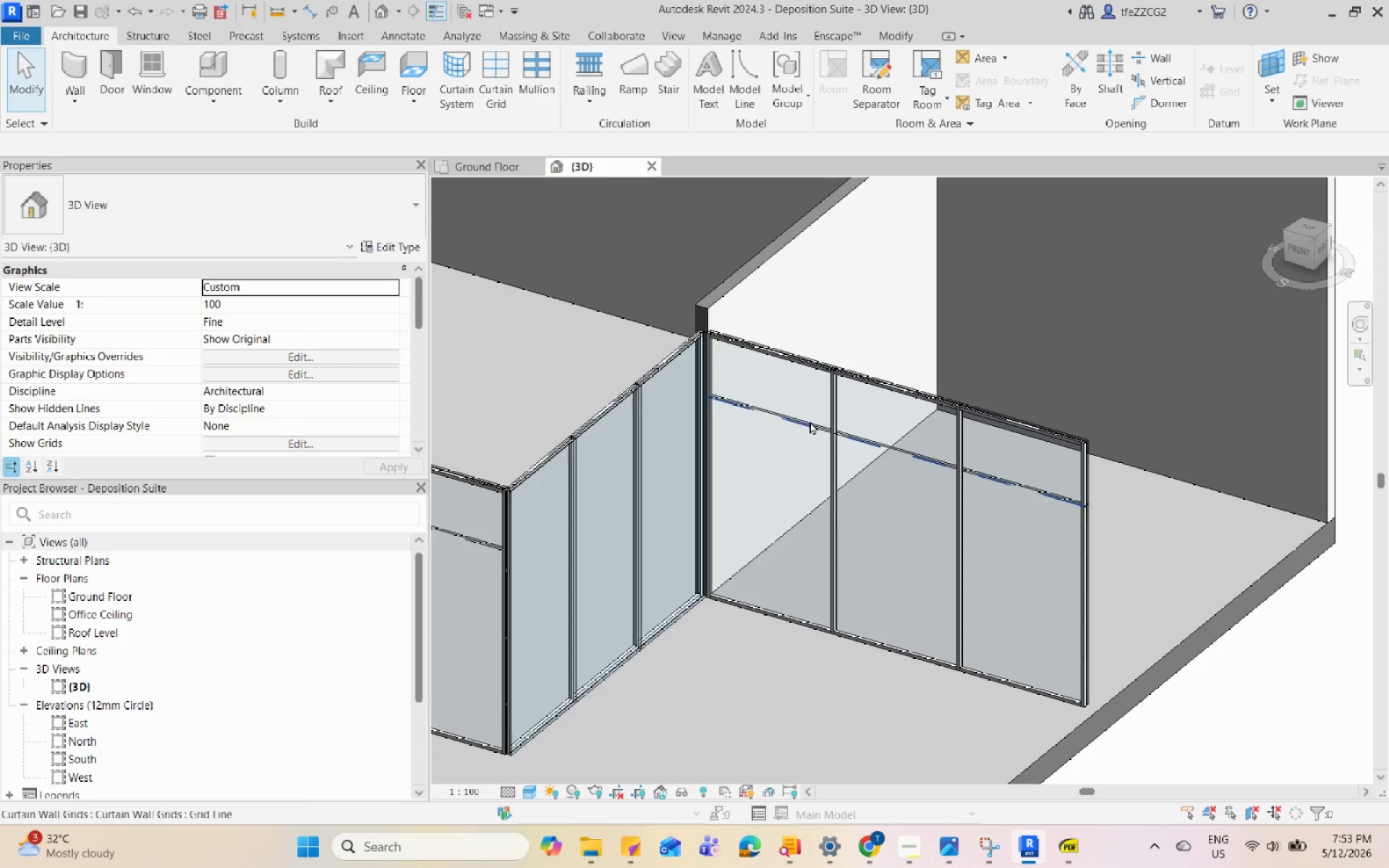 
key(Tab)
 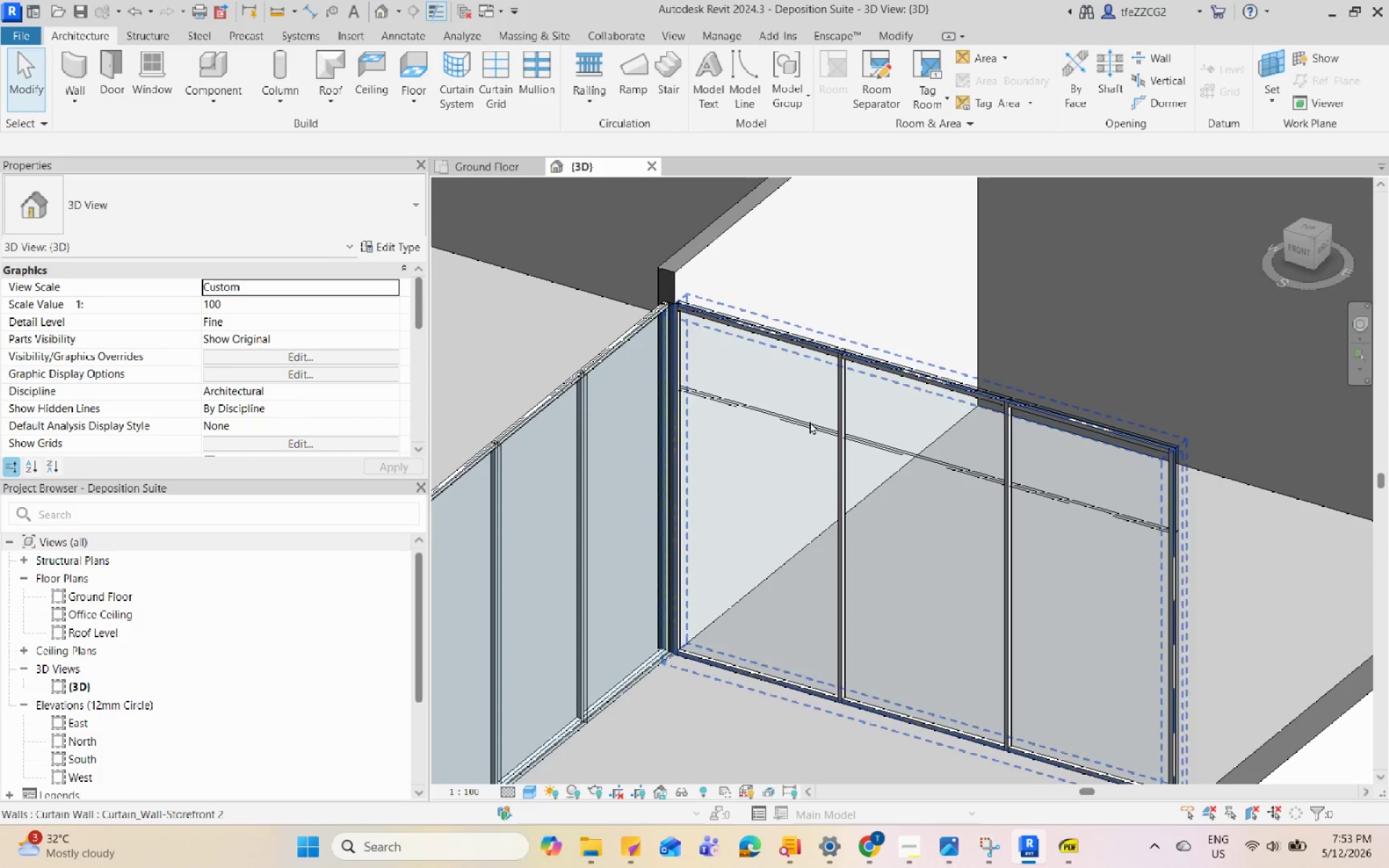 
scroll: coordinate [810, 421], scroll_direction: up, amount: 2.0
 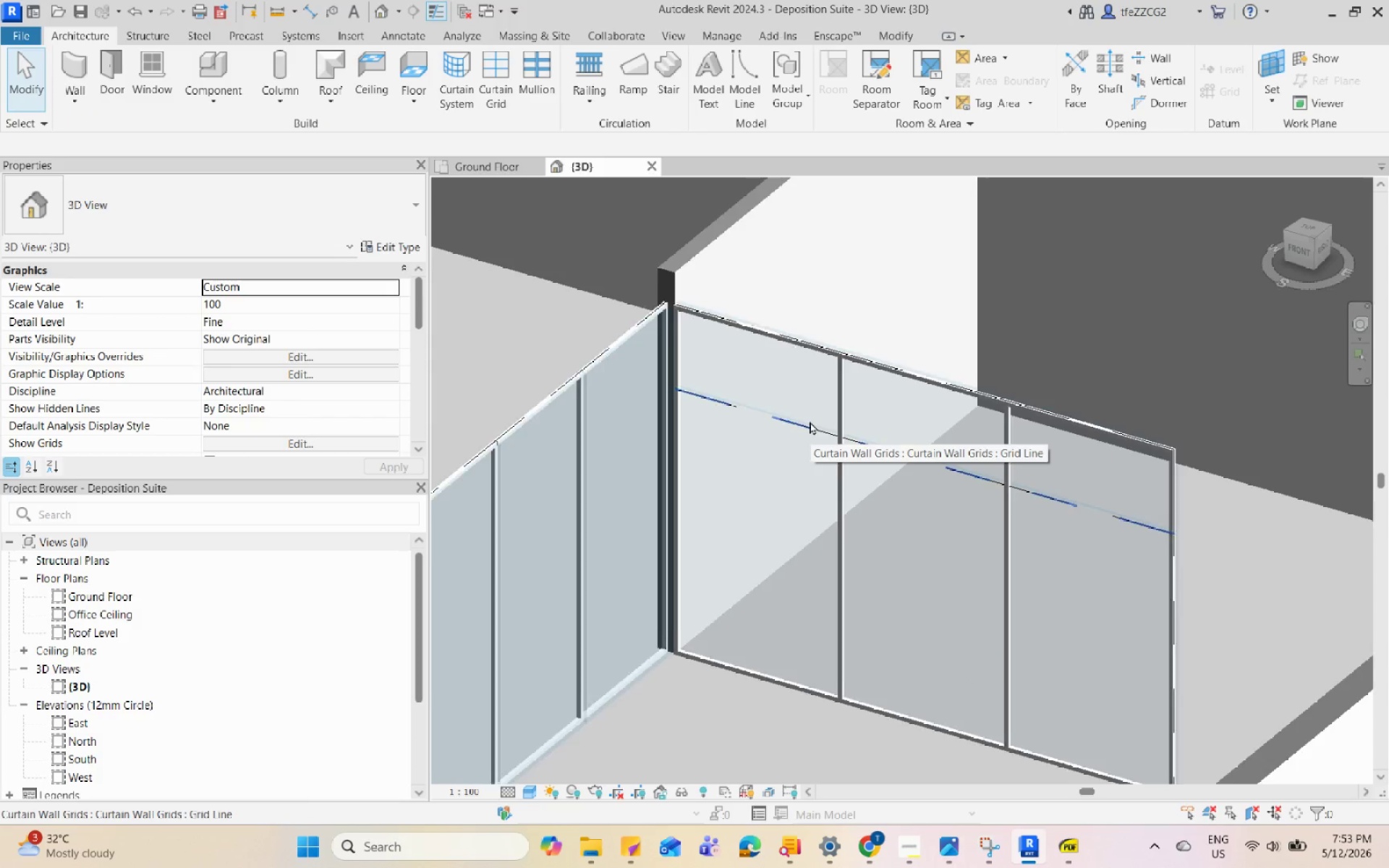 
key(Tab)
 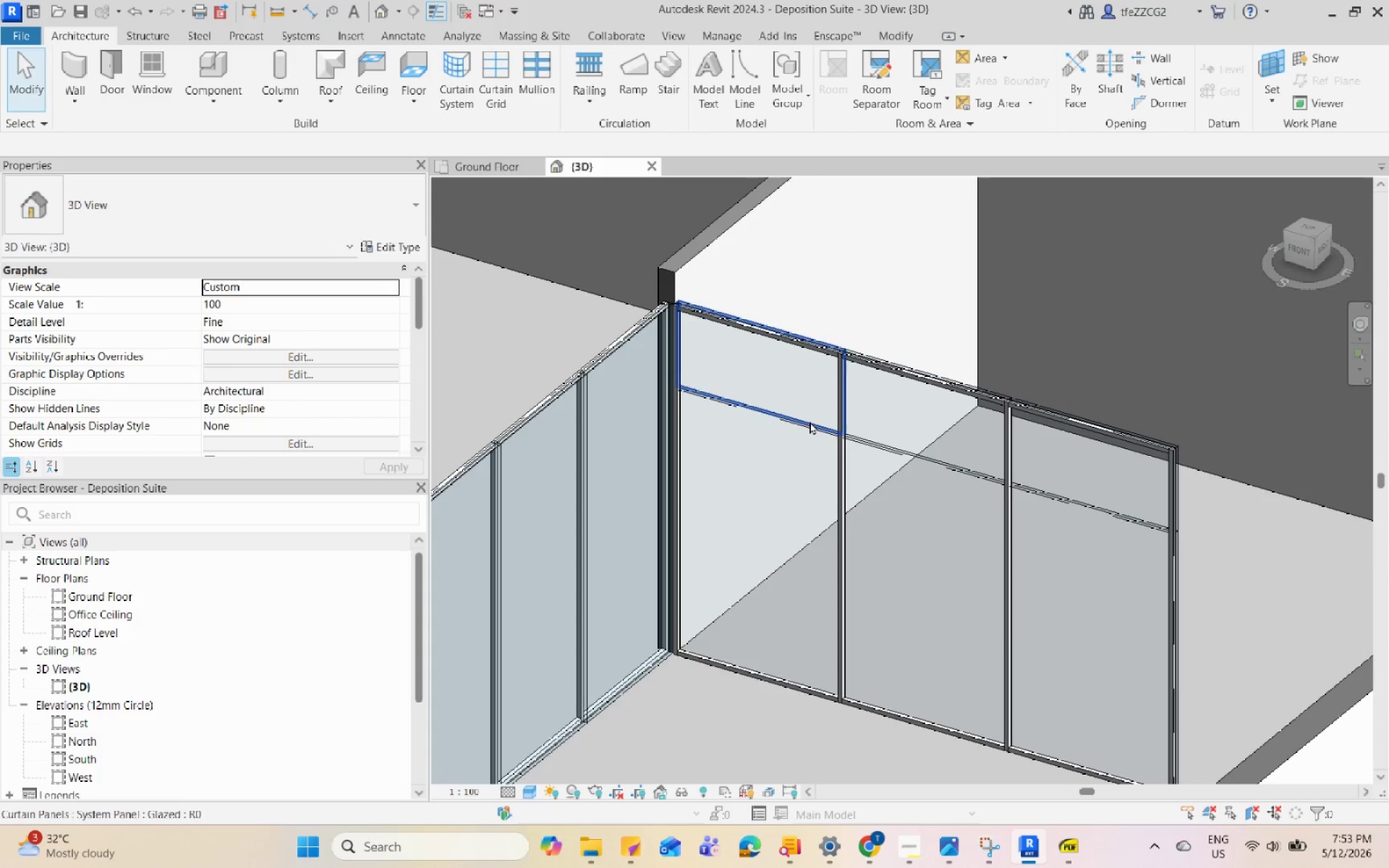 
key(Tab)
 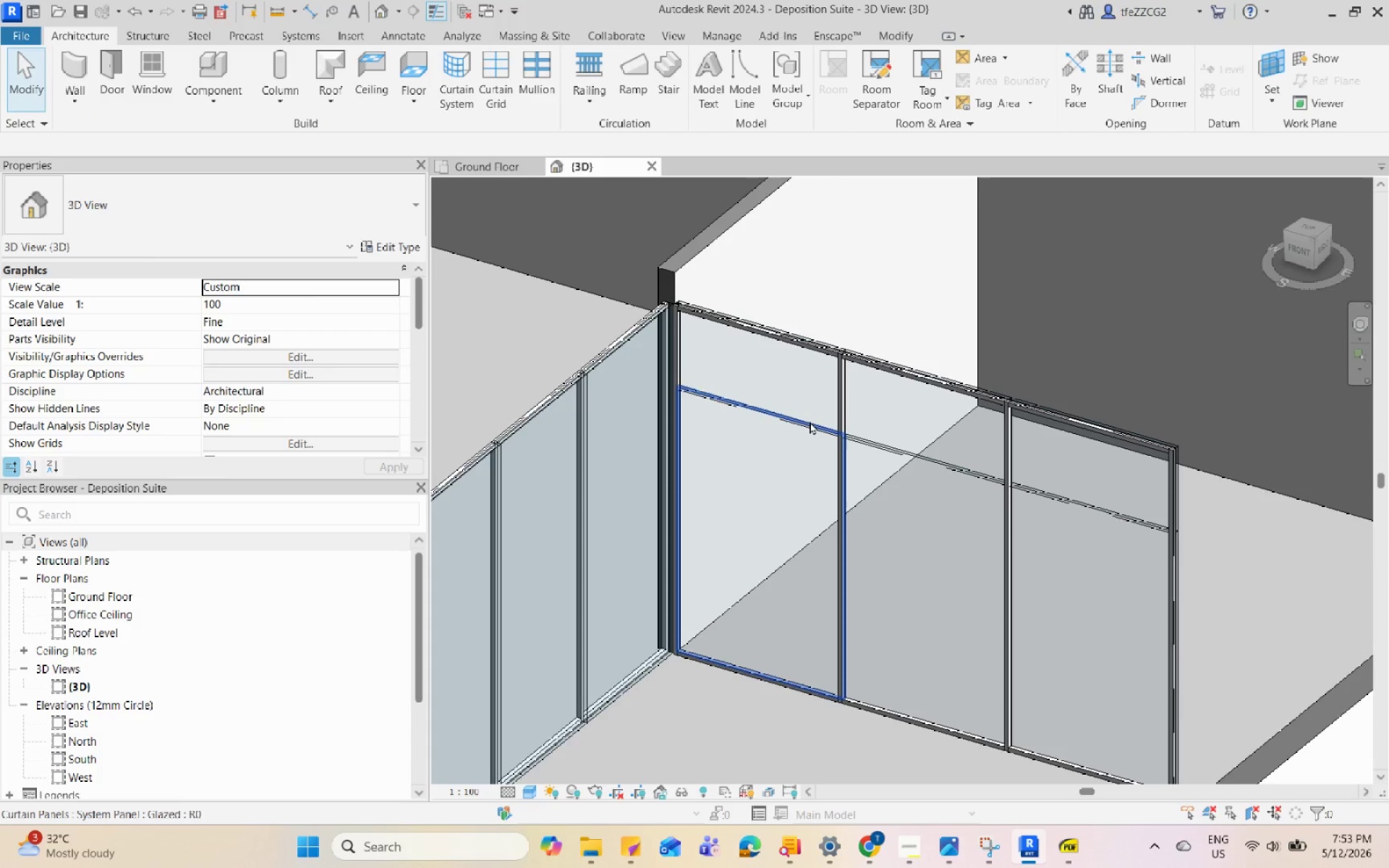 
left_click([810, 421])
 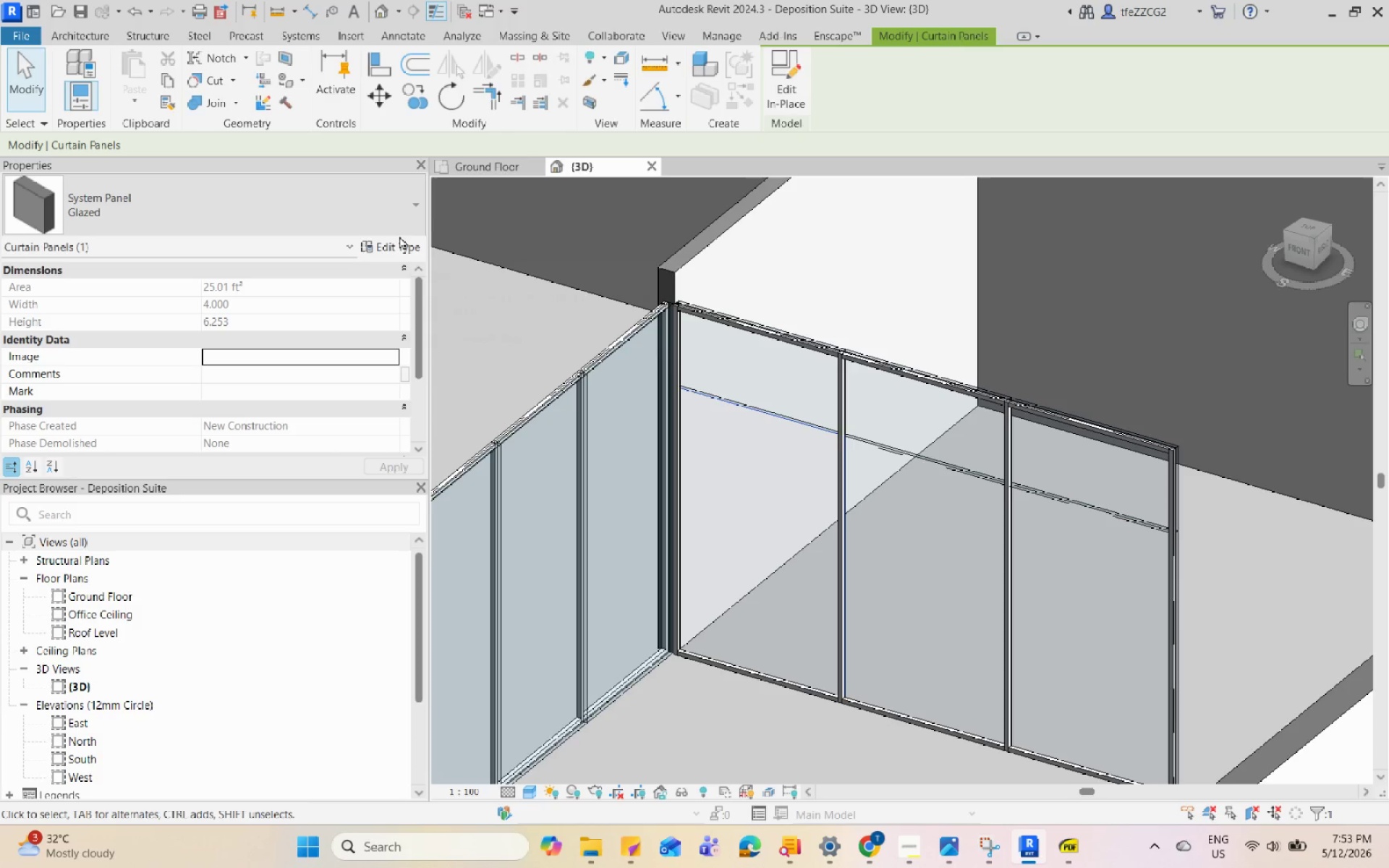 
left_click([406, 247])
 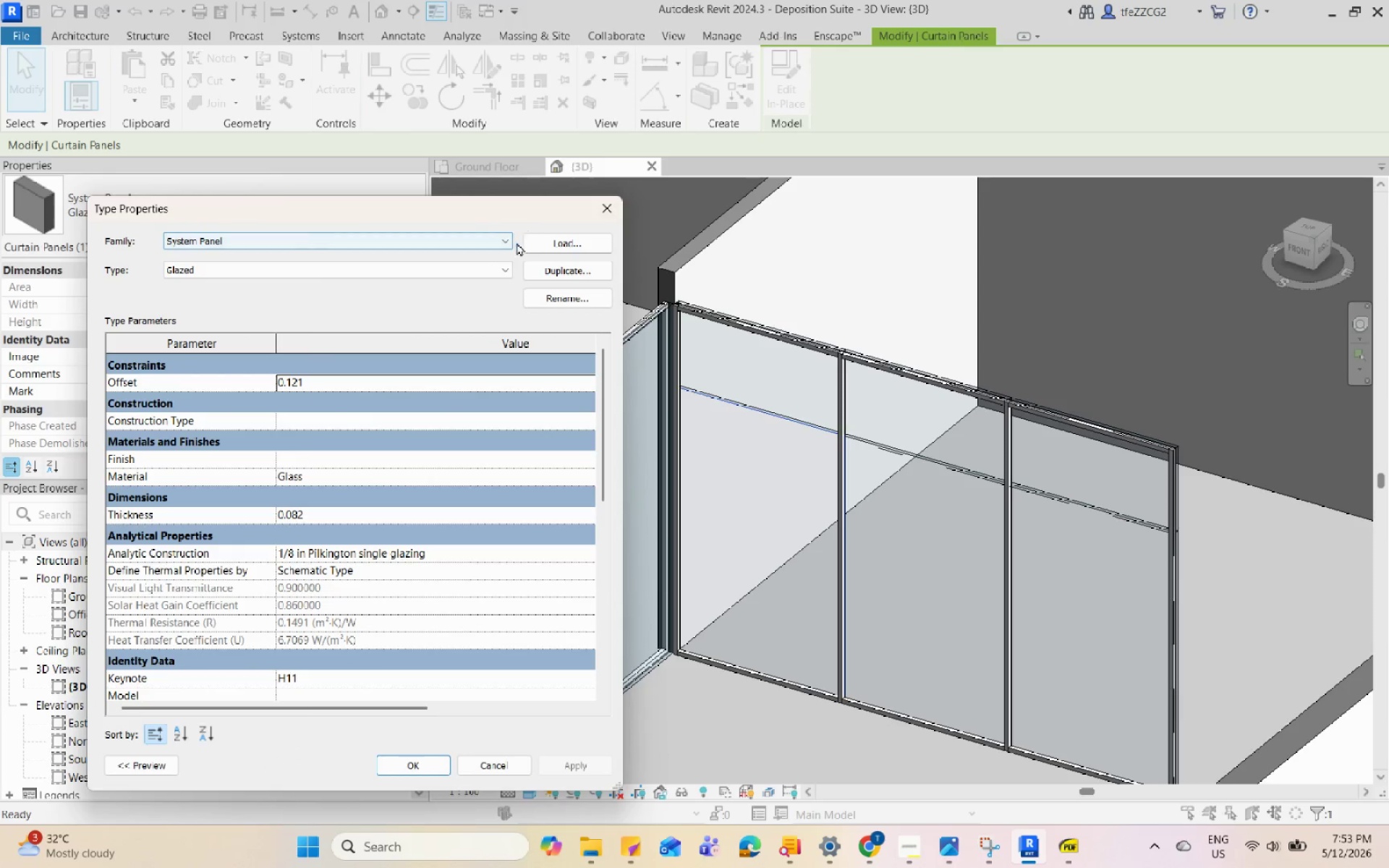 
left_click([499, 239])
 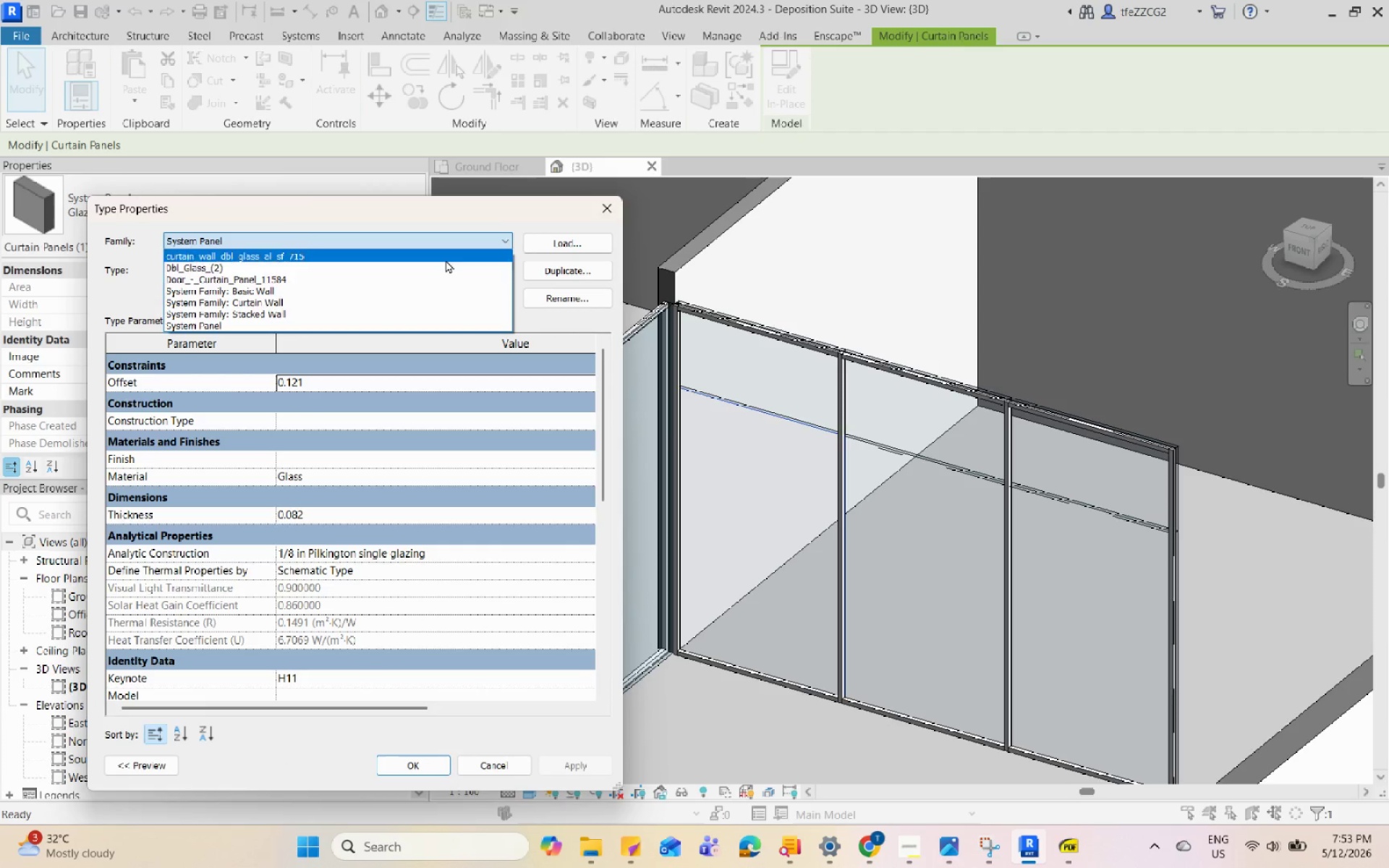 
left_click([445, 271])
 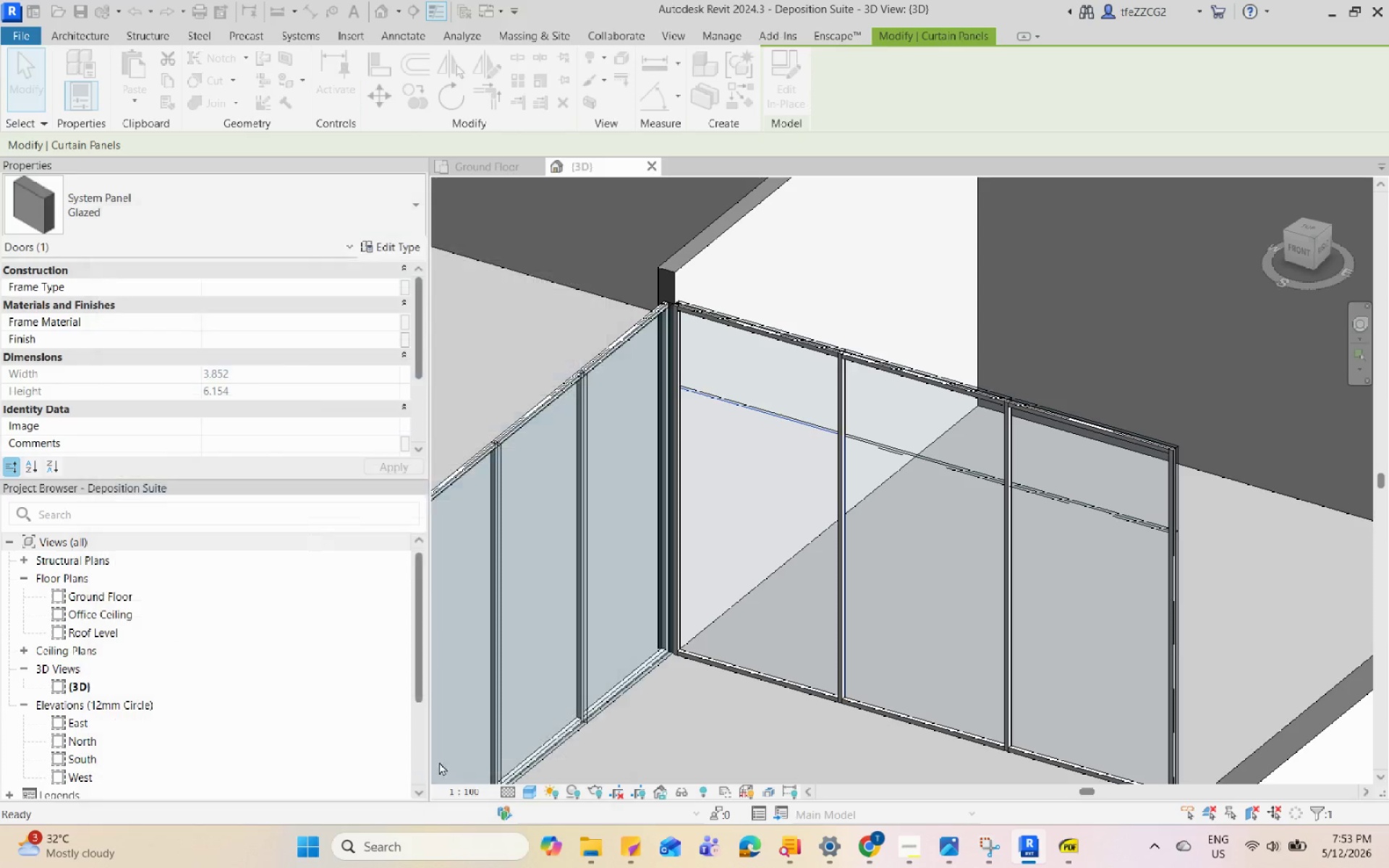 
key(Escape)
 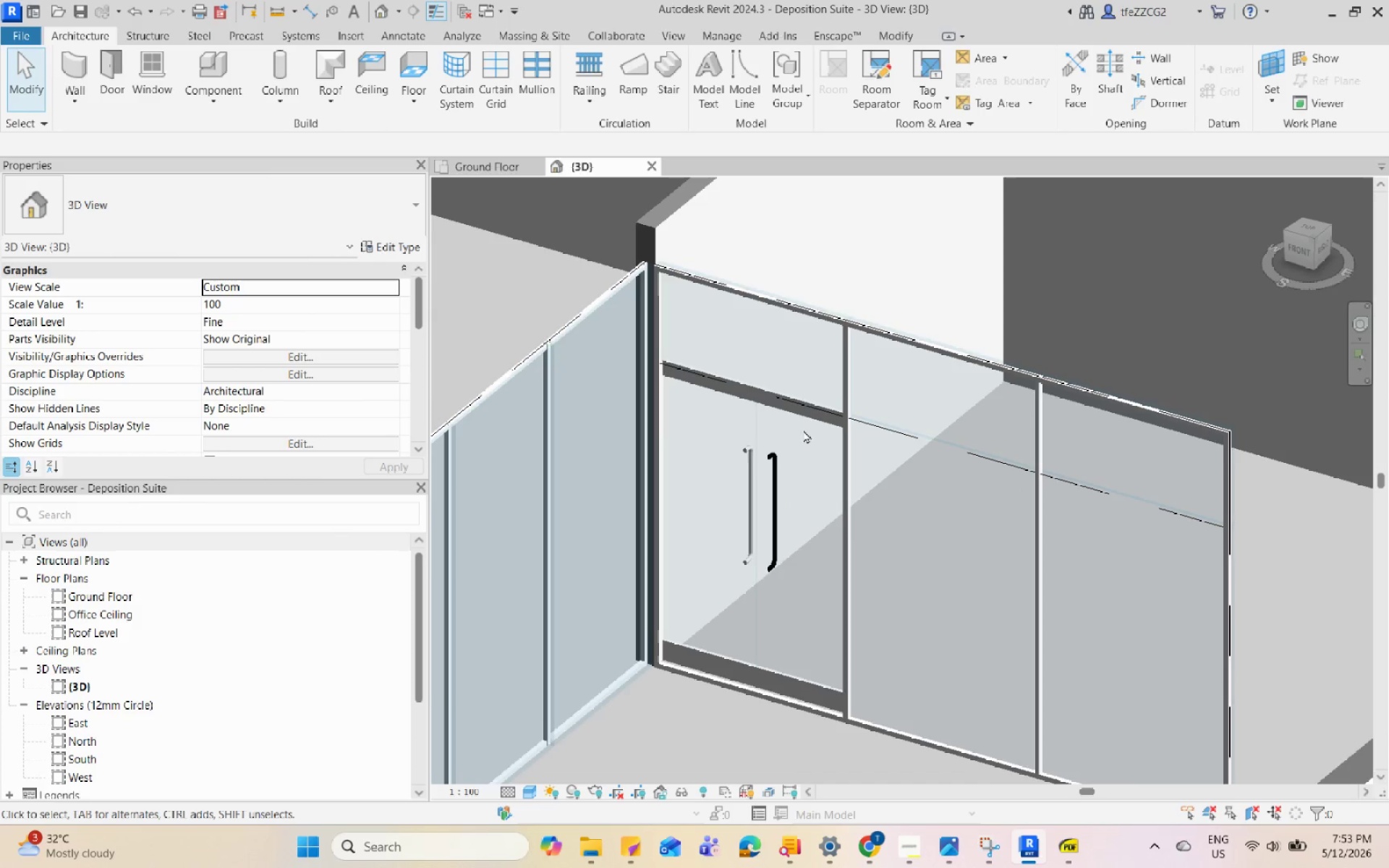 
hold_key(key=ShiftLeft, duration=0.7)
 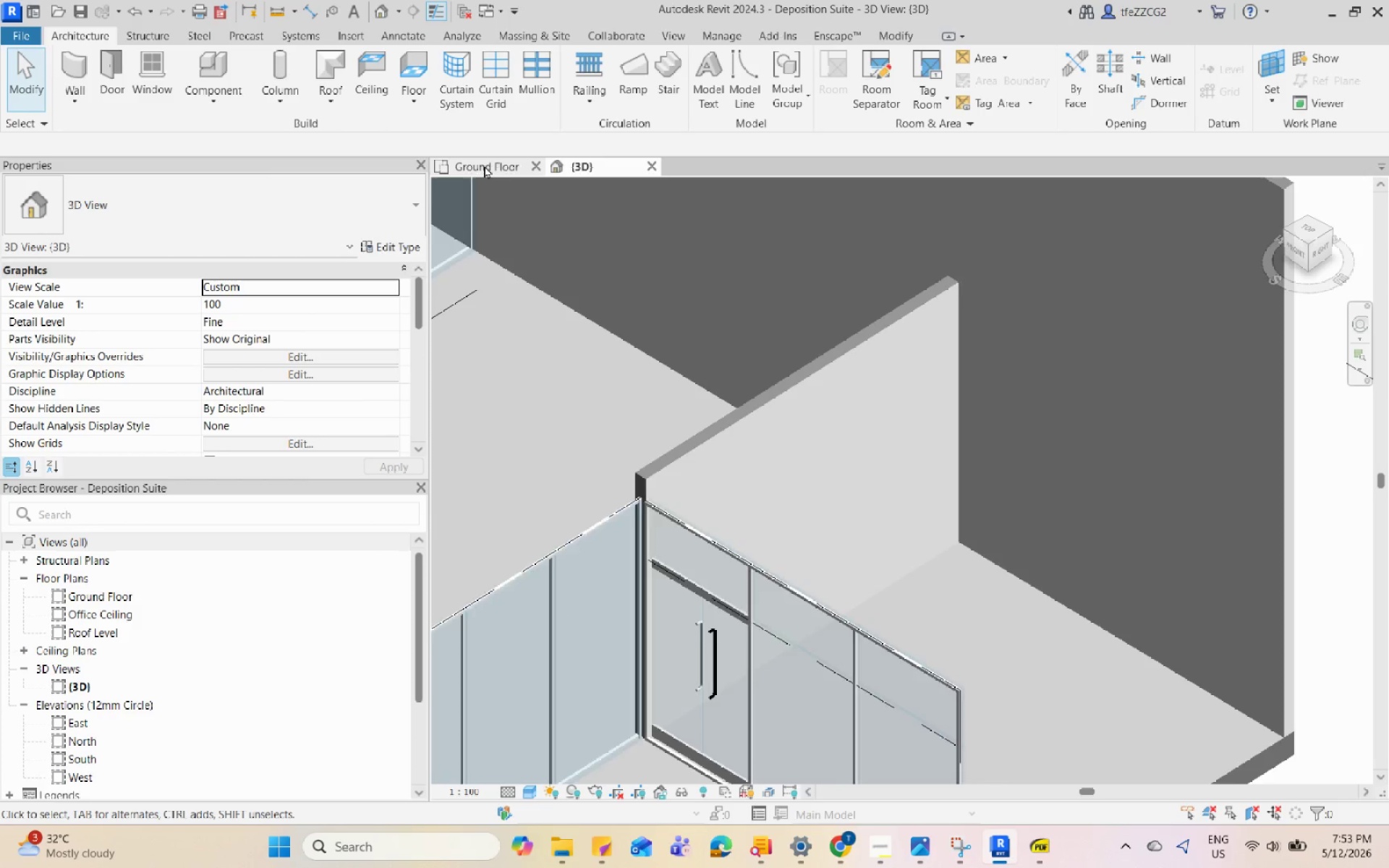 
scroll: coordinate [825, 380], scroll_direction: up, amount: 2.0
 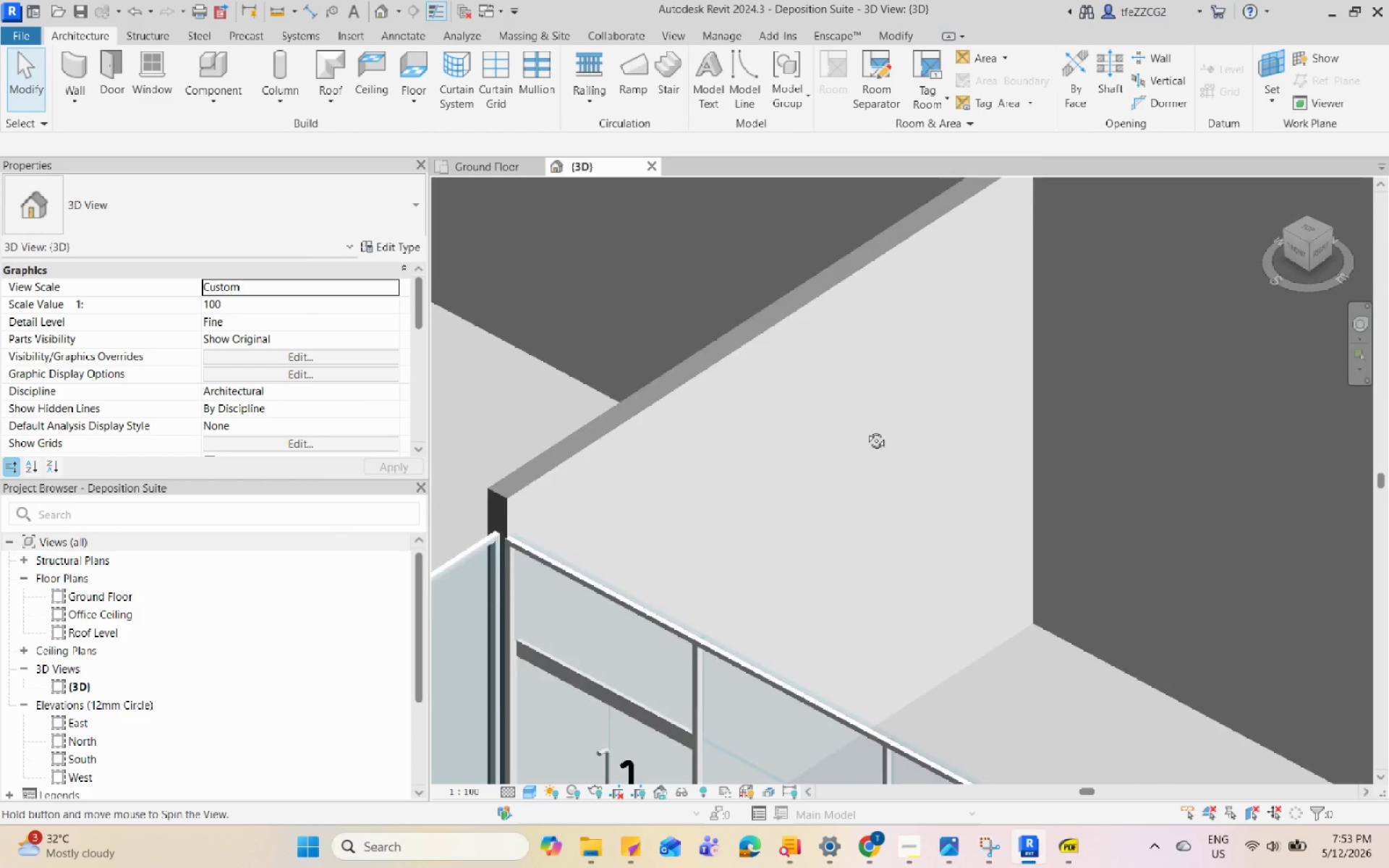 
scroll: coordinate [873, 357], scroll_direction: down, amount: 3.0
 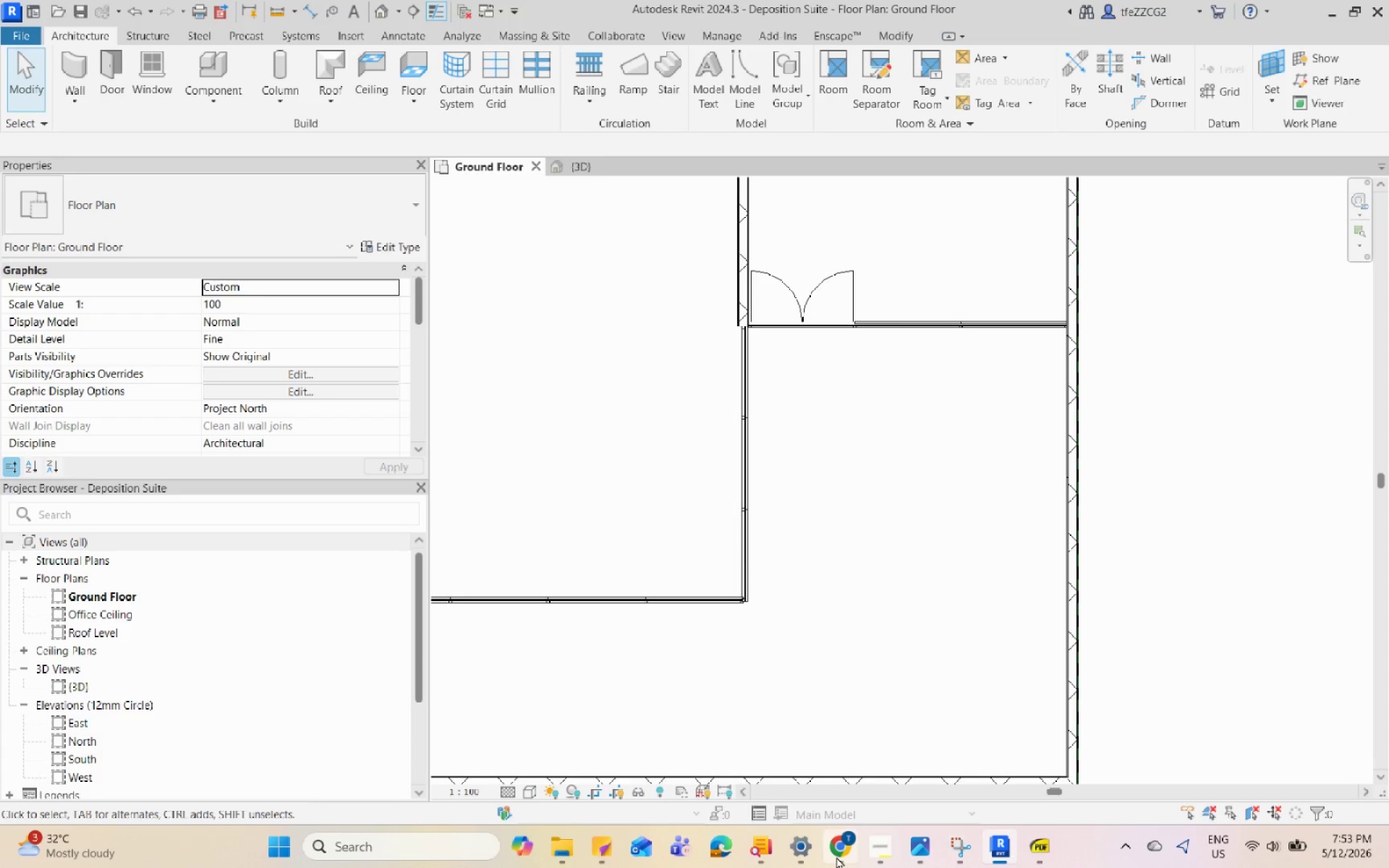 
left_click([893, 420])
 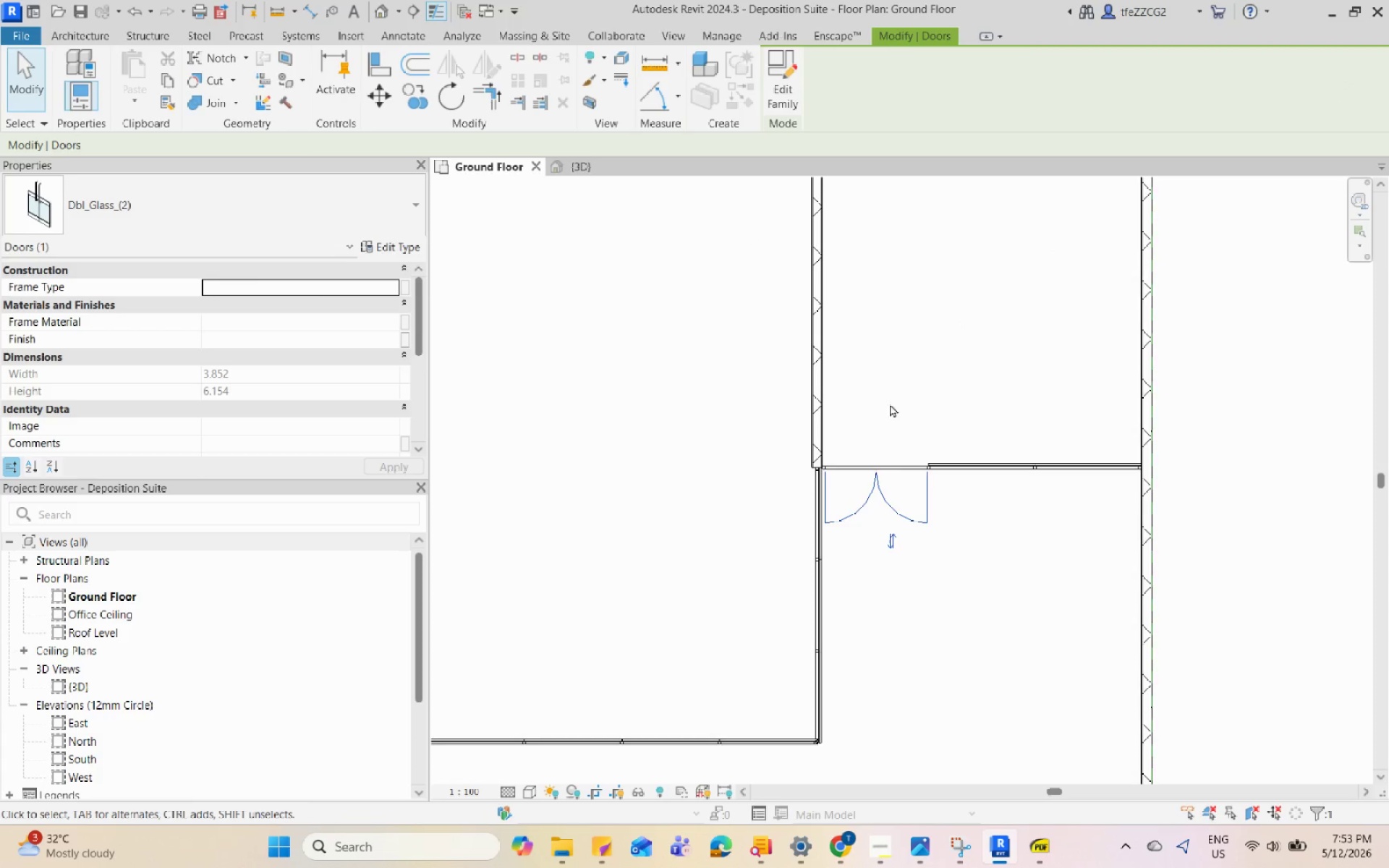 
scroll: coordinate [885, 380], scroll_direction: none, amount: 0.0
 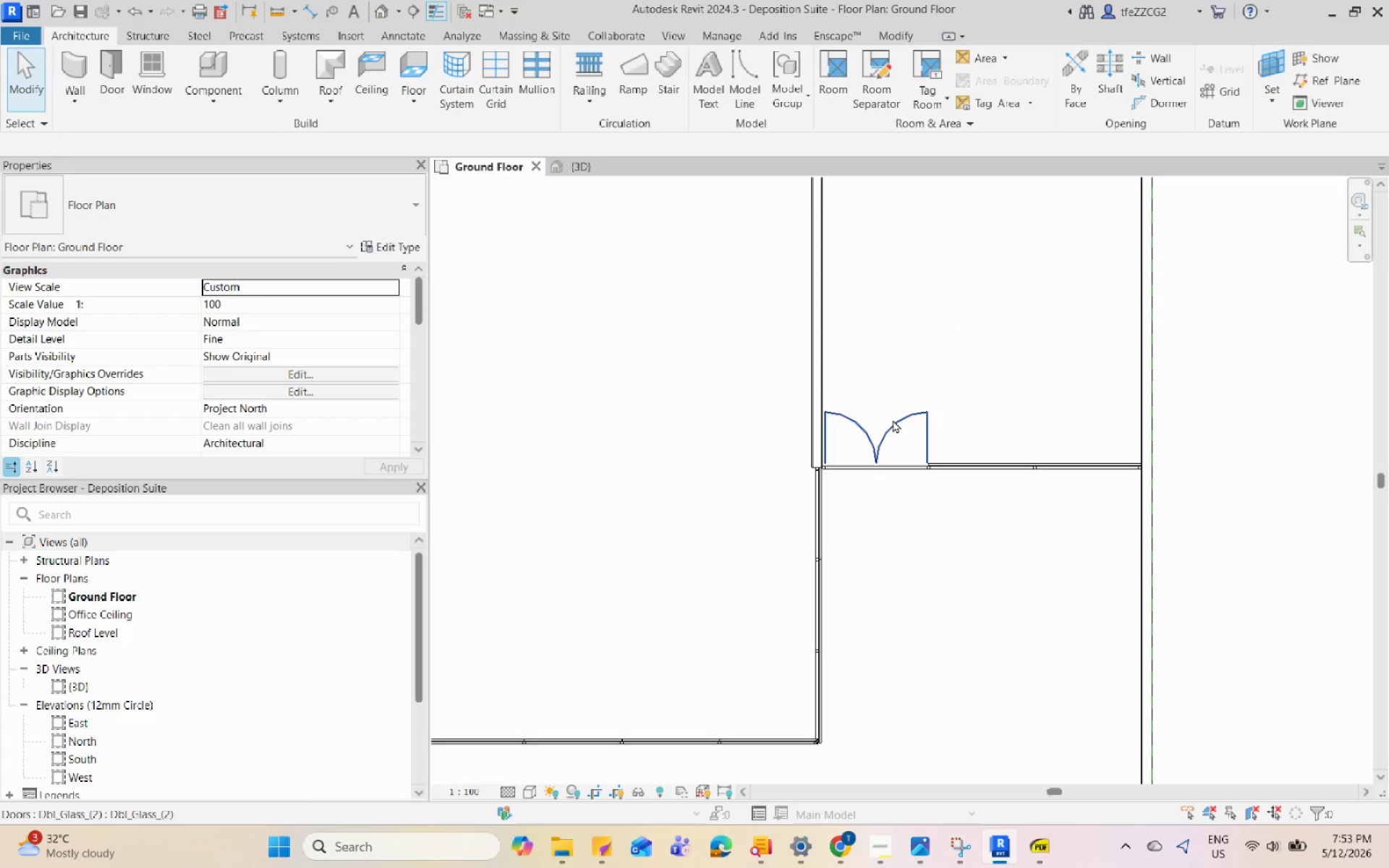 
double_click([980, 577])
 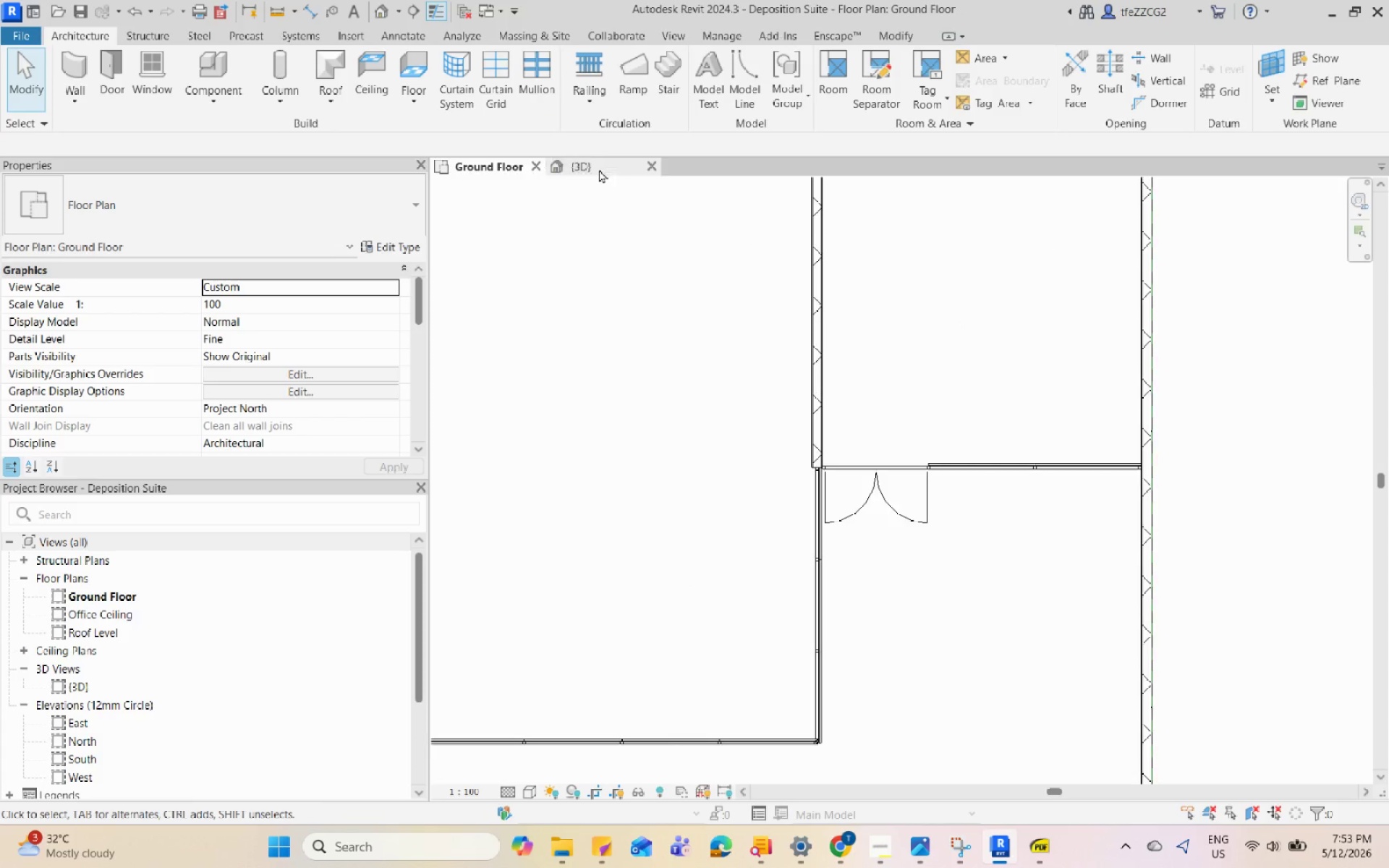 
hold_key(key=ShiftLeft, duration=0.64)
scroll: coordinate [1069, 527], scroll_direction: down, amount: 5.0
 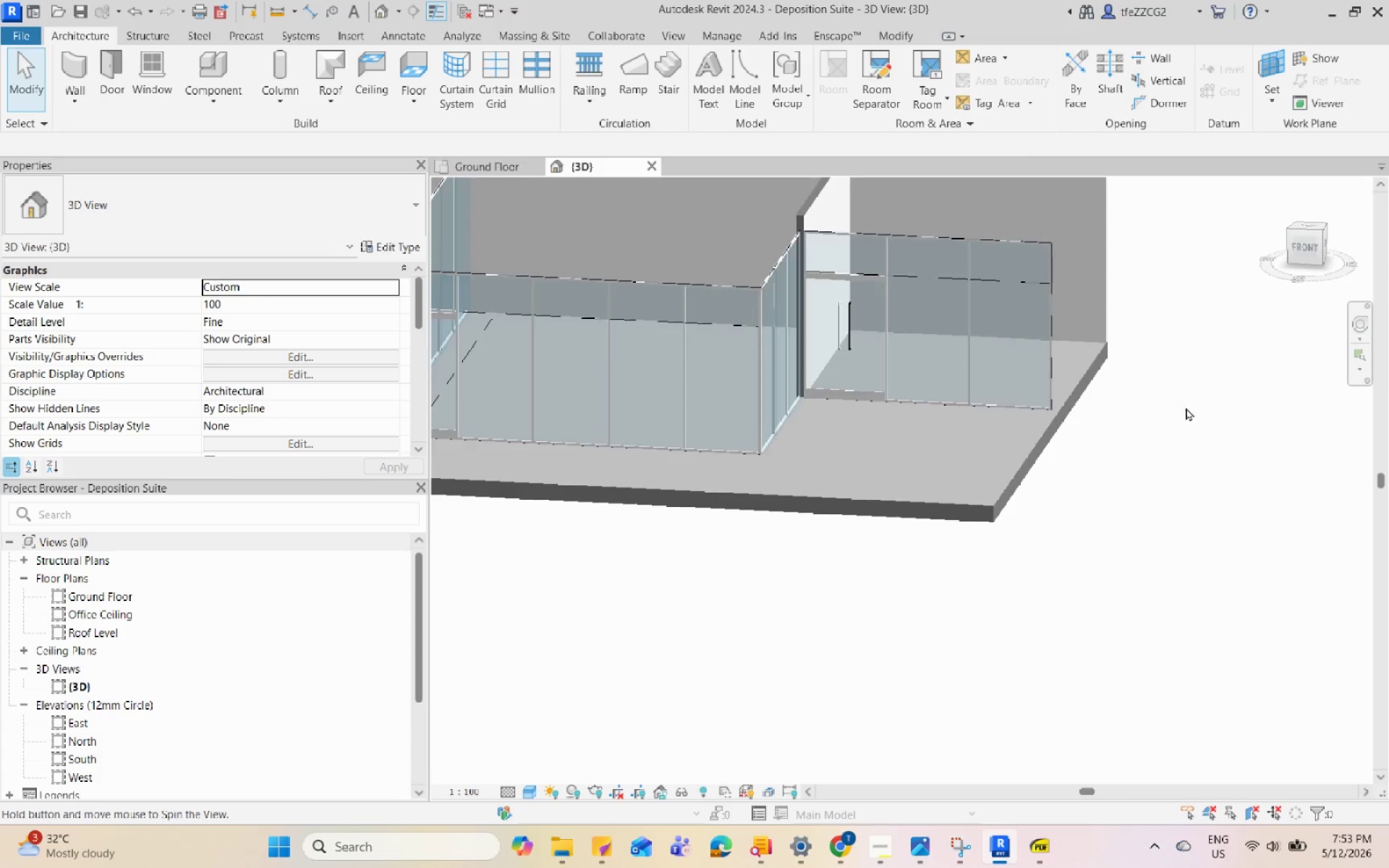 
mouse_move([1142, 838])
 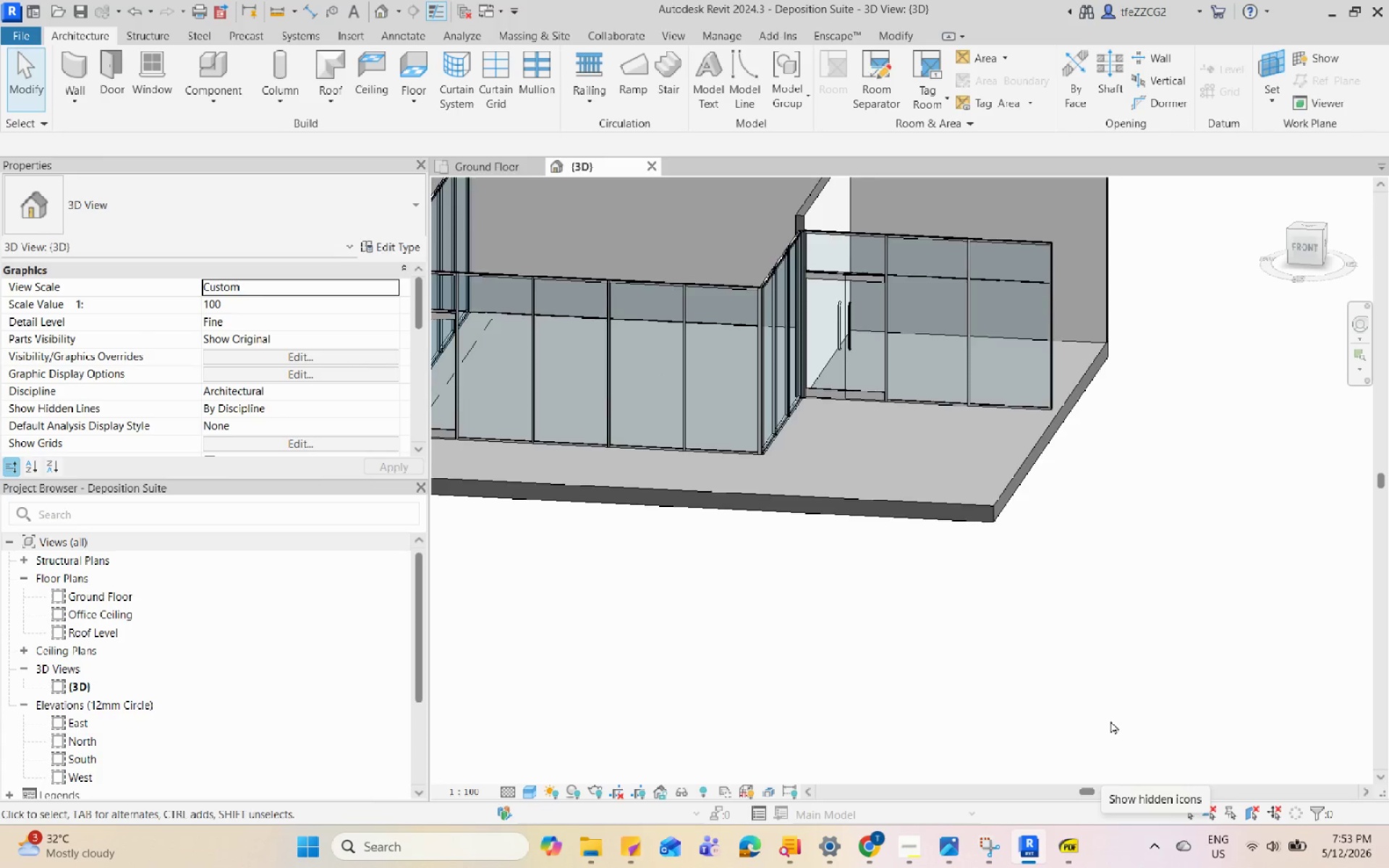 
hold_key(key=ShiftLeft, duration=0.77)
scroll: coordinate [1116, 715], scroll_direction: down, amount: 5.0
 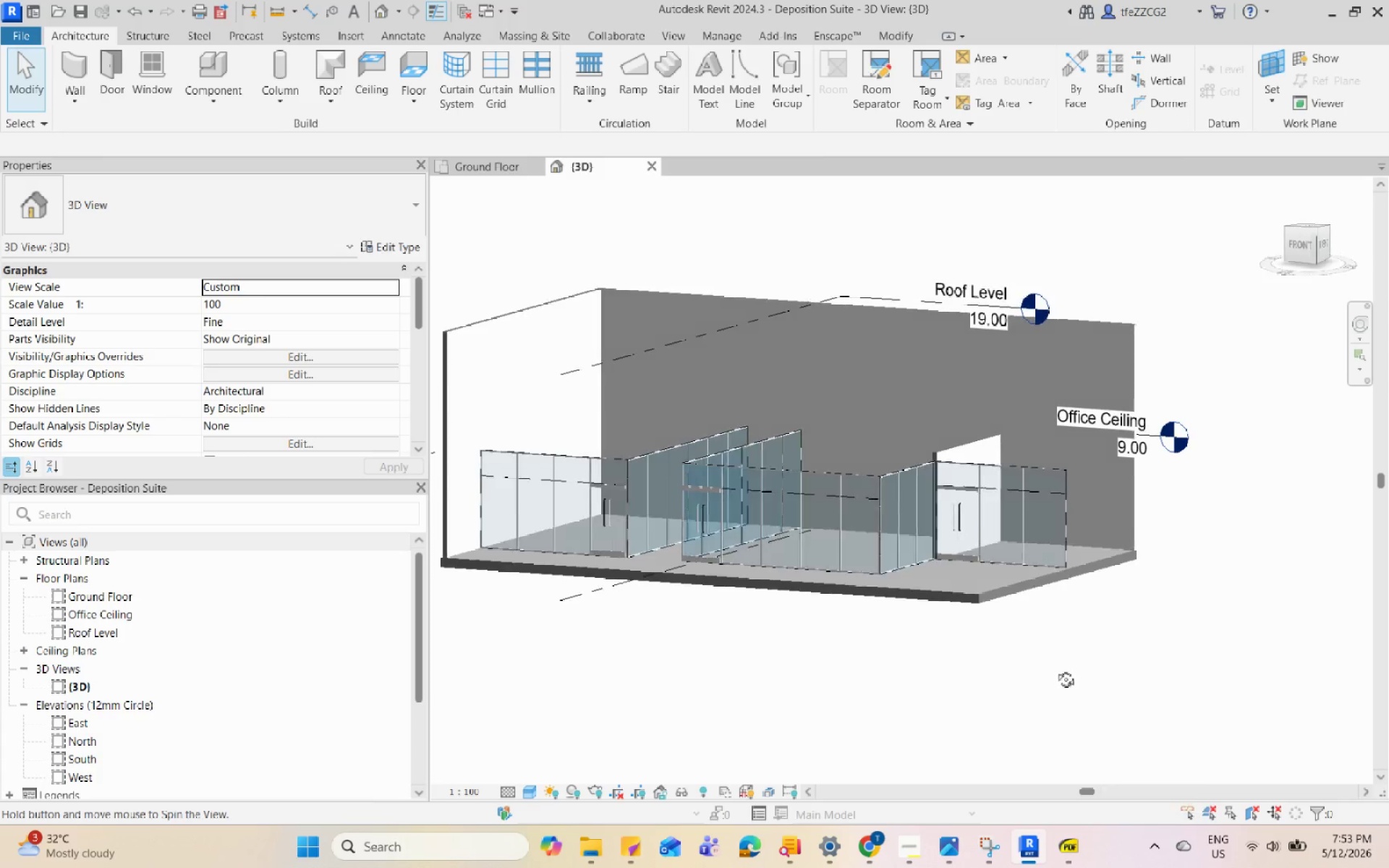 
hold_key(key=ShiftLeft, duration=2.92)
 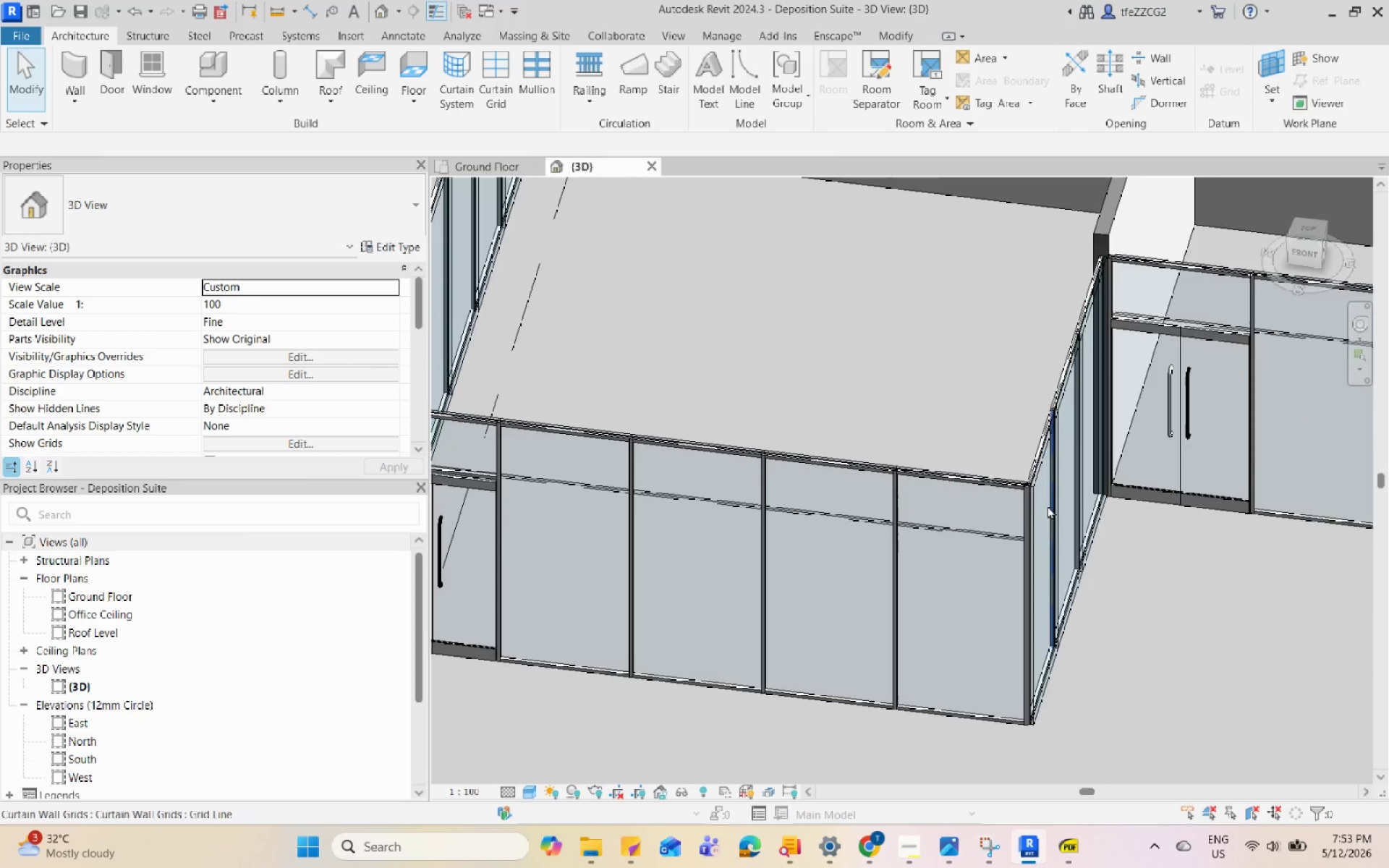 
scroll: coordinate [866, 492], scroll_direction: up, amount: 8.0
 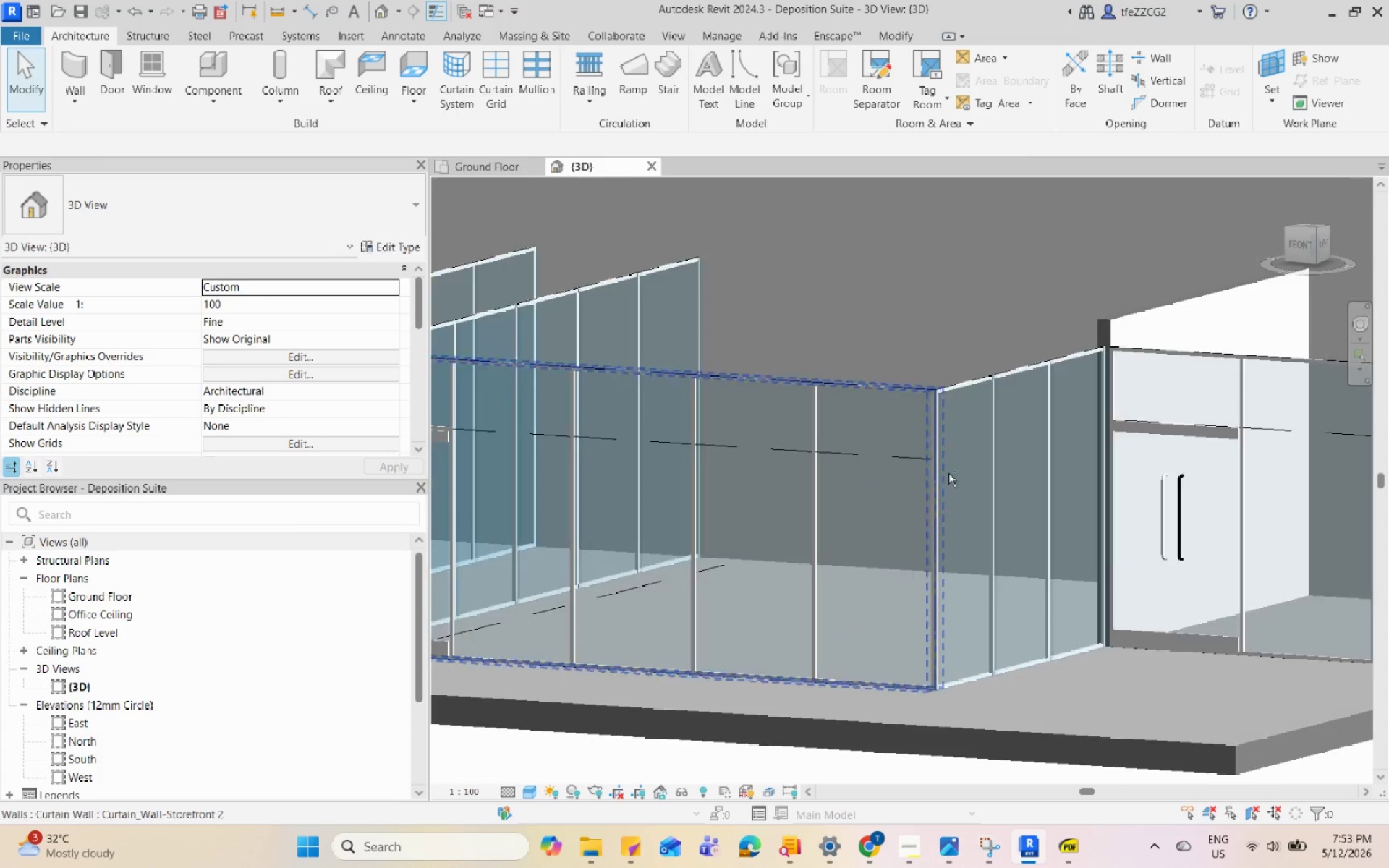 
hold_key(key=ShiftLeft, duration=0.36)
 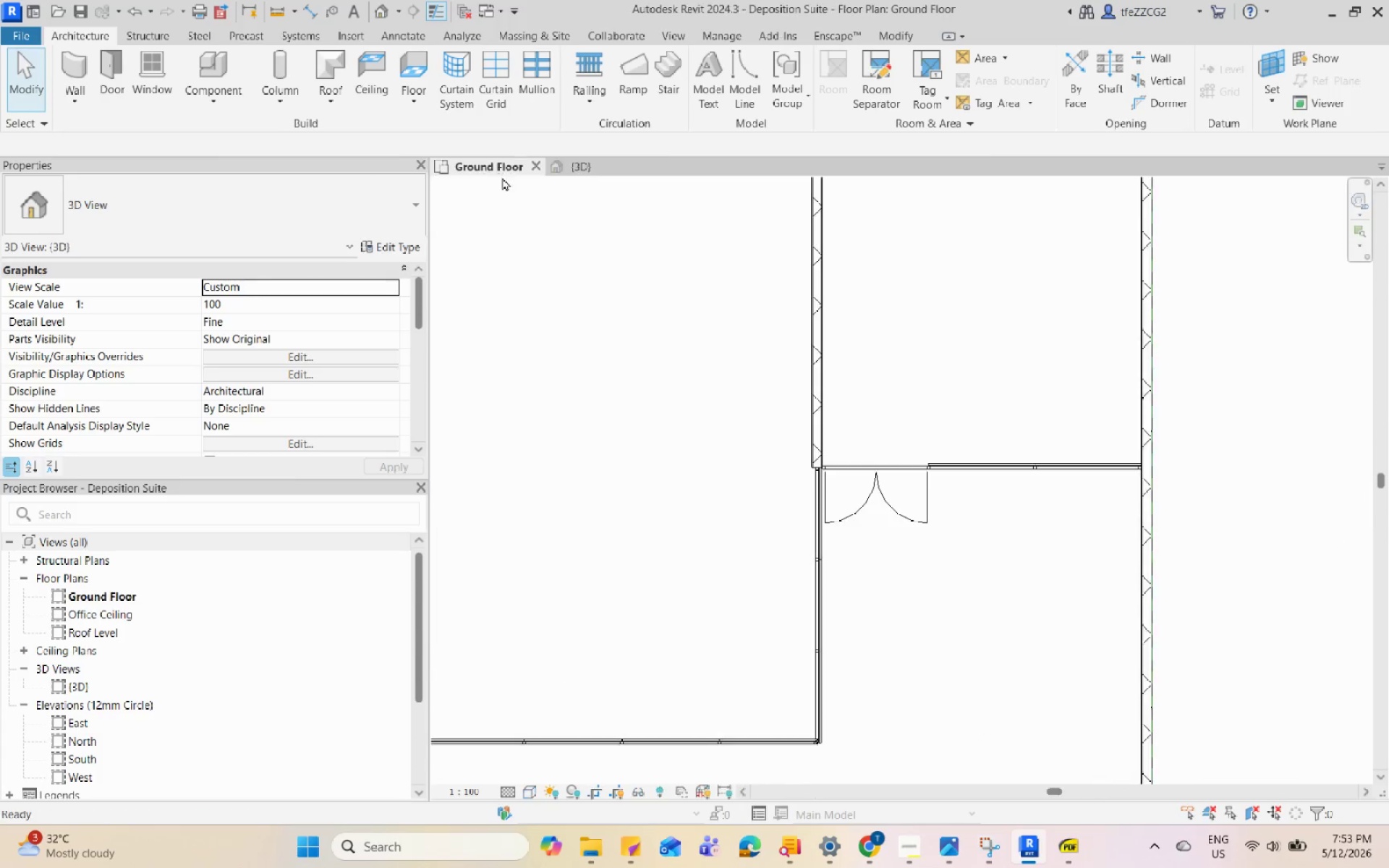 
scroll: coordinate [873, 524], scroll_direction: down, amount: 10.0
 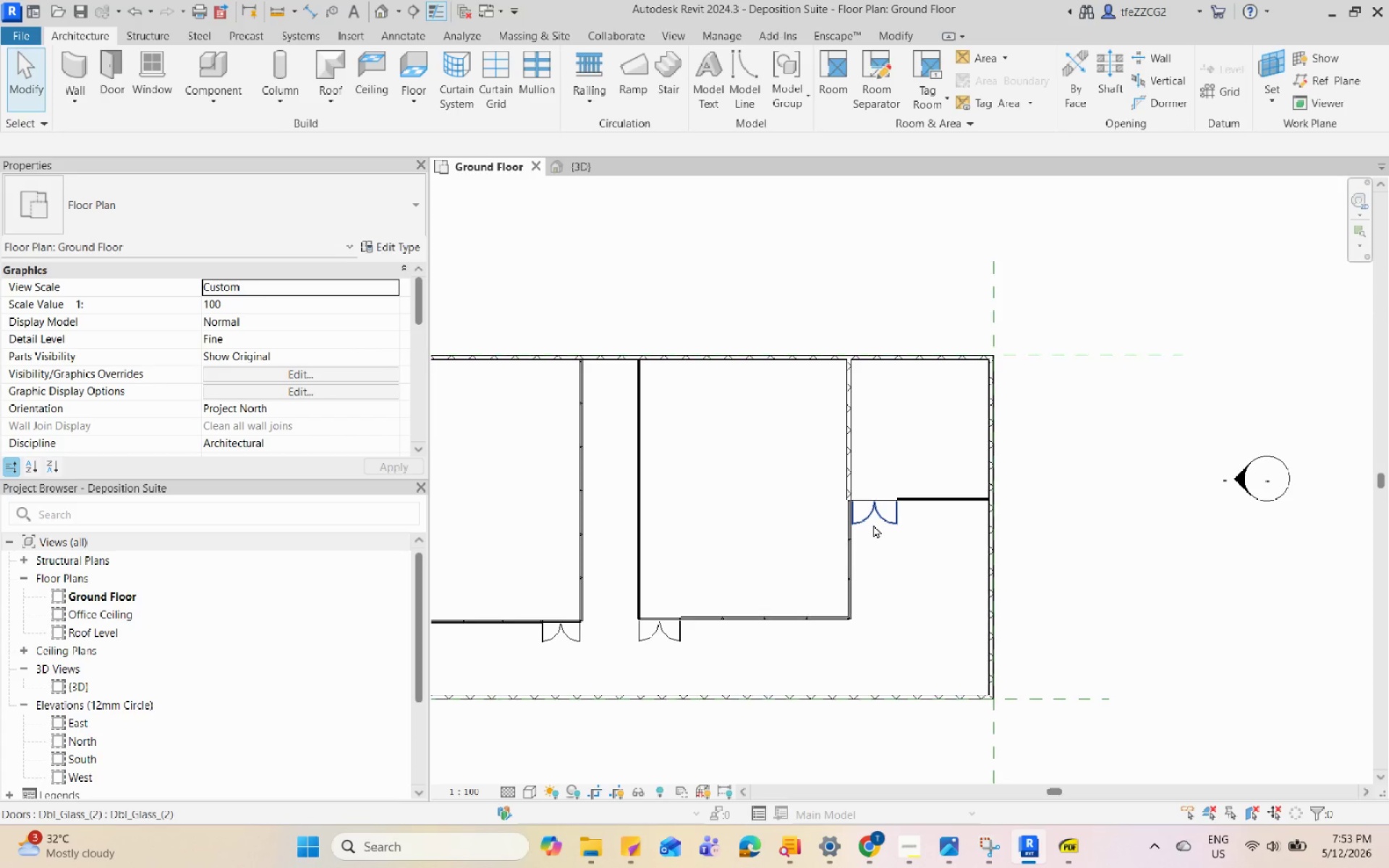 
scroll: coordinate [814, 506], scroll_direction: up, amount: 5.0
 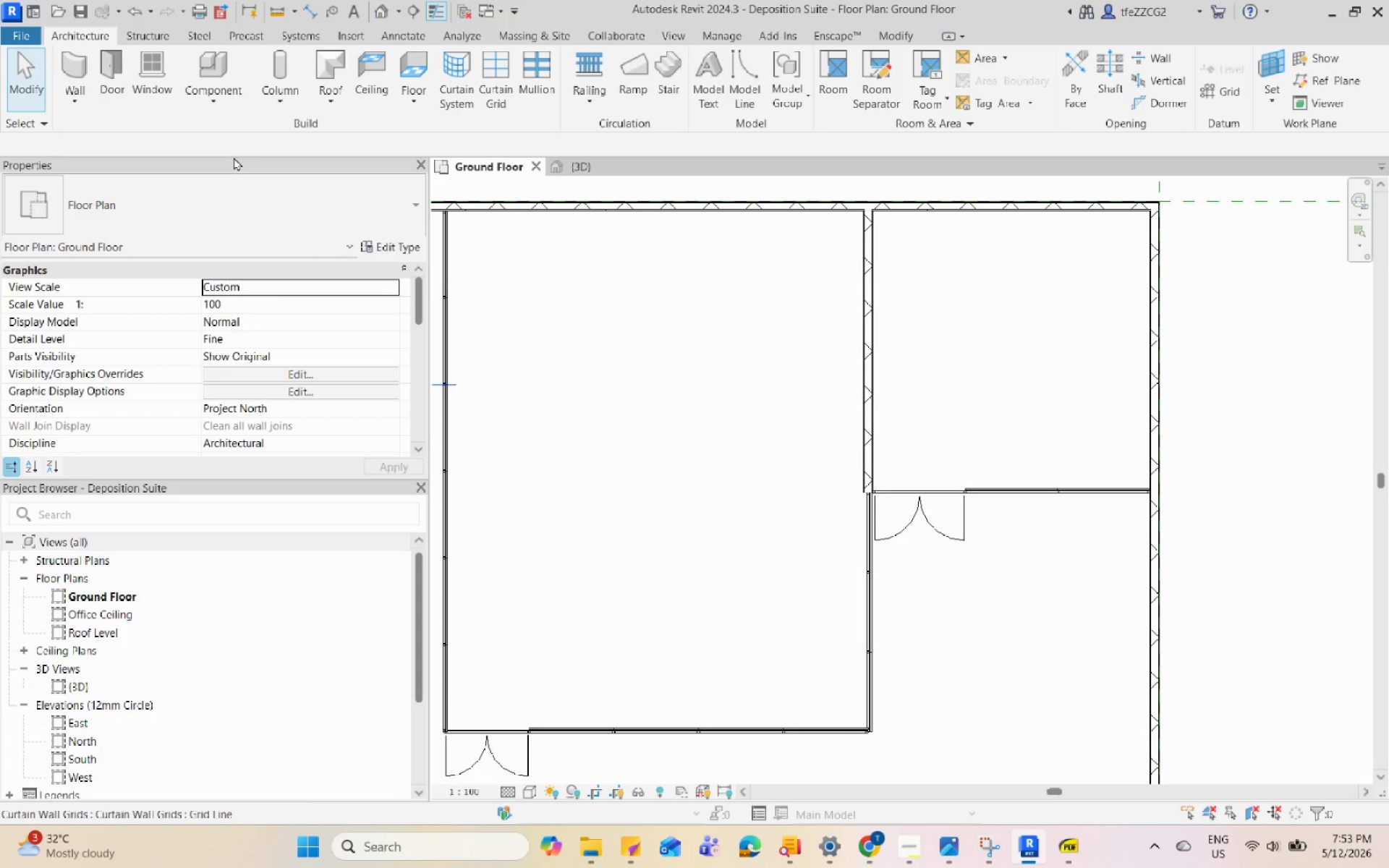 
left_click([67, 106])
 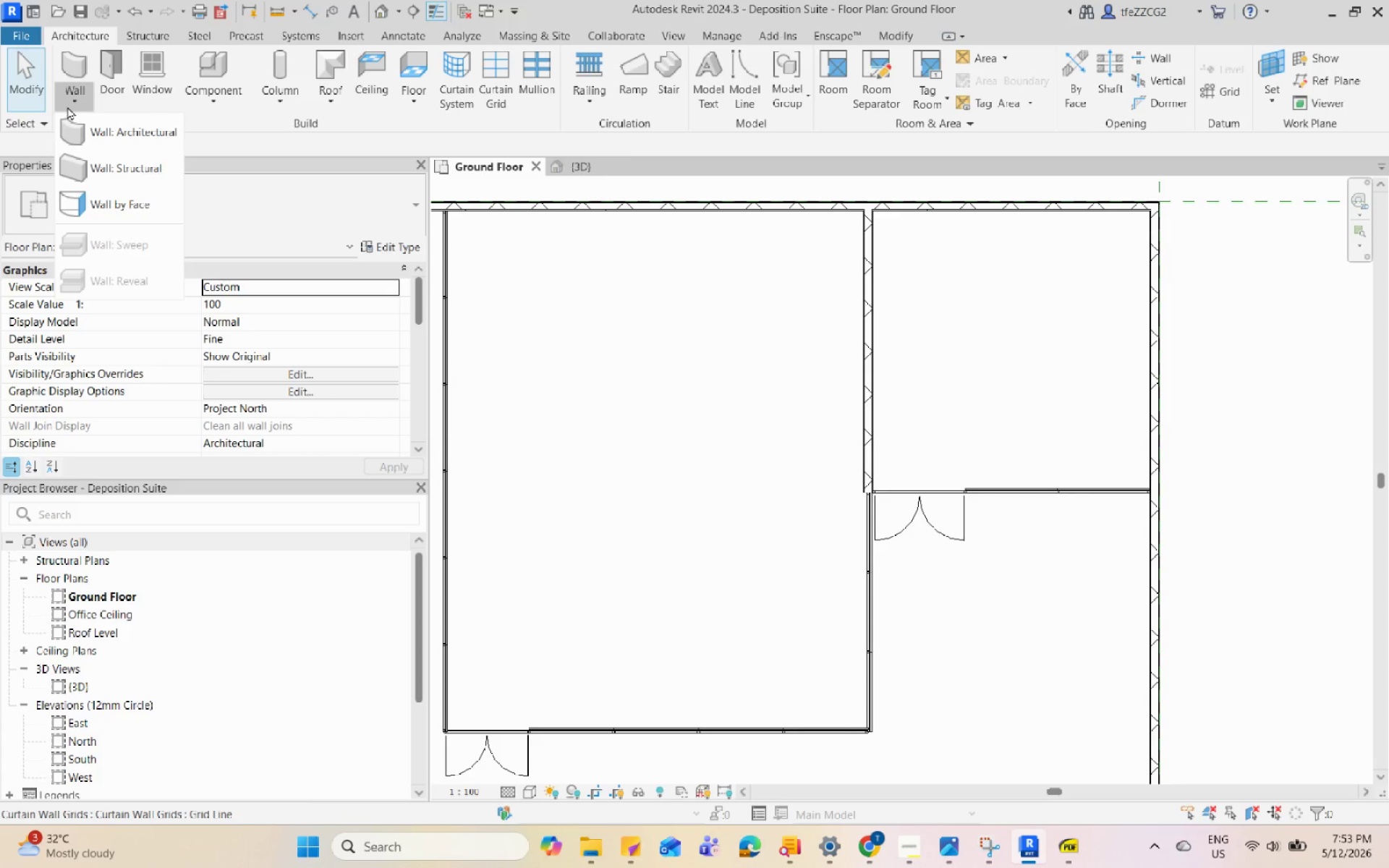 
key(Escape)
 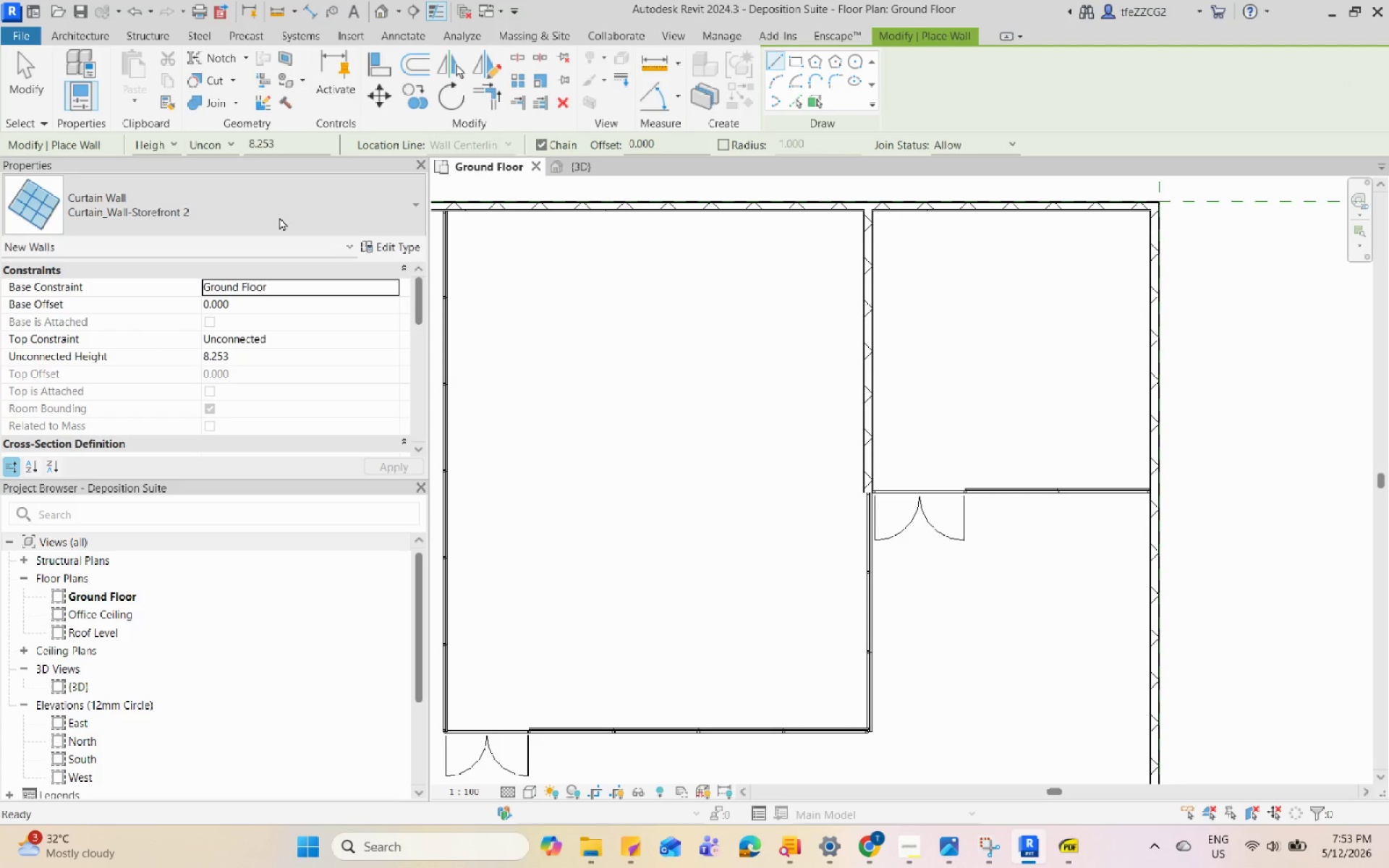 
key(Escape)
 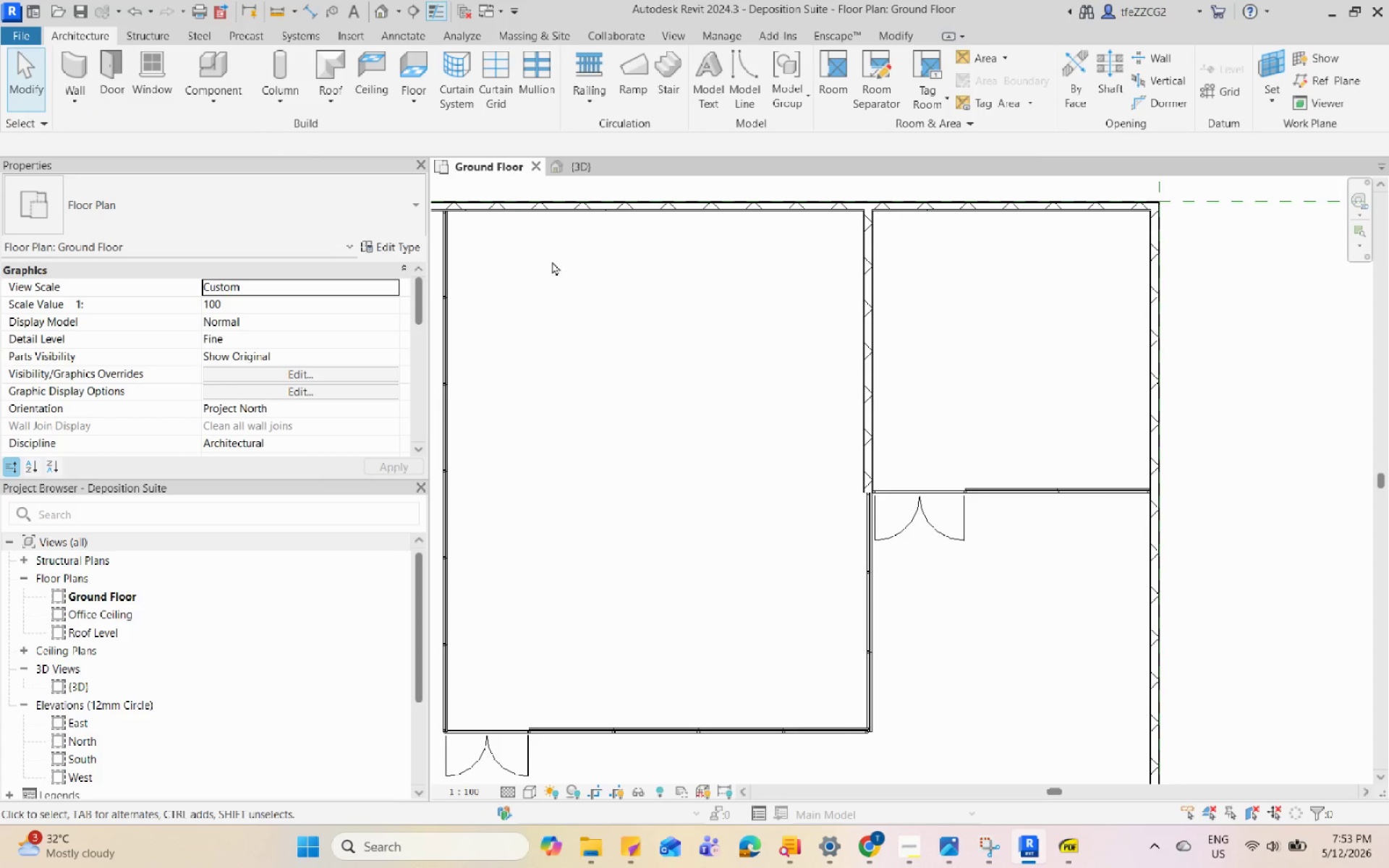 
left_click([866, 315])
 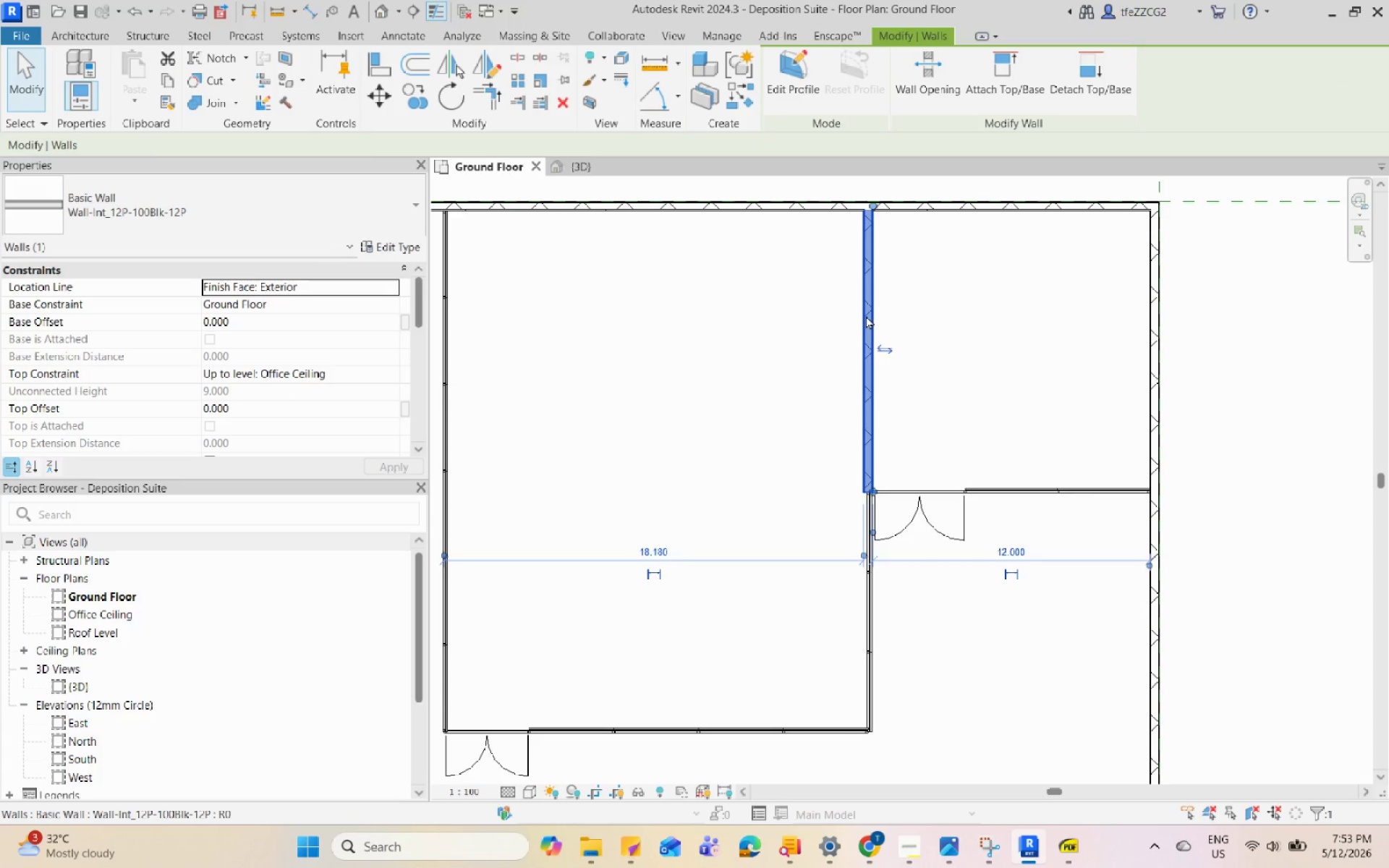 
type(cs)
 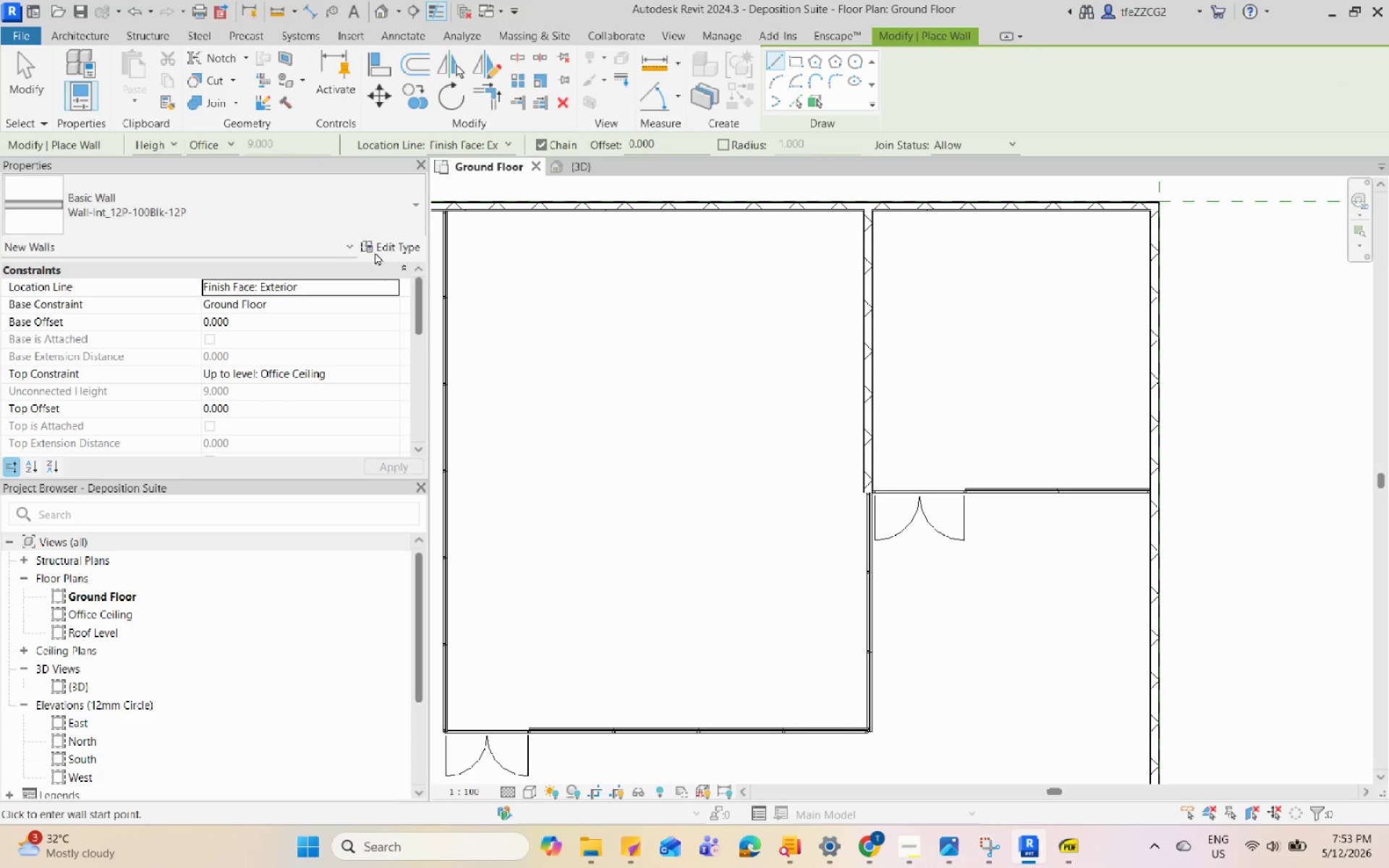 
left_click([385, 249])
 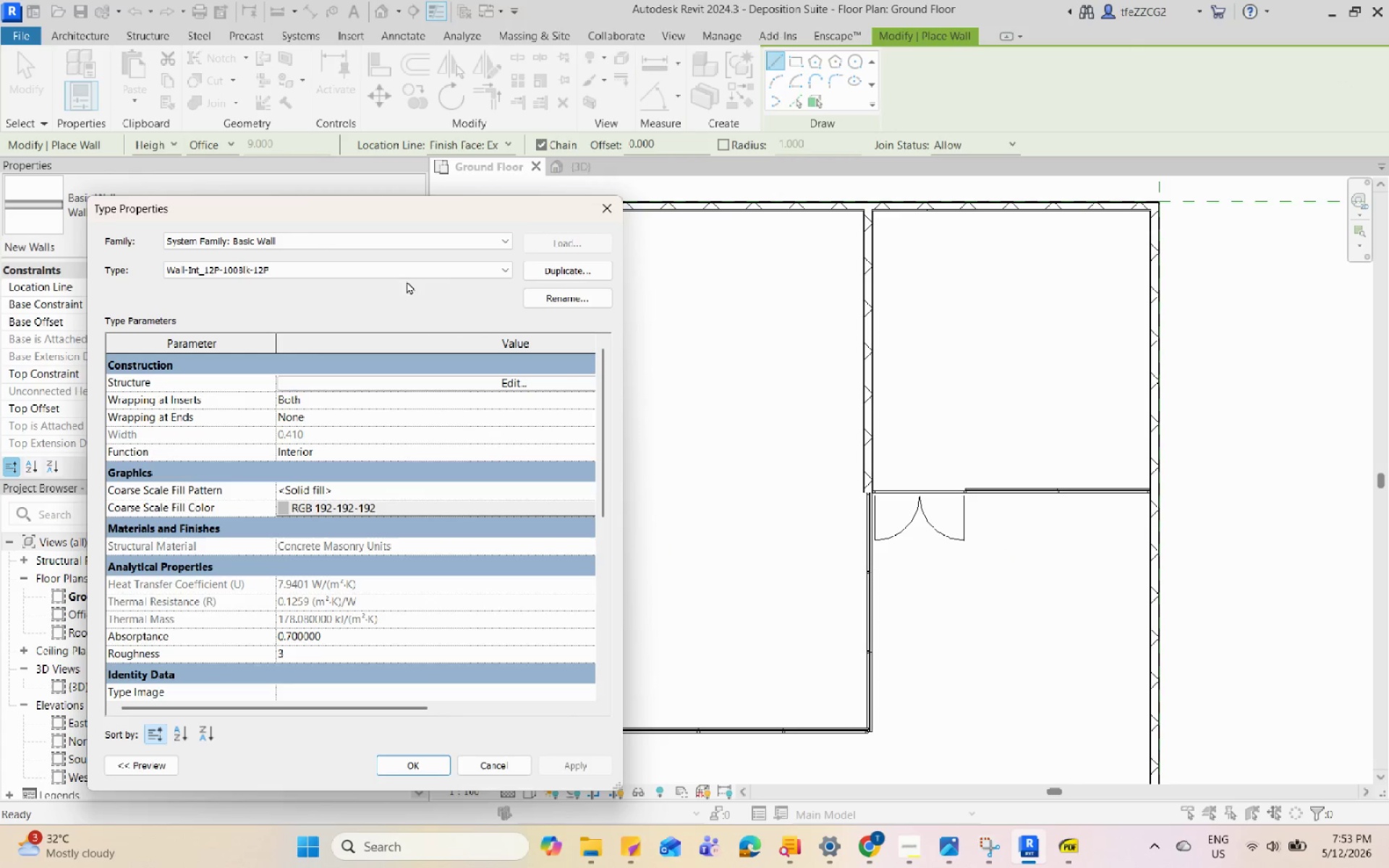 
left_click([545, 271])
 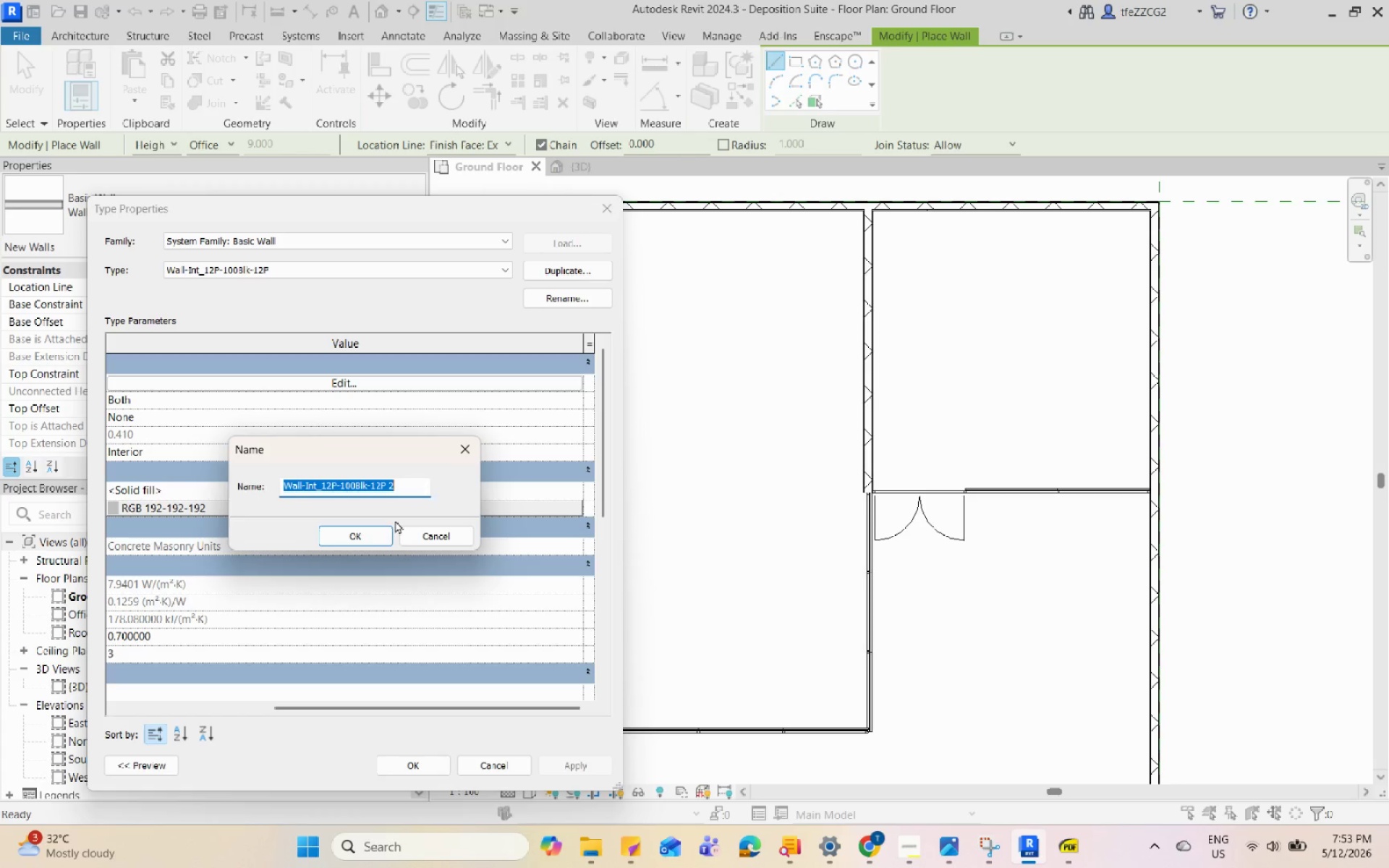 
left_click([365, 540])
 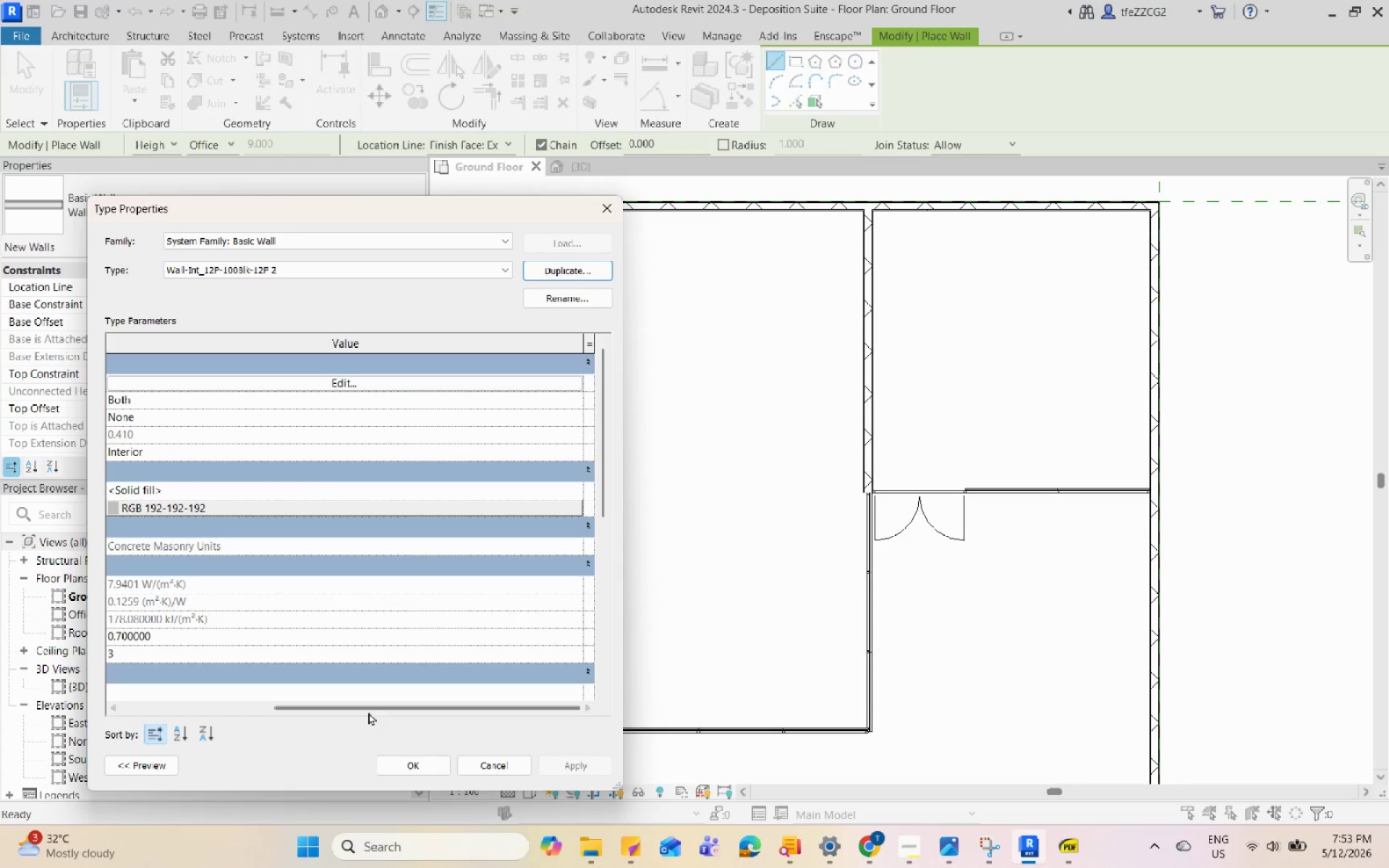 
left_click_drag(start_coordinate=[360, 706], to_coordinate=[109, 706])
 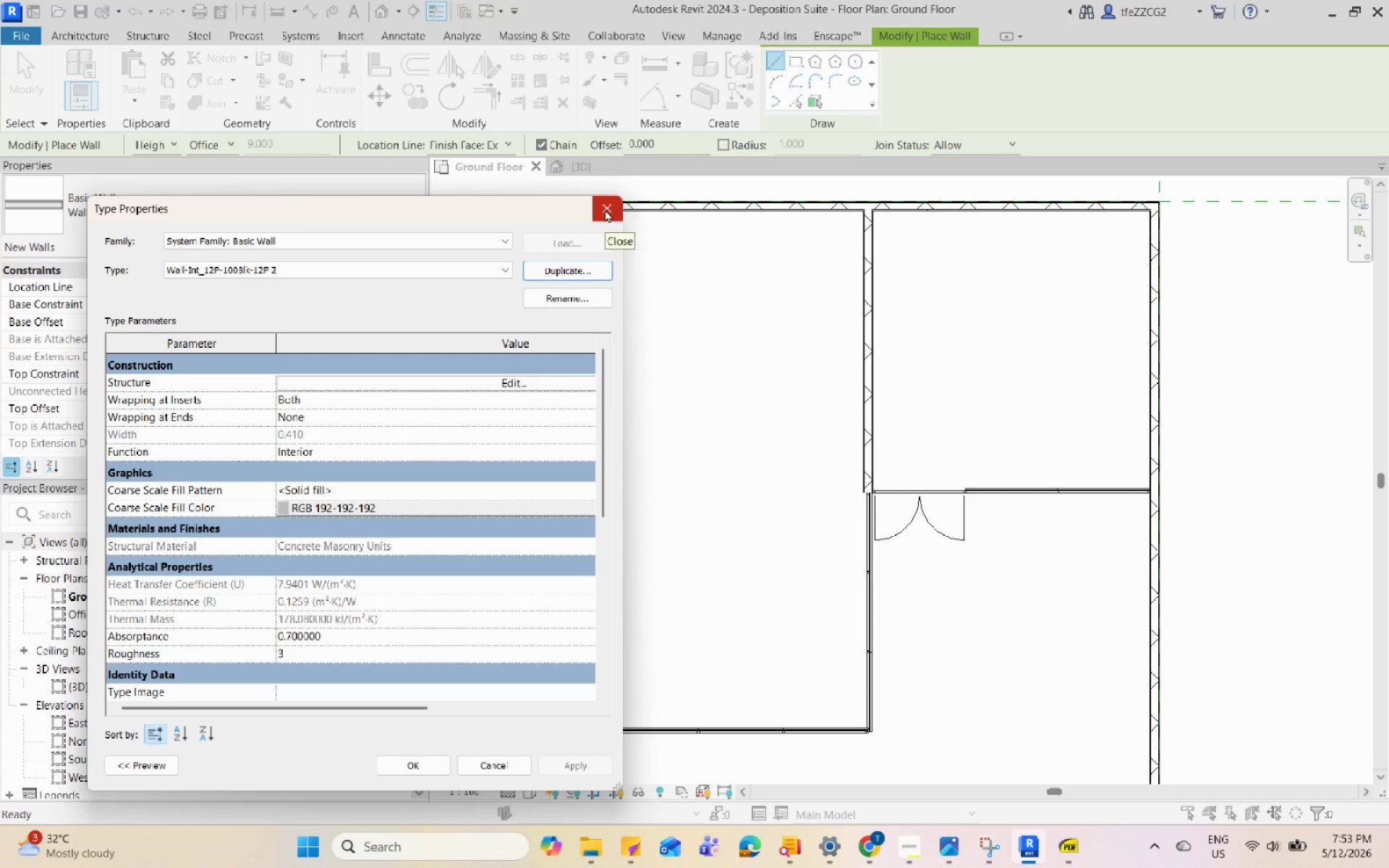 
wait(9.31)
 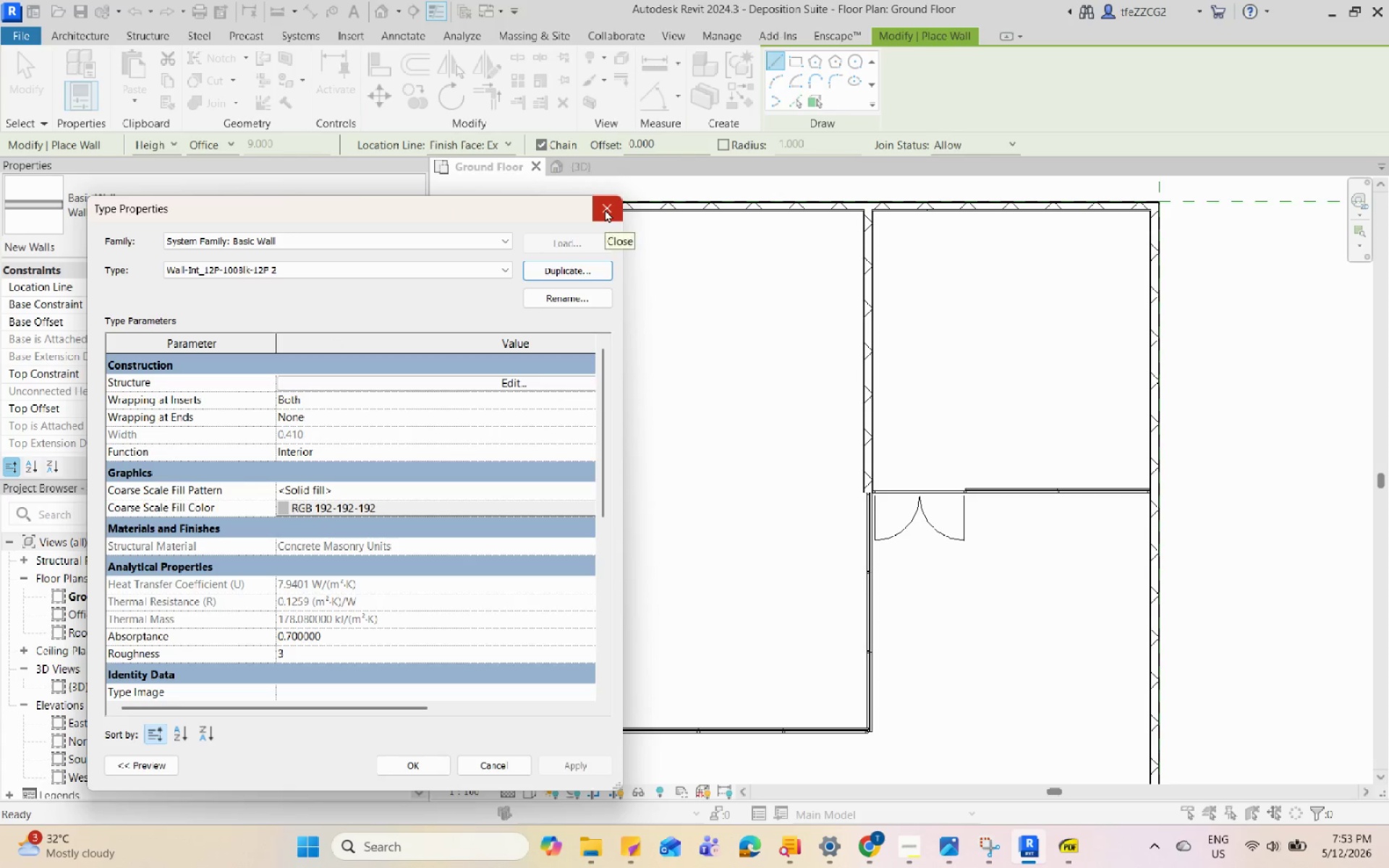 
left_click([605, 209])
 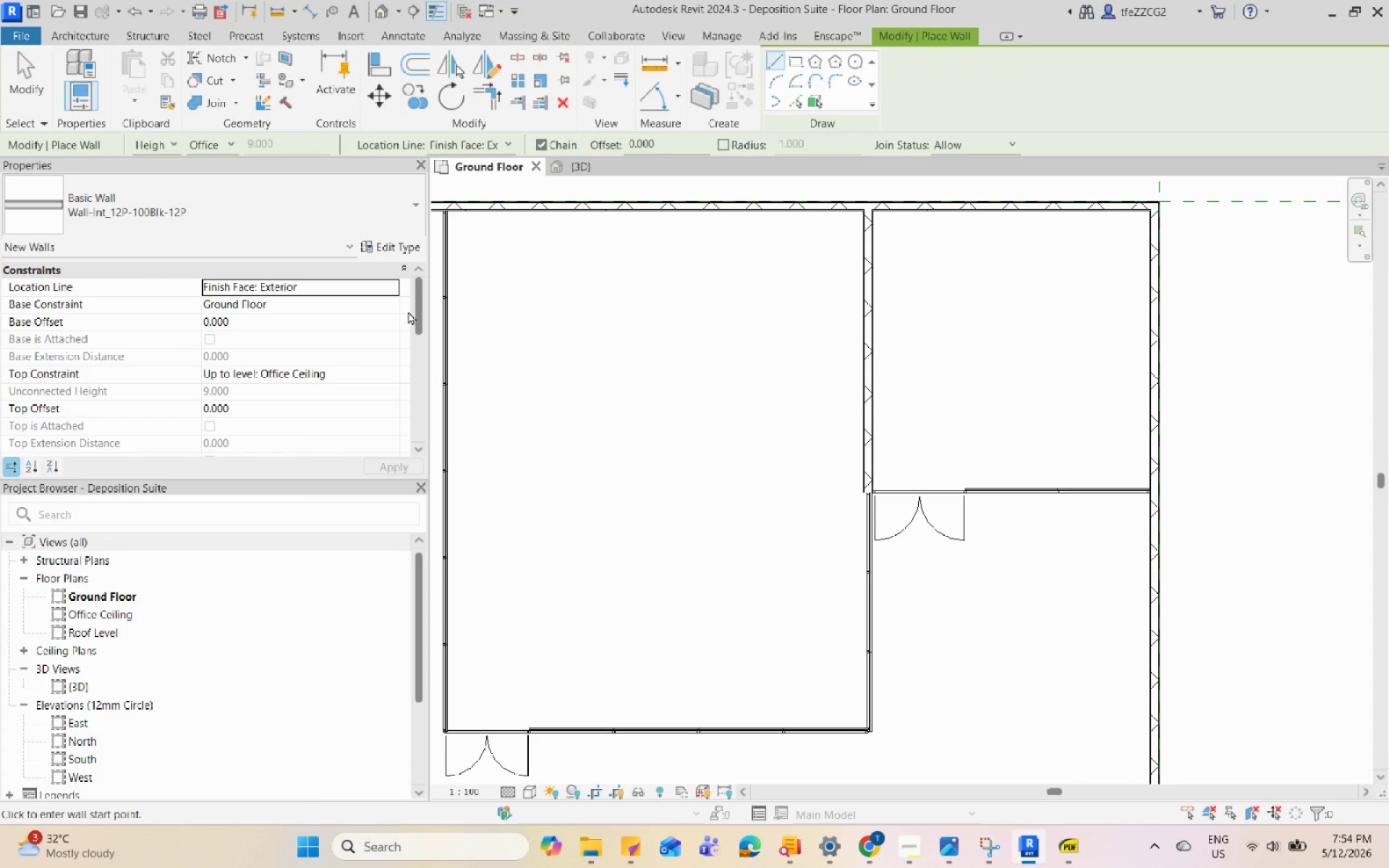 
left_click([391, 301])
 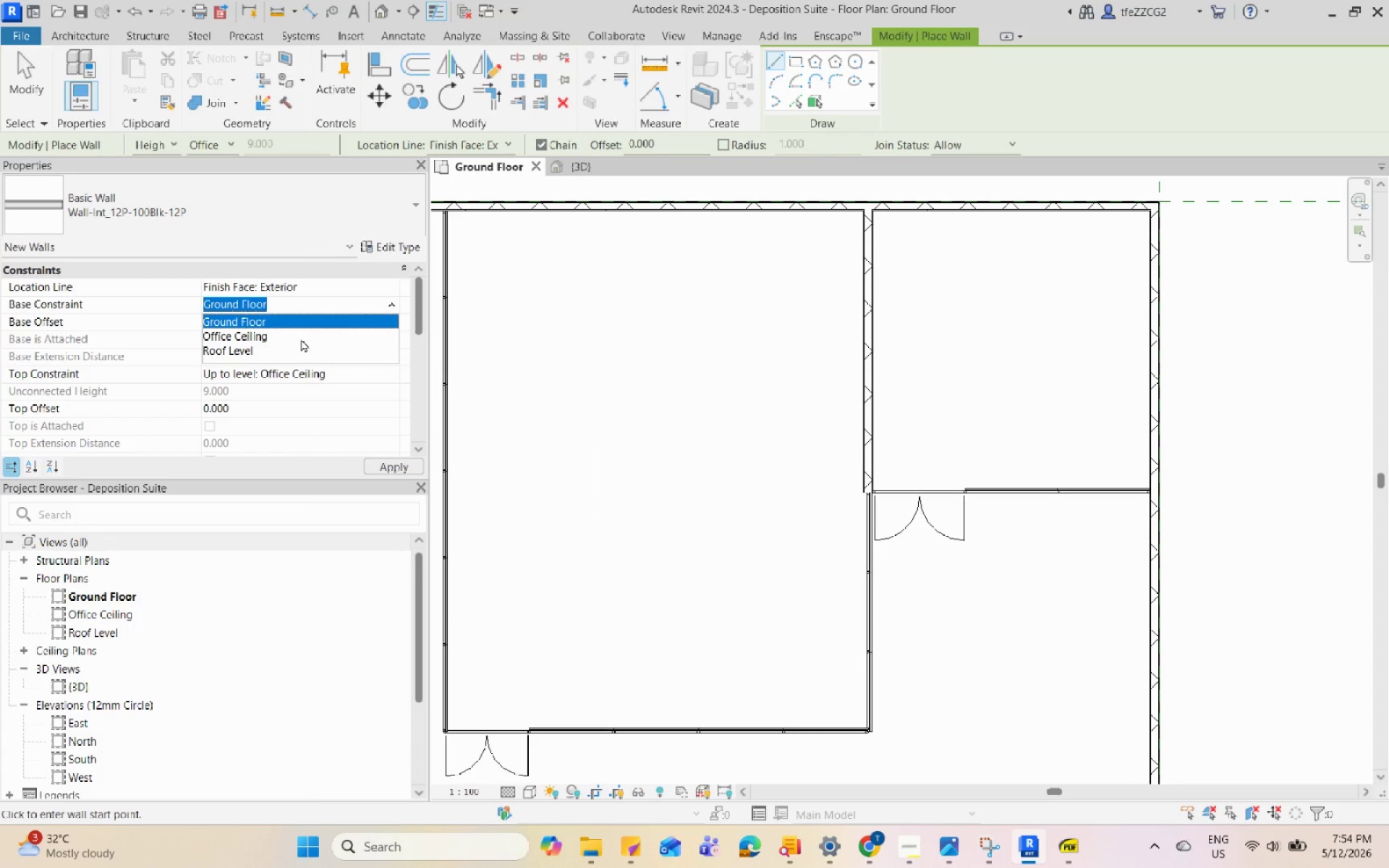 
left_click([301, 339])
 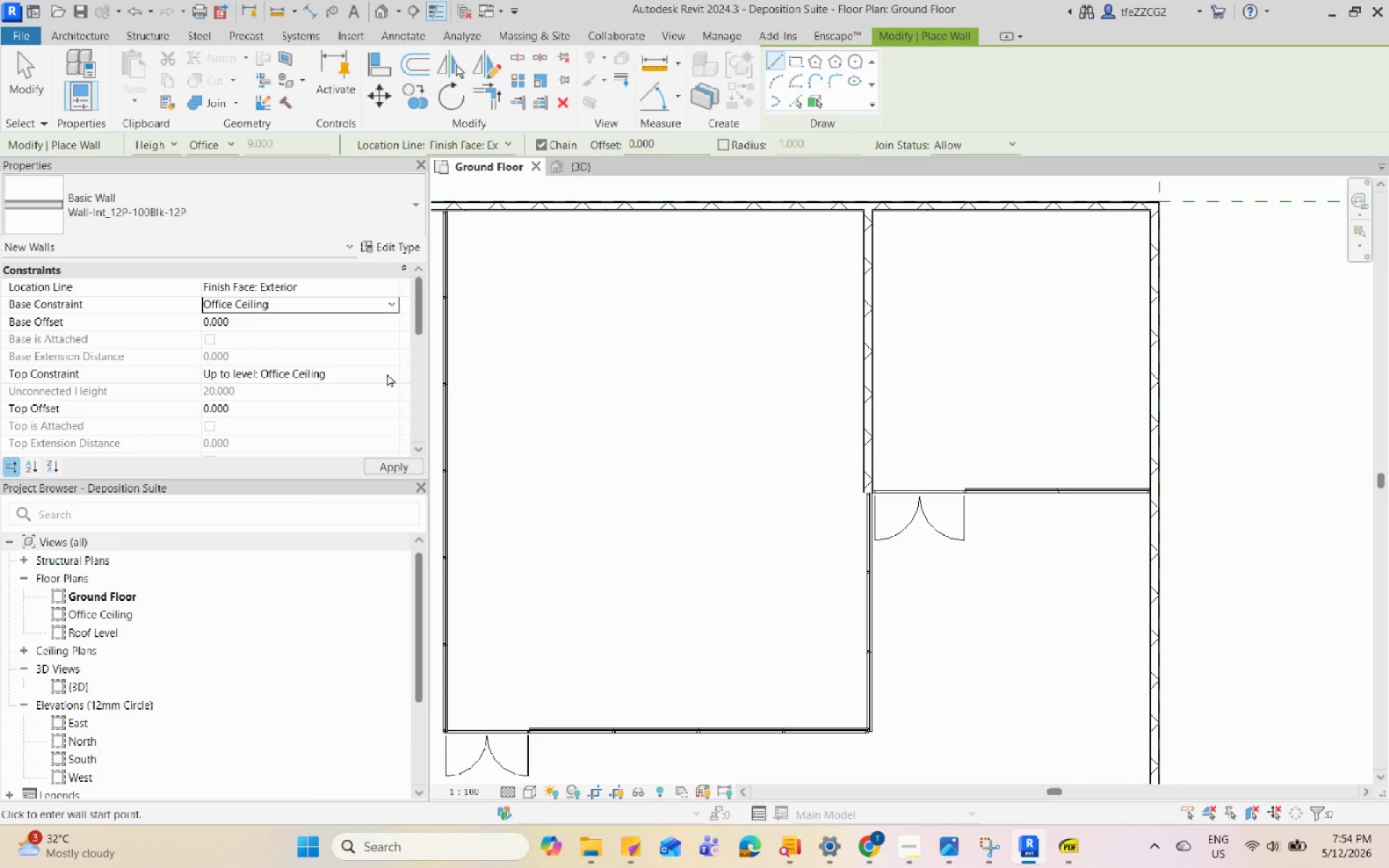 
left_click([387, 373])
 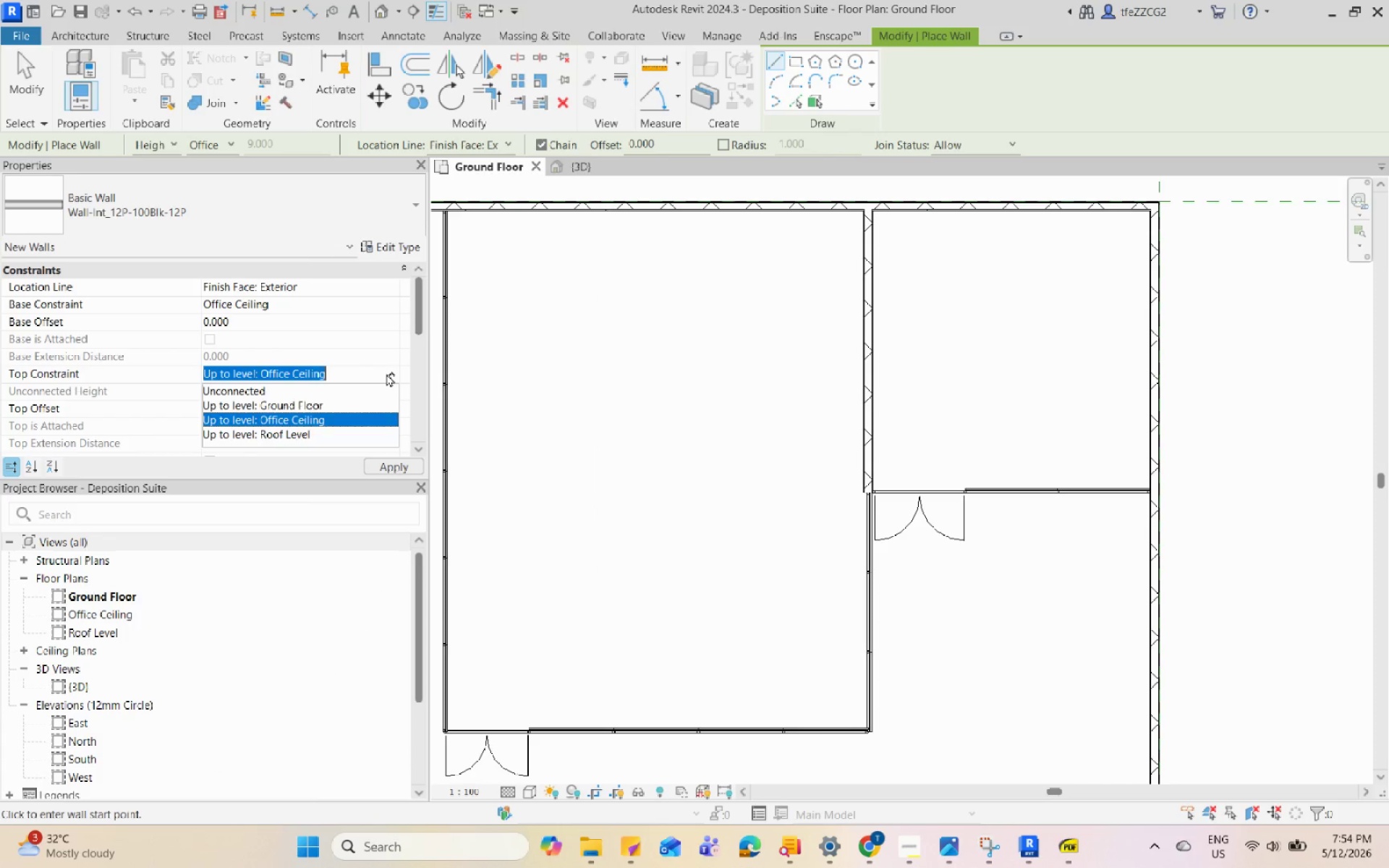 
left_click([386, 373])
 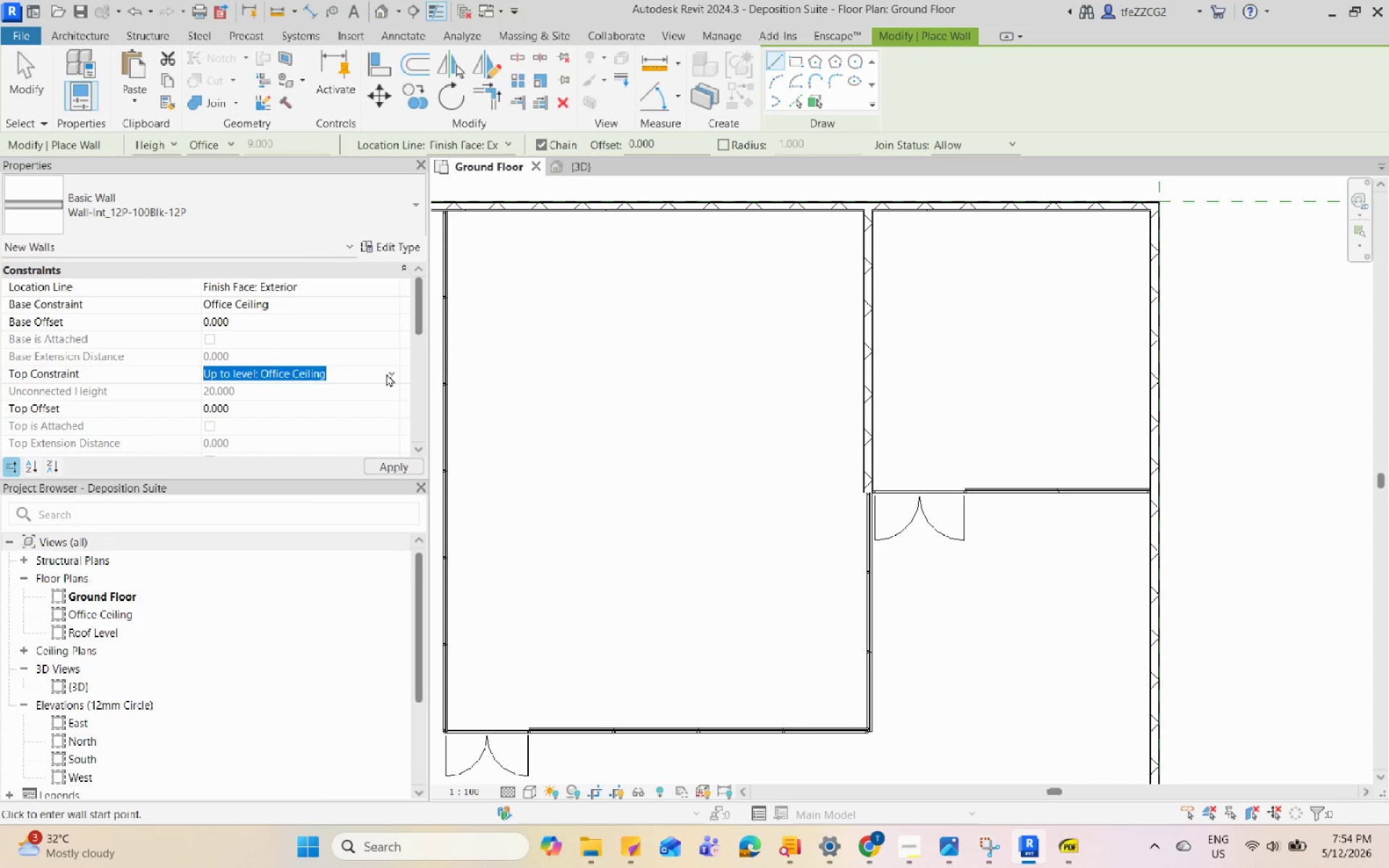 
left_click([386, 373])
 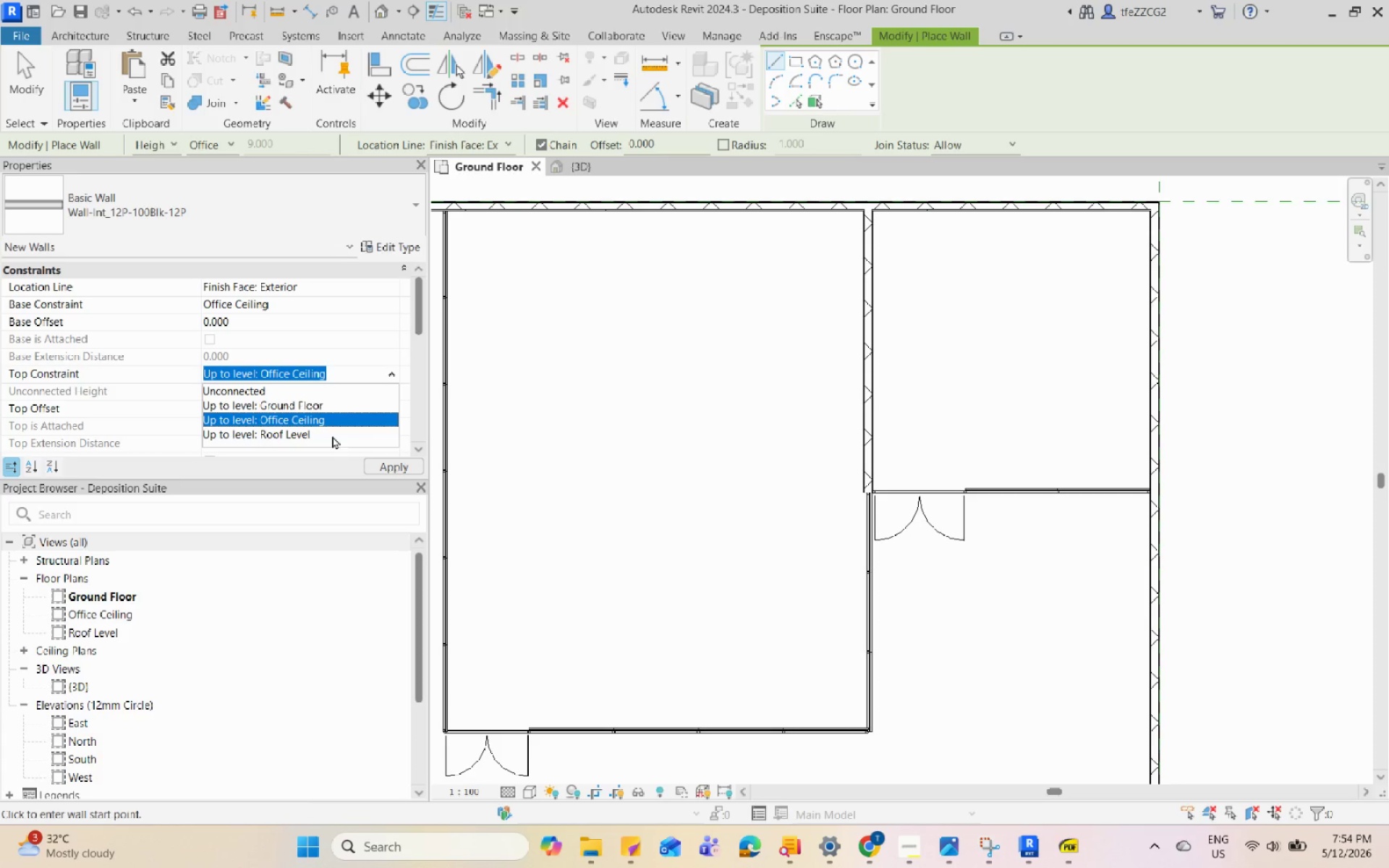 
left_click([328, 427])
 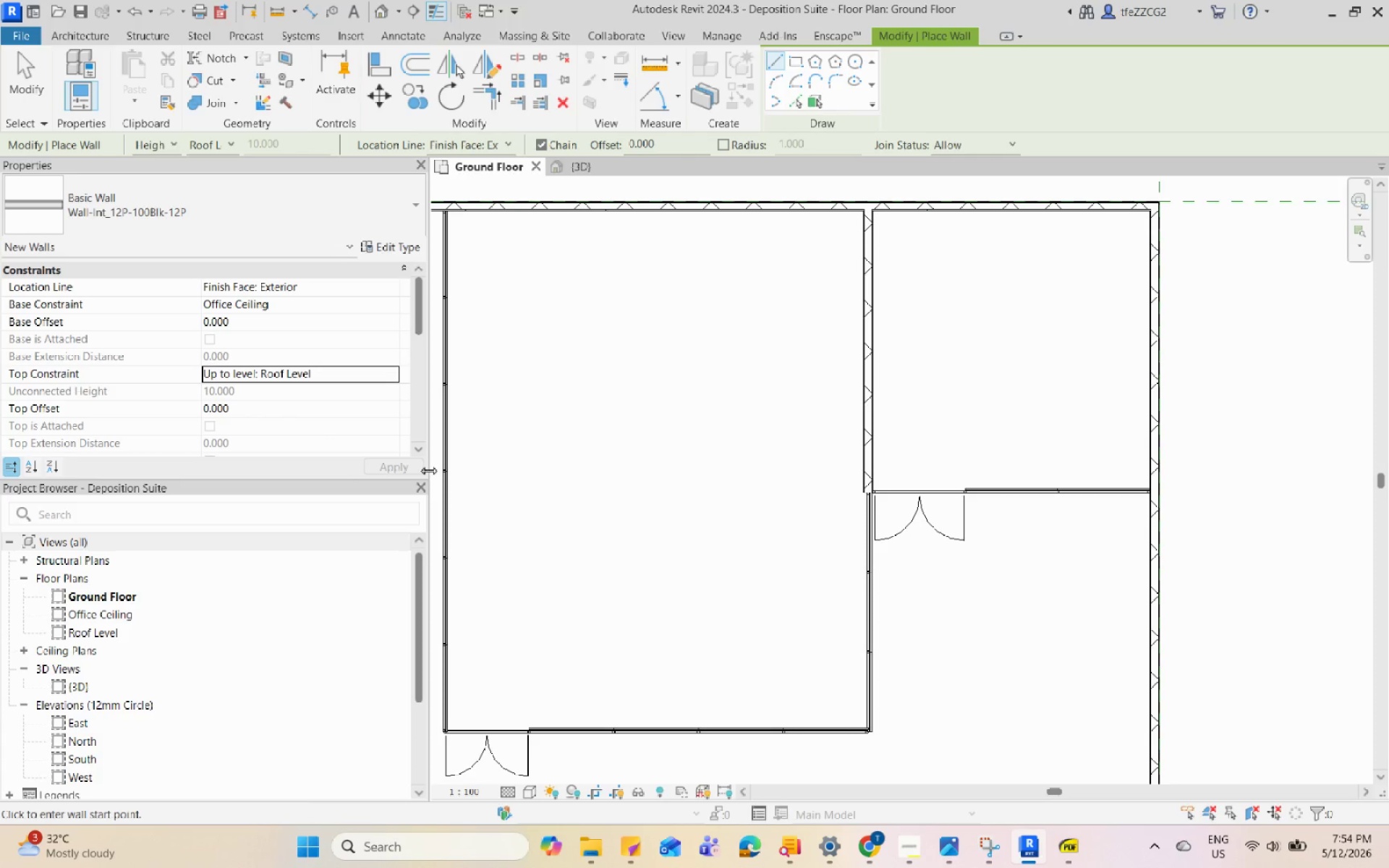 
scroll: coordinate [880, 495], scroll_direction: up, amount: 13.0
 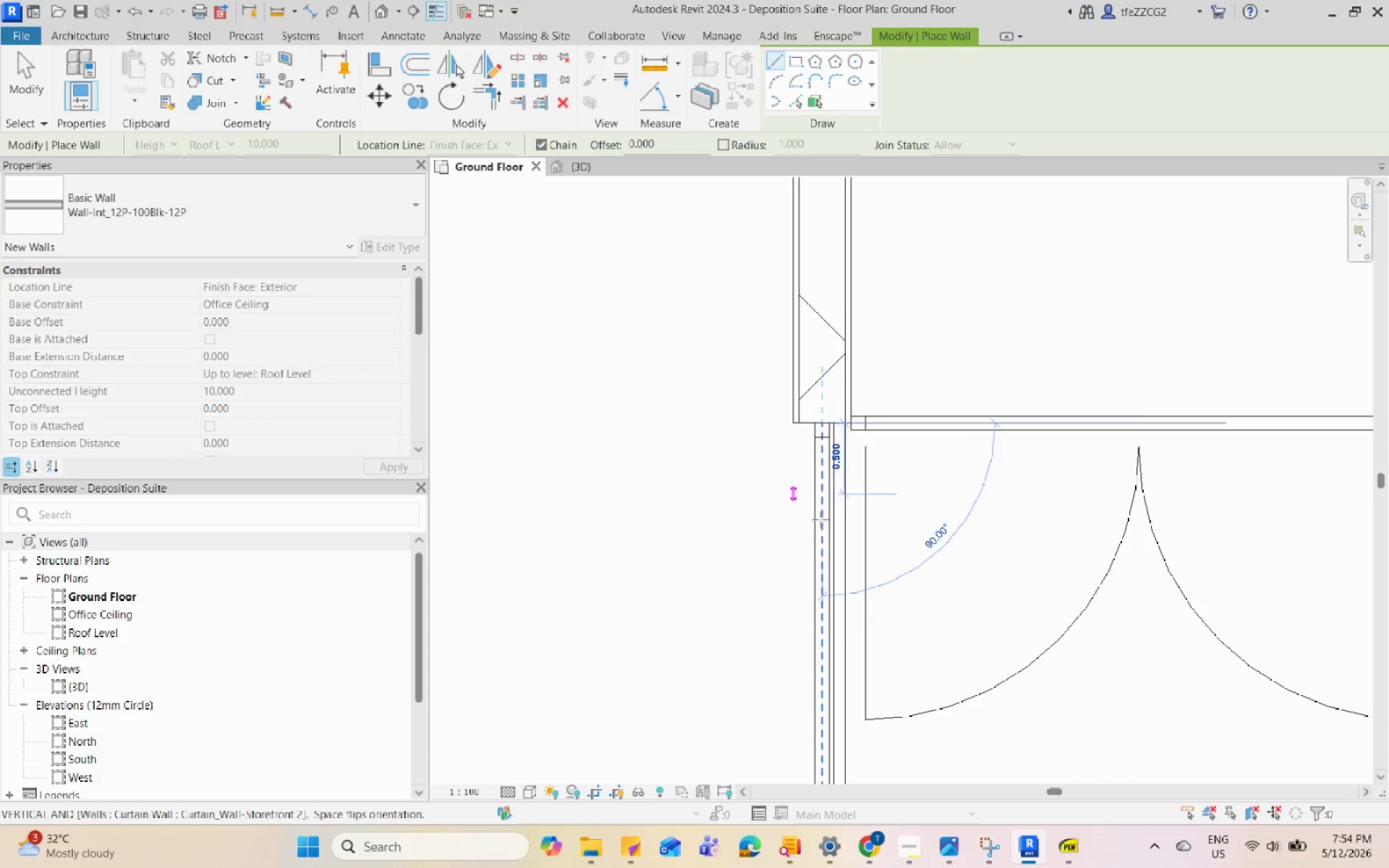 
scroll: coordinate [833, 394], scroll_direction: down, amount: 5.0
 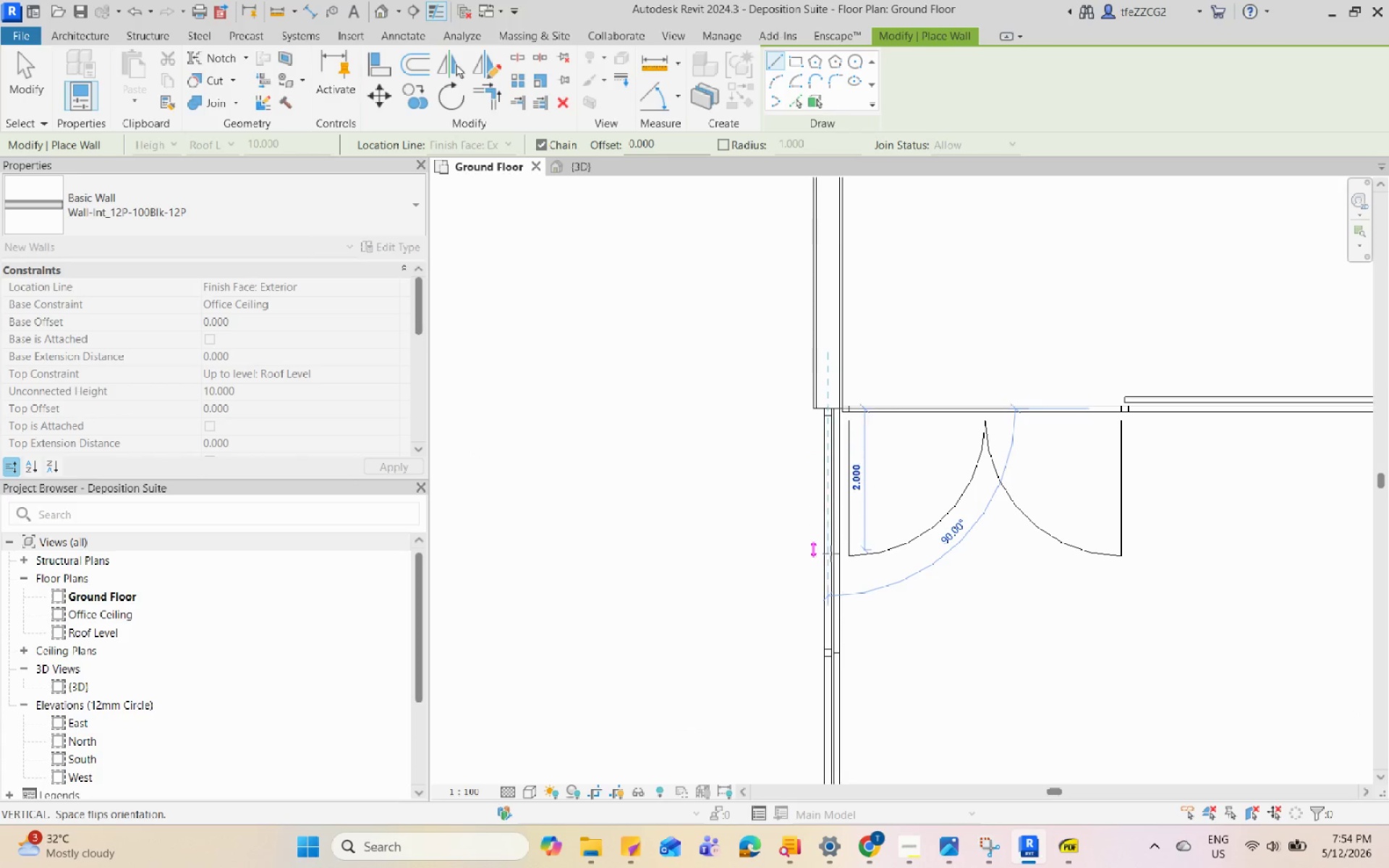 
scroll: coordinate [854, 412], scroll_direction: up, amount: 7.0
 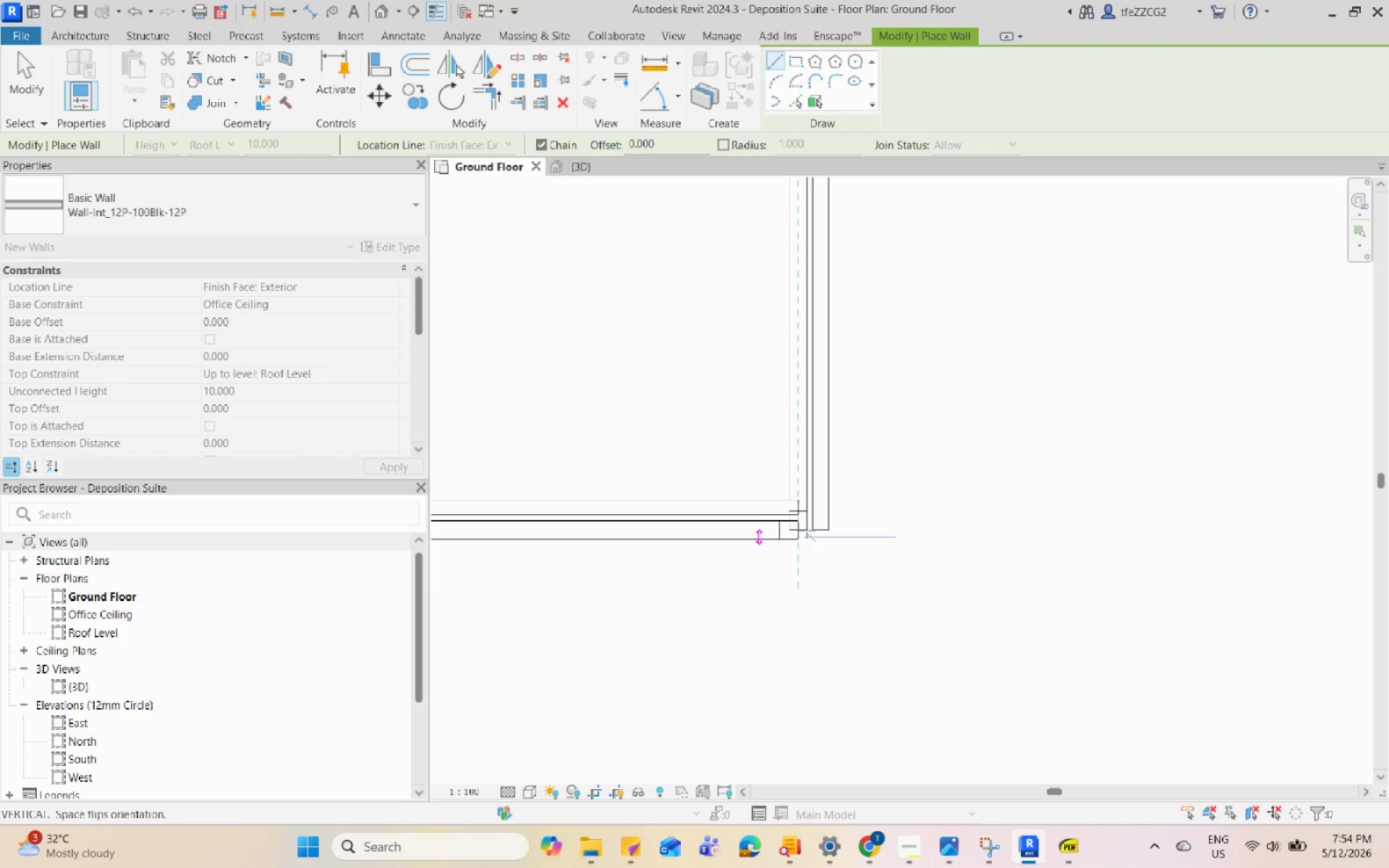 
left_click([807, 520])
 